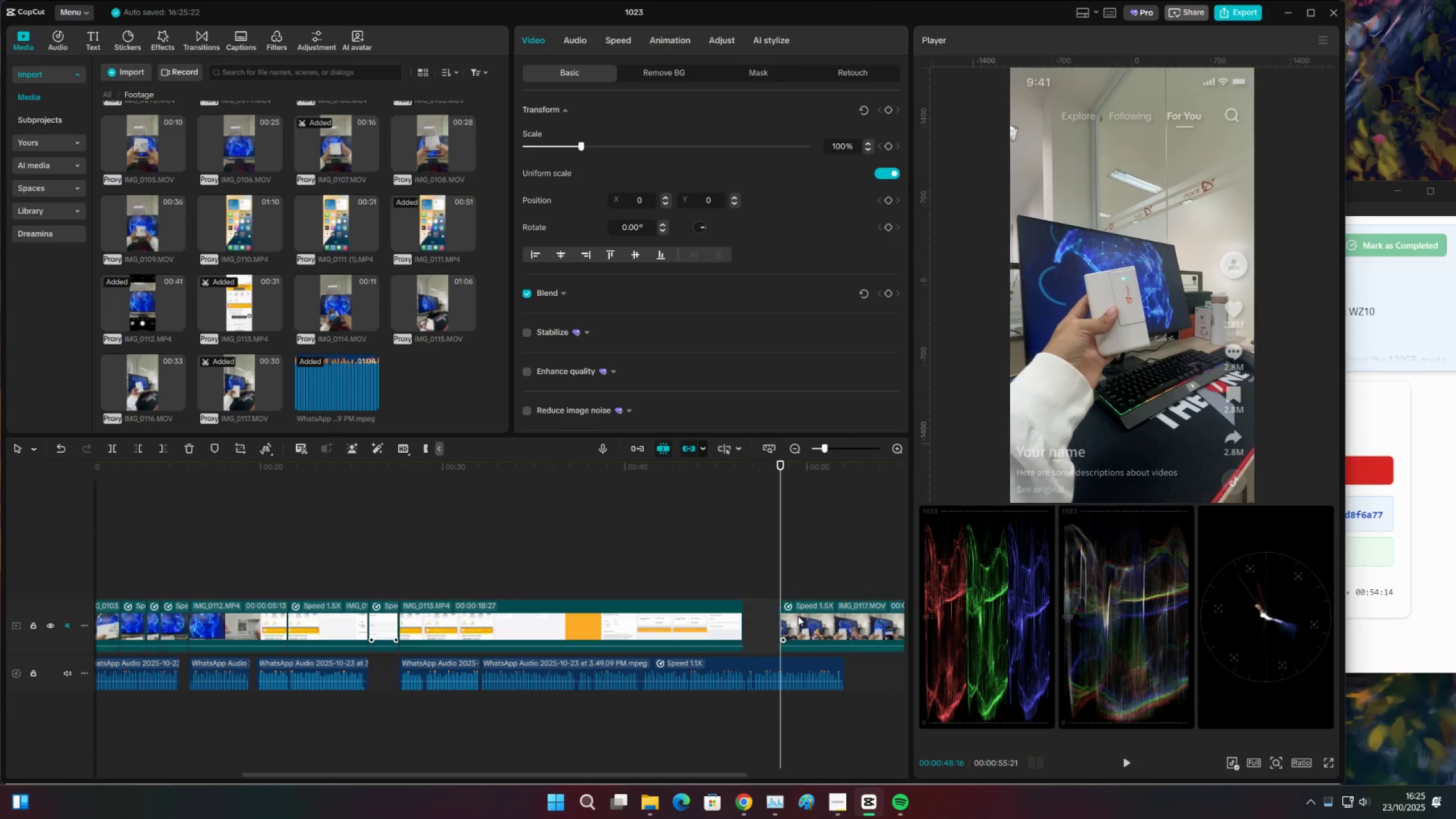 
key(X)
 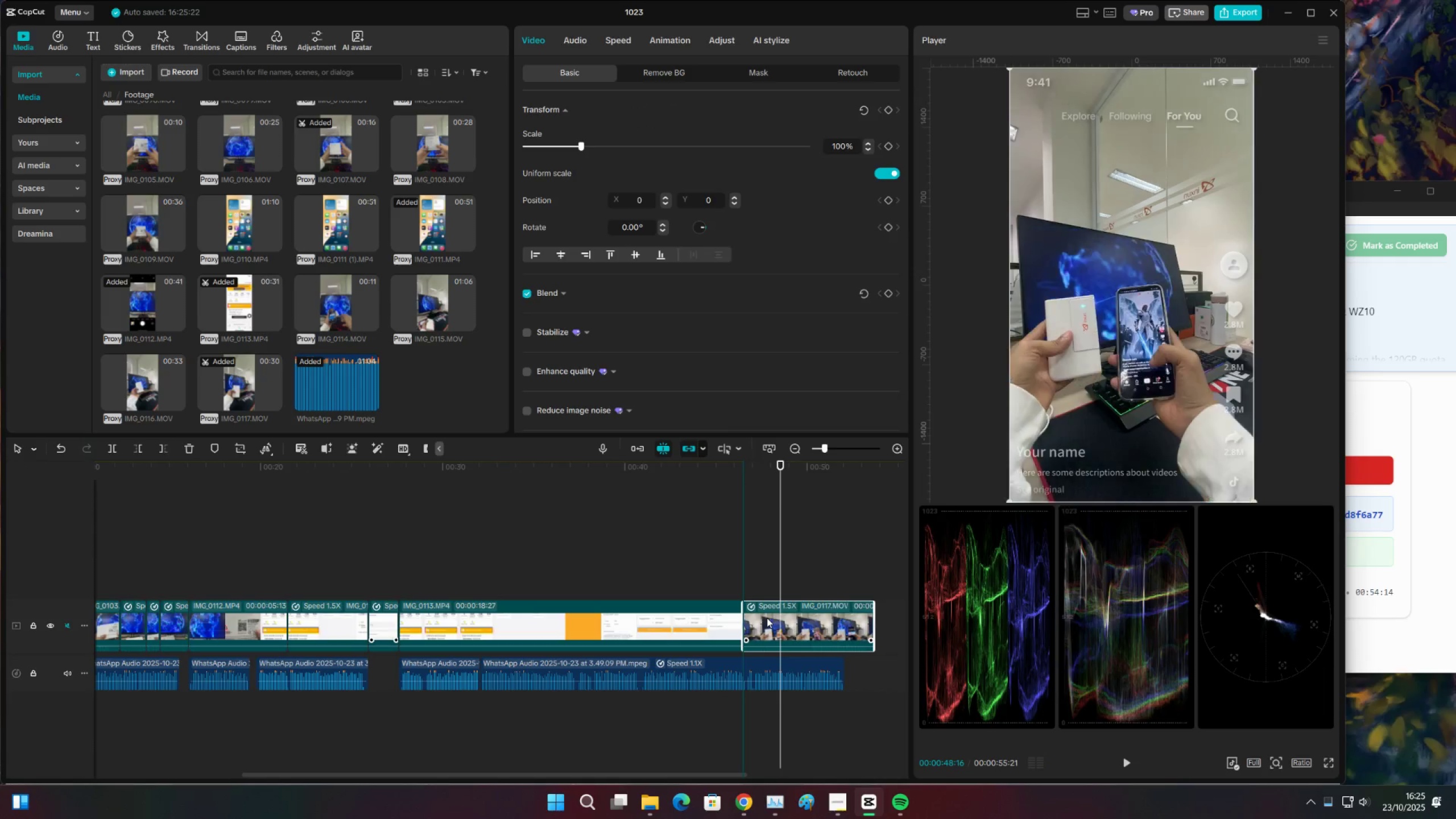 
left_click([726, 541])
 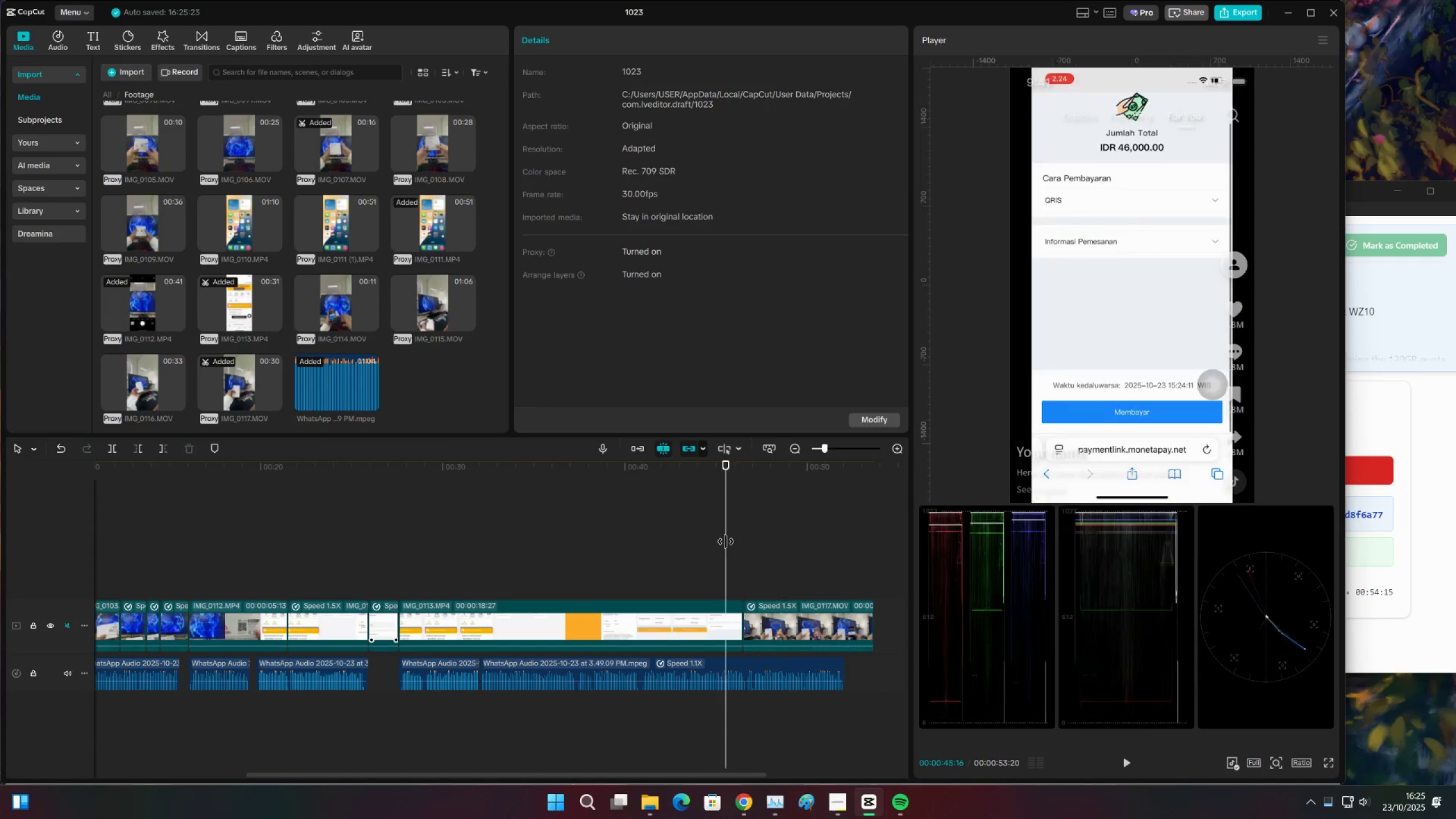 
key(Space)
 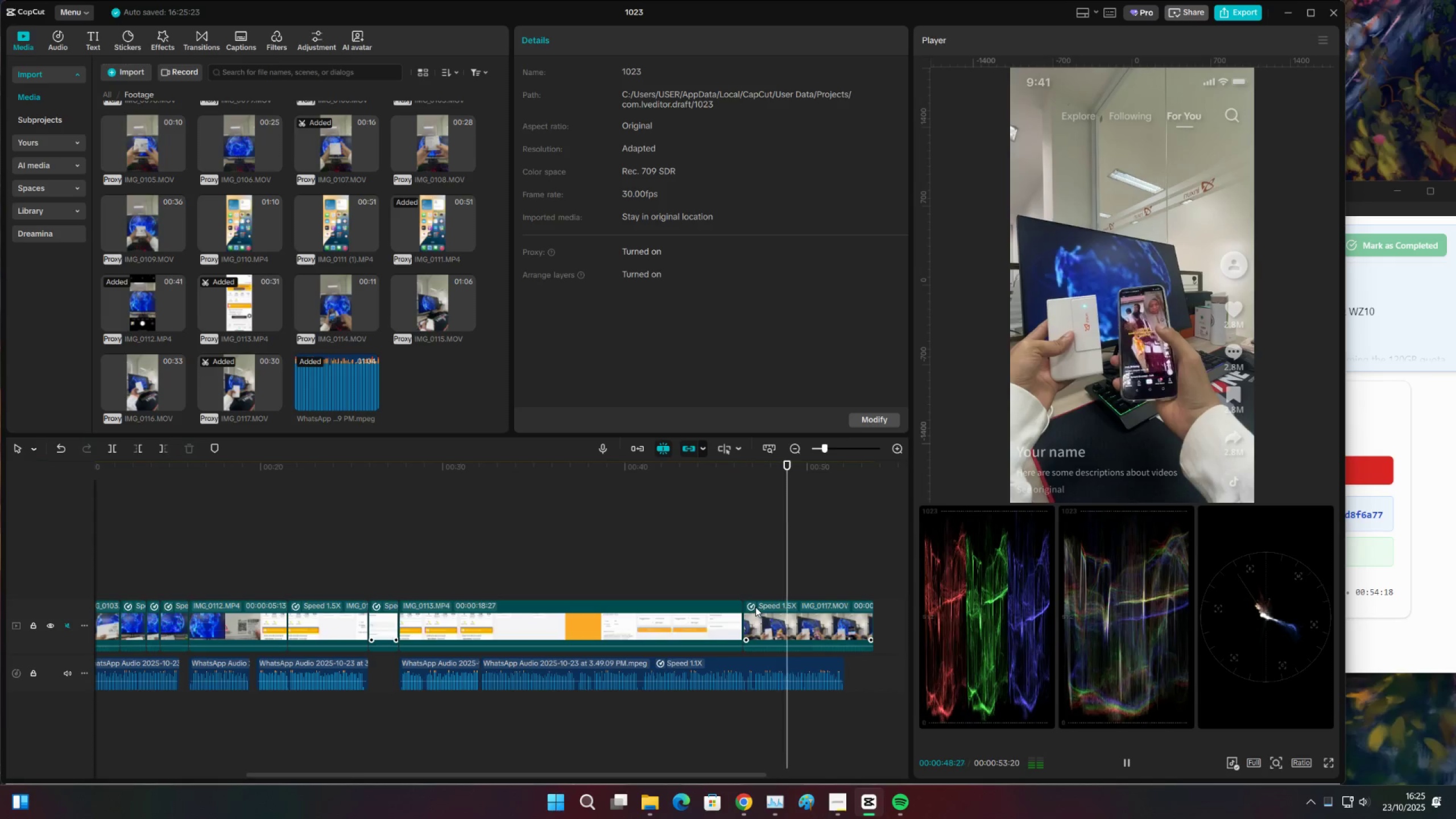 
wait(8.41)
 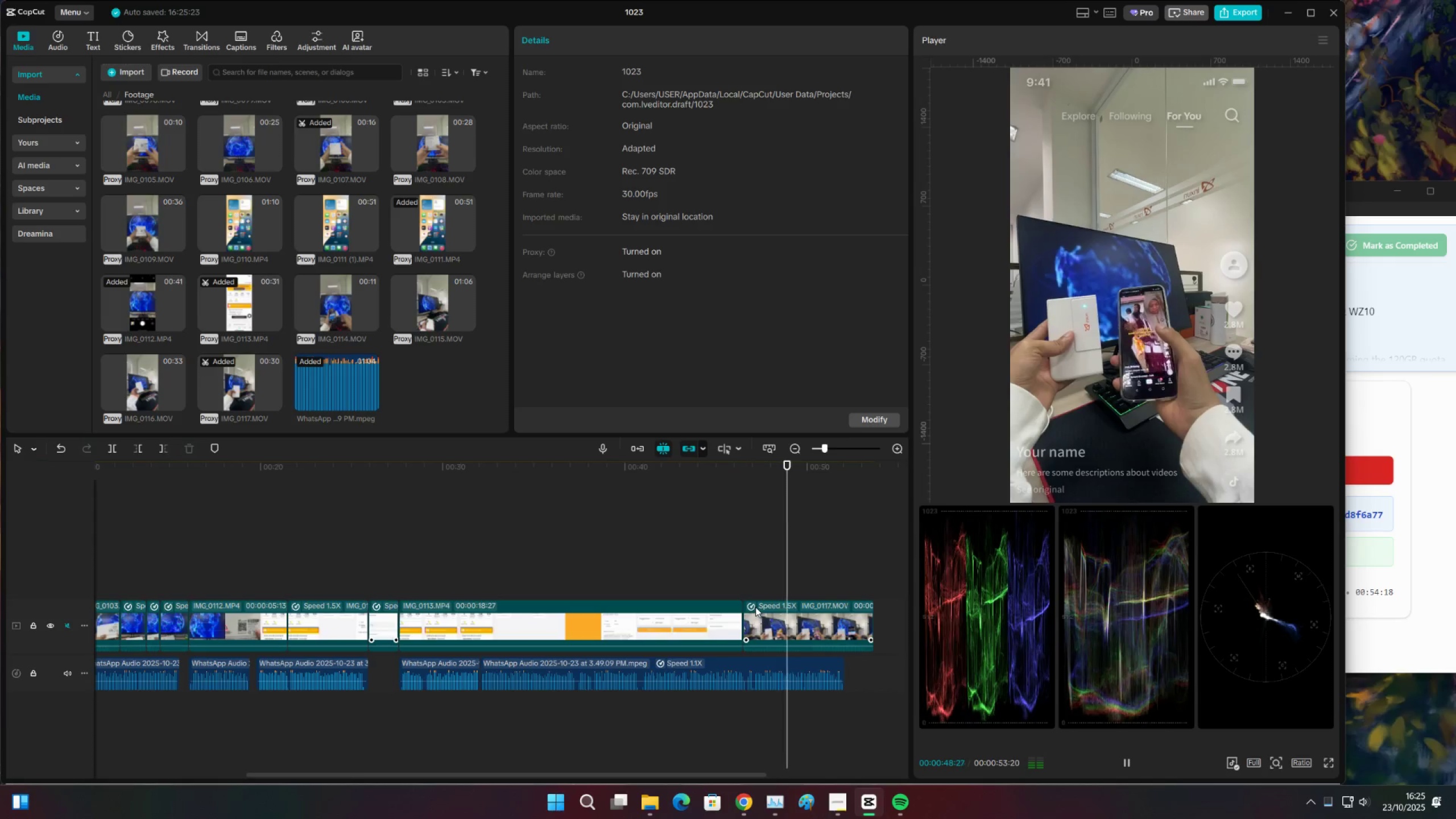 
key(Space)
 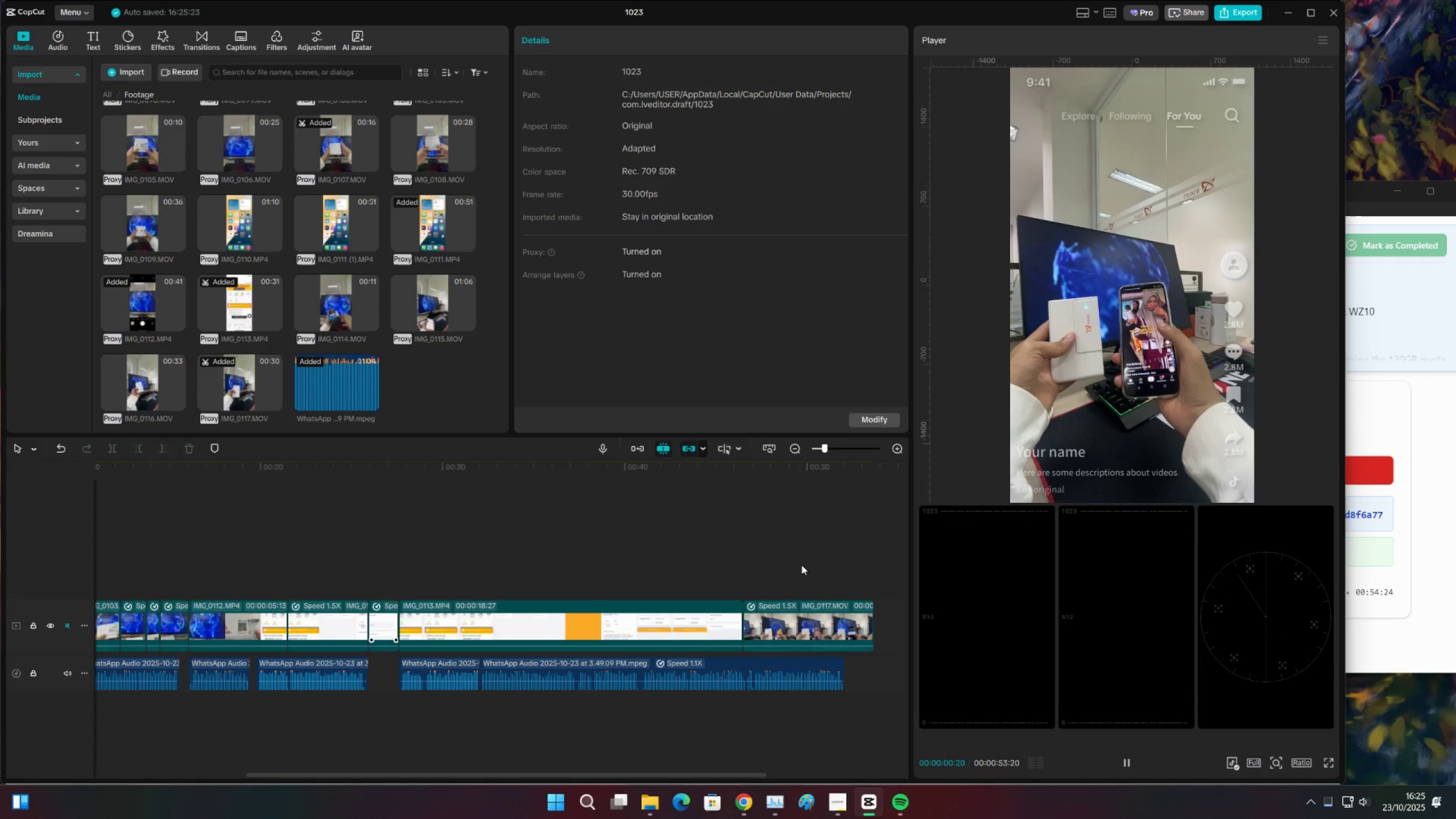 
triple_click([813, 562])
 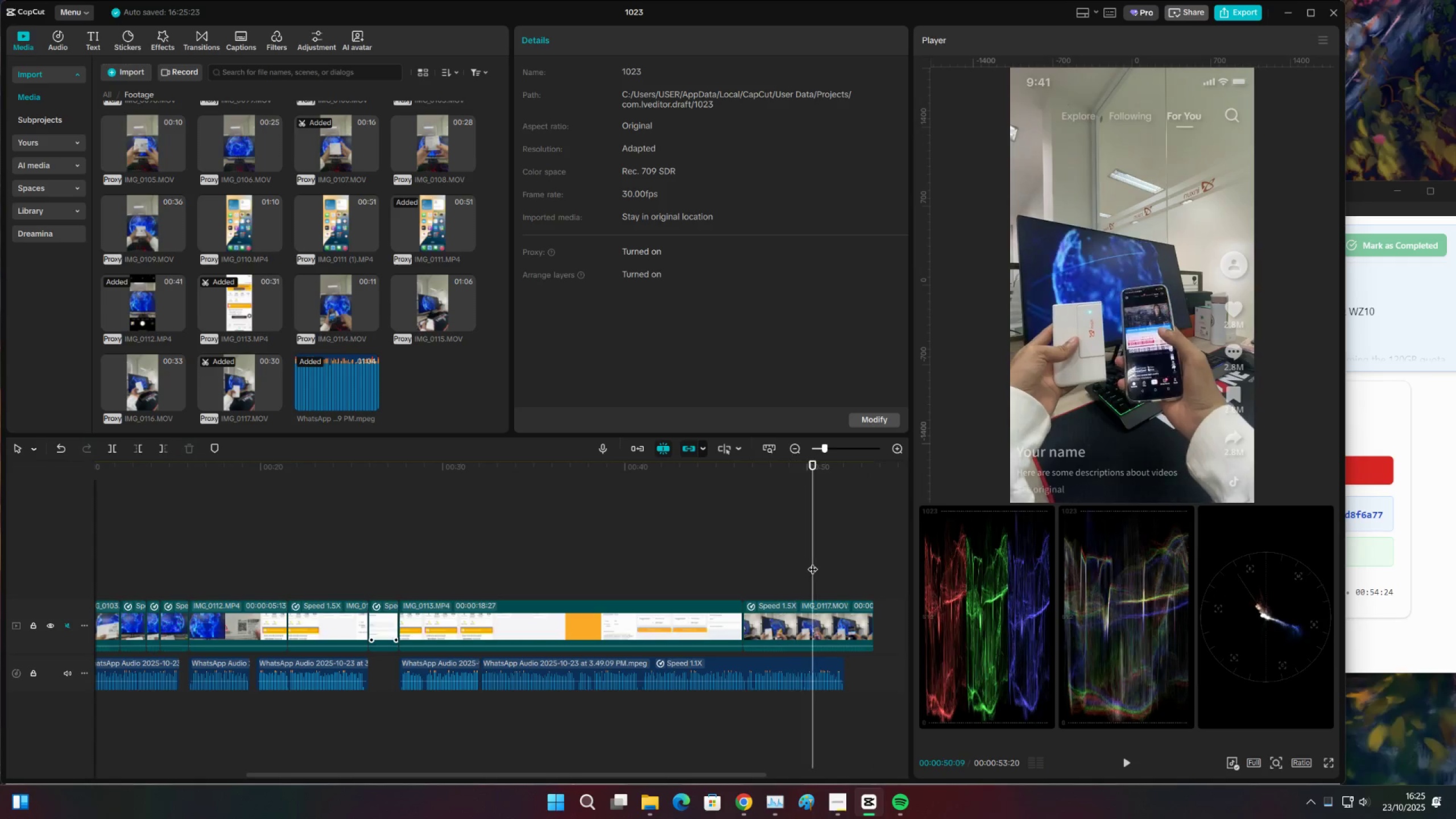 
key(Space)
 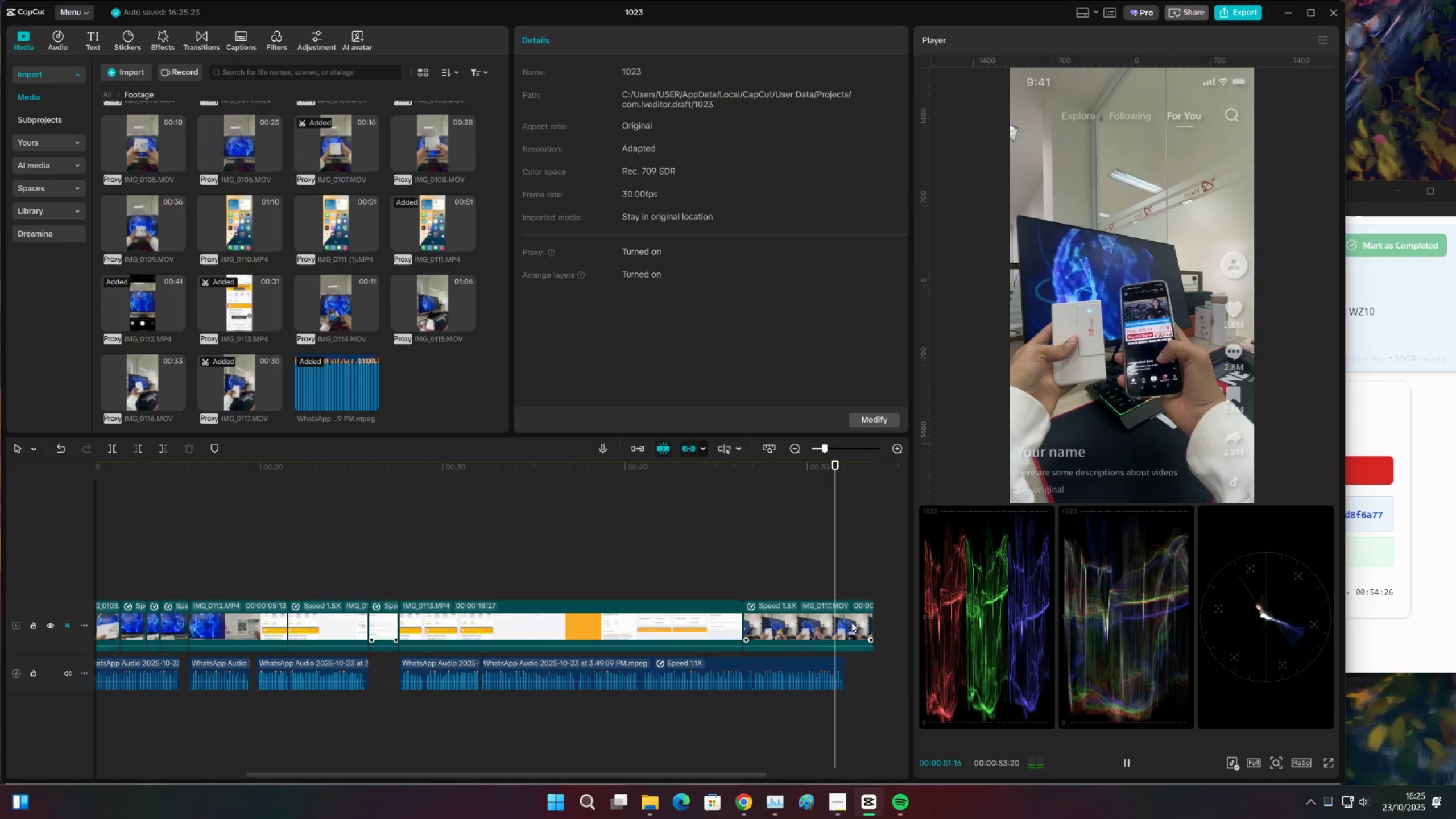 
key(Space)
 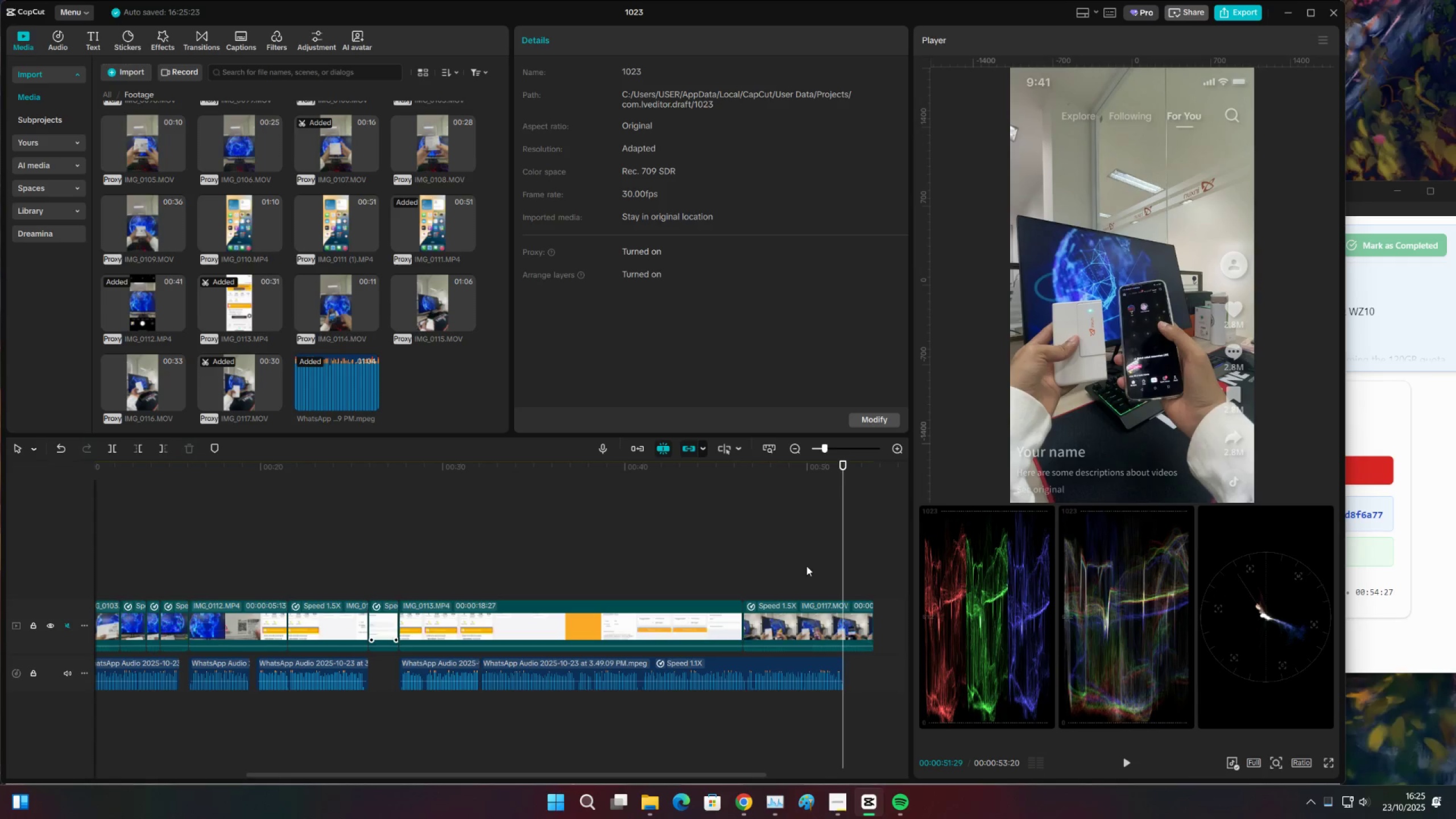 
key(C)
 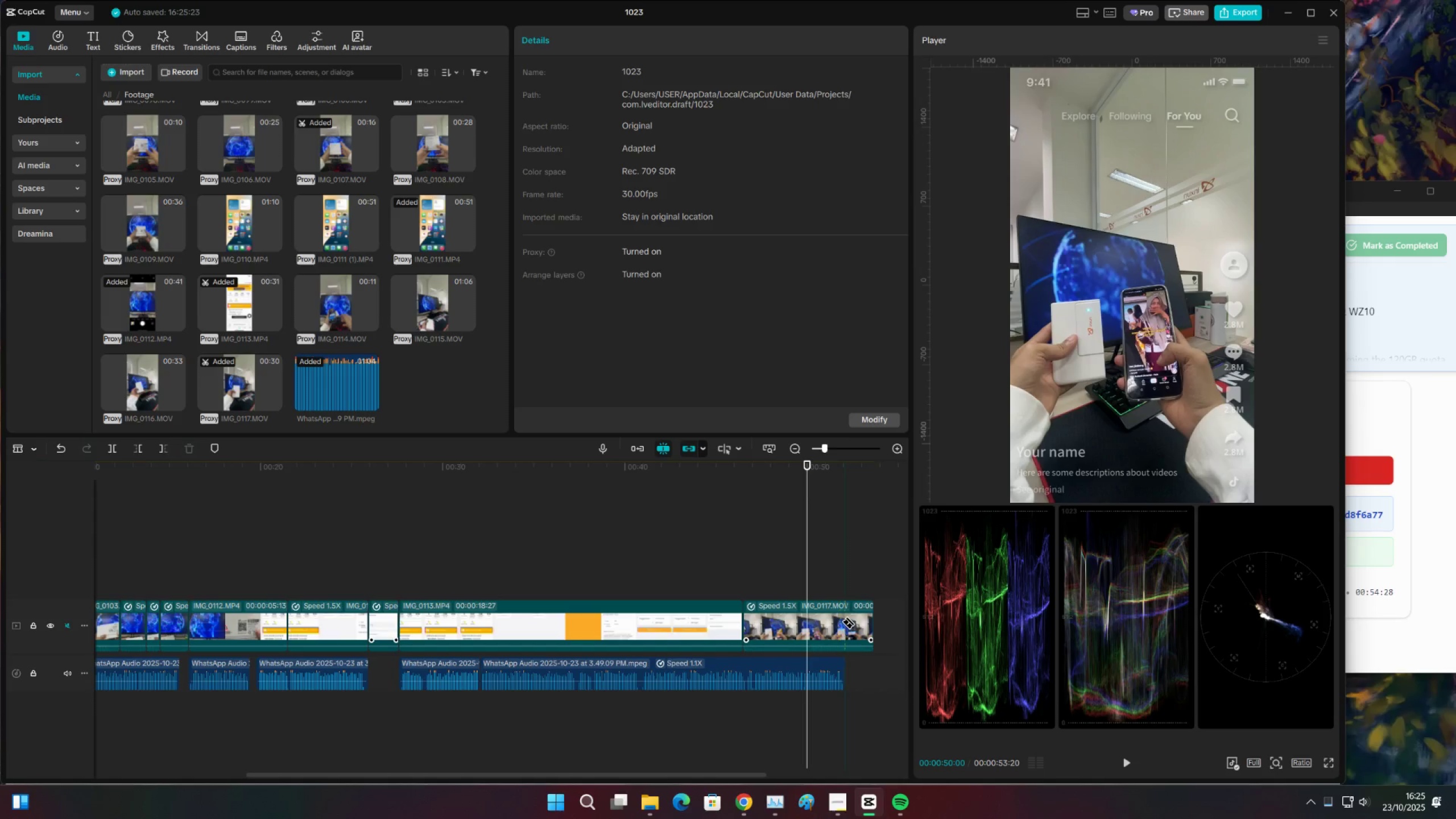 
left_click([842, 622])
 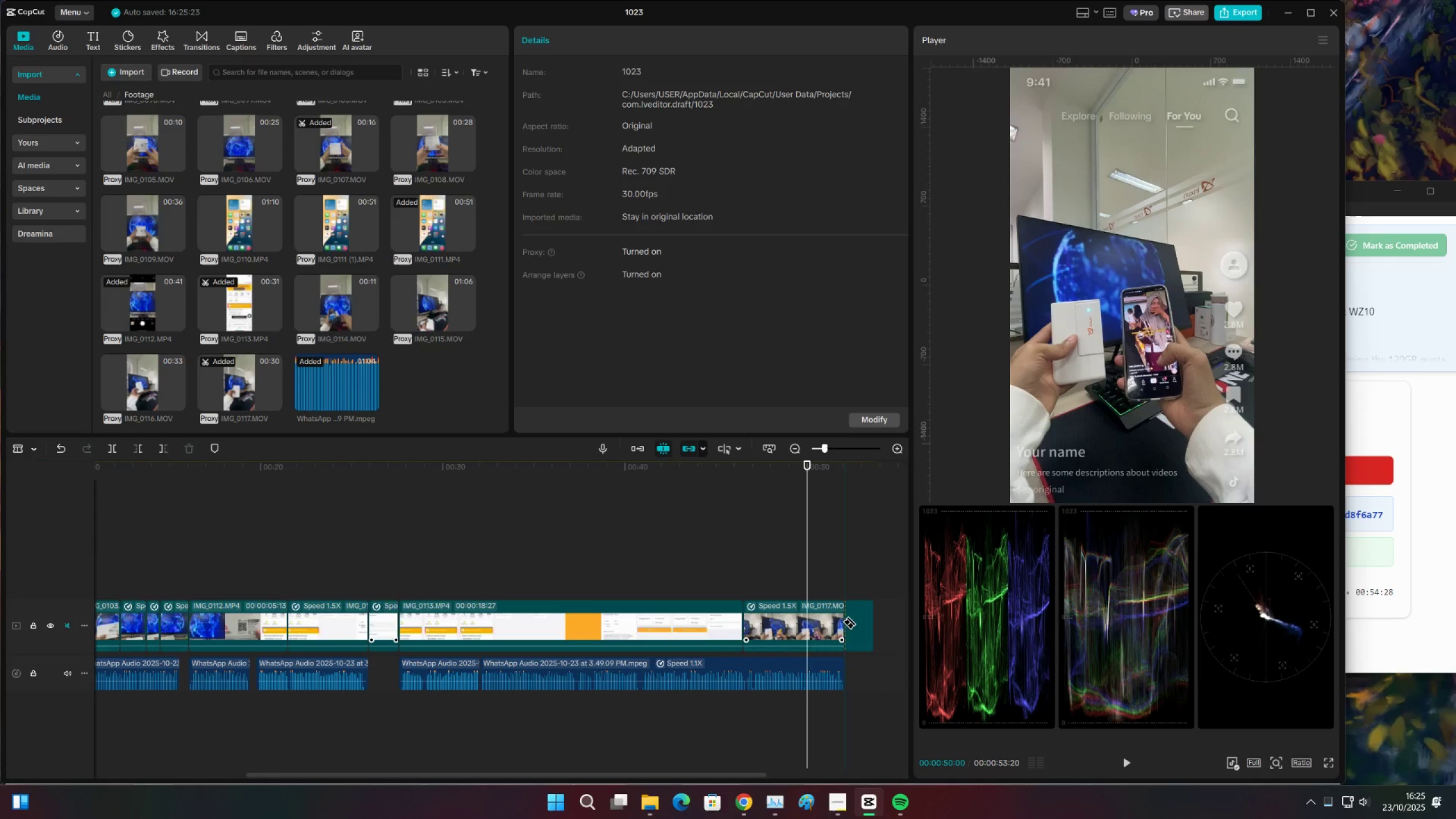 
key(V)
 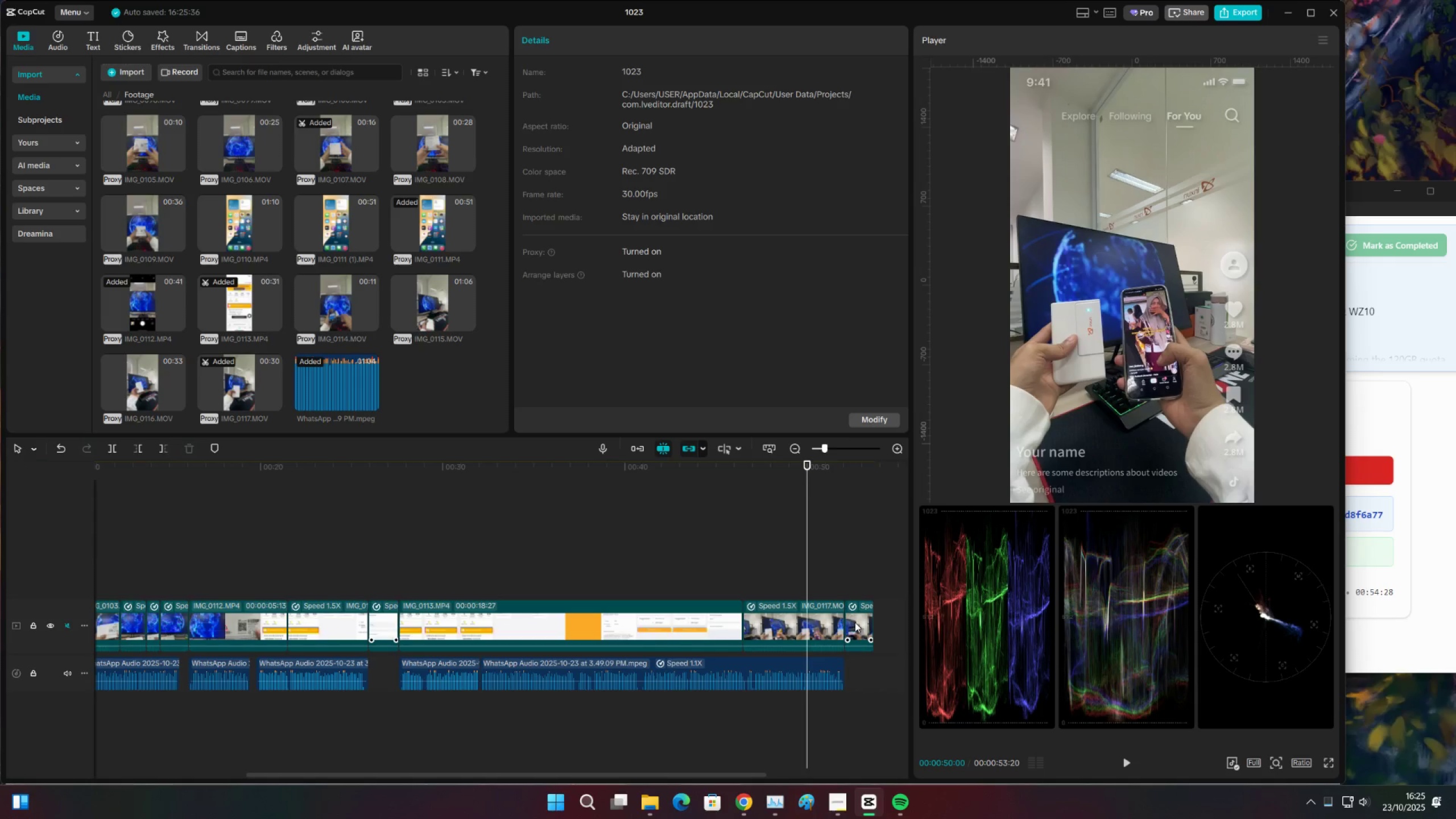 
double_click([855, 622])
 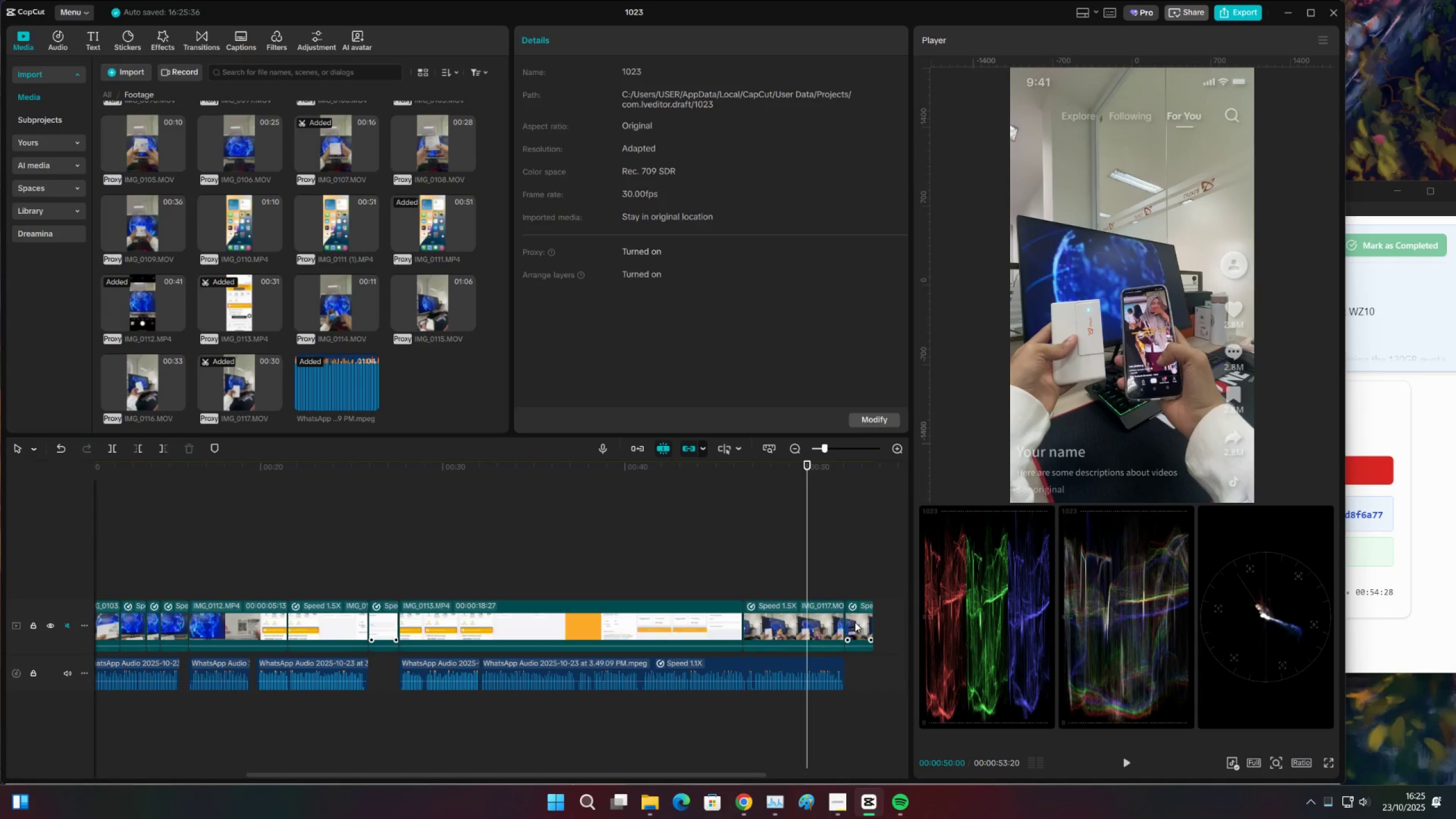 
key(X)
 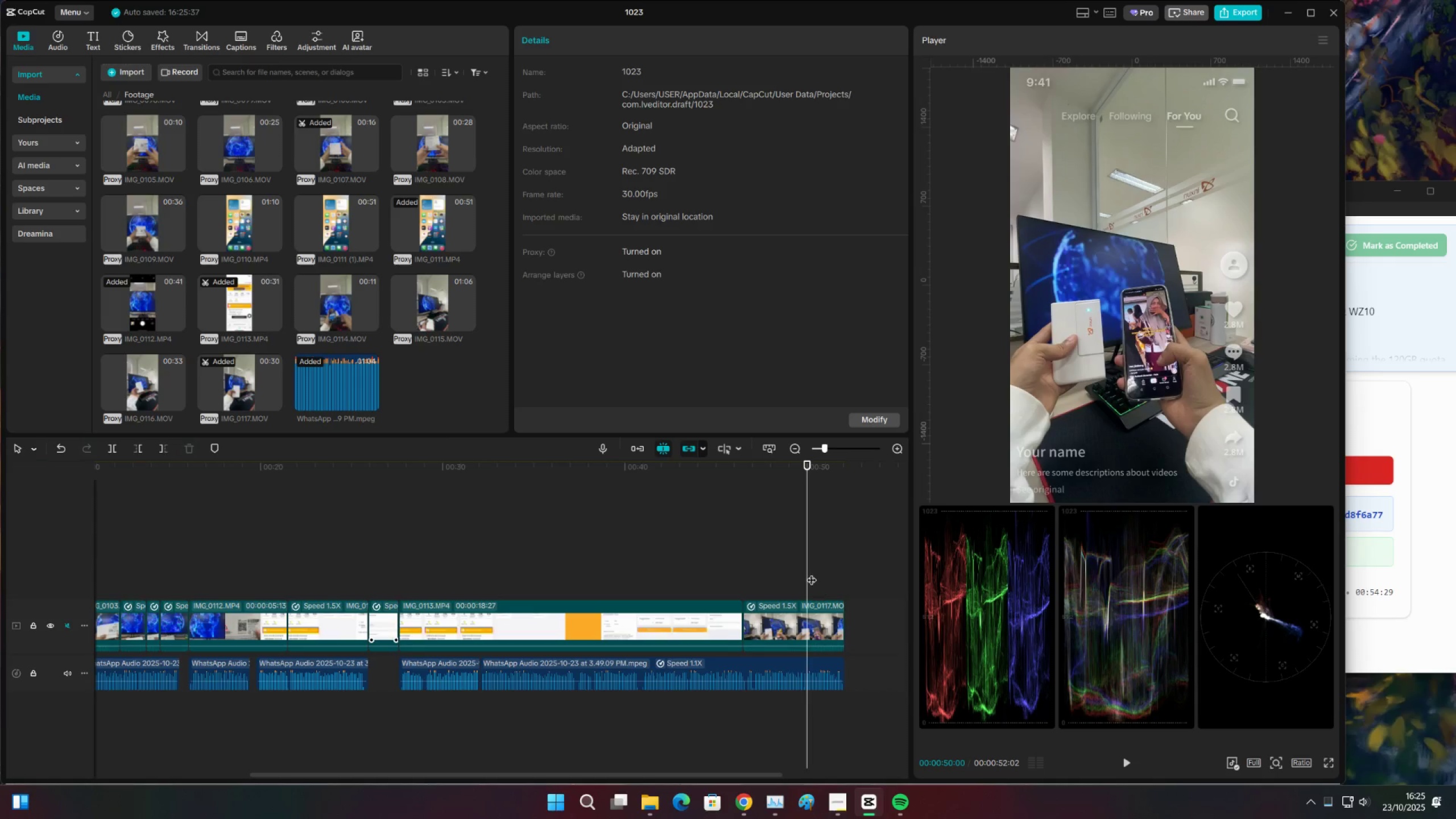 
triple_click([812, 573])
 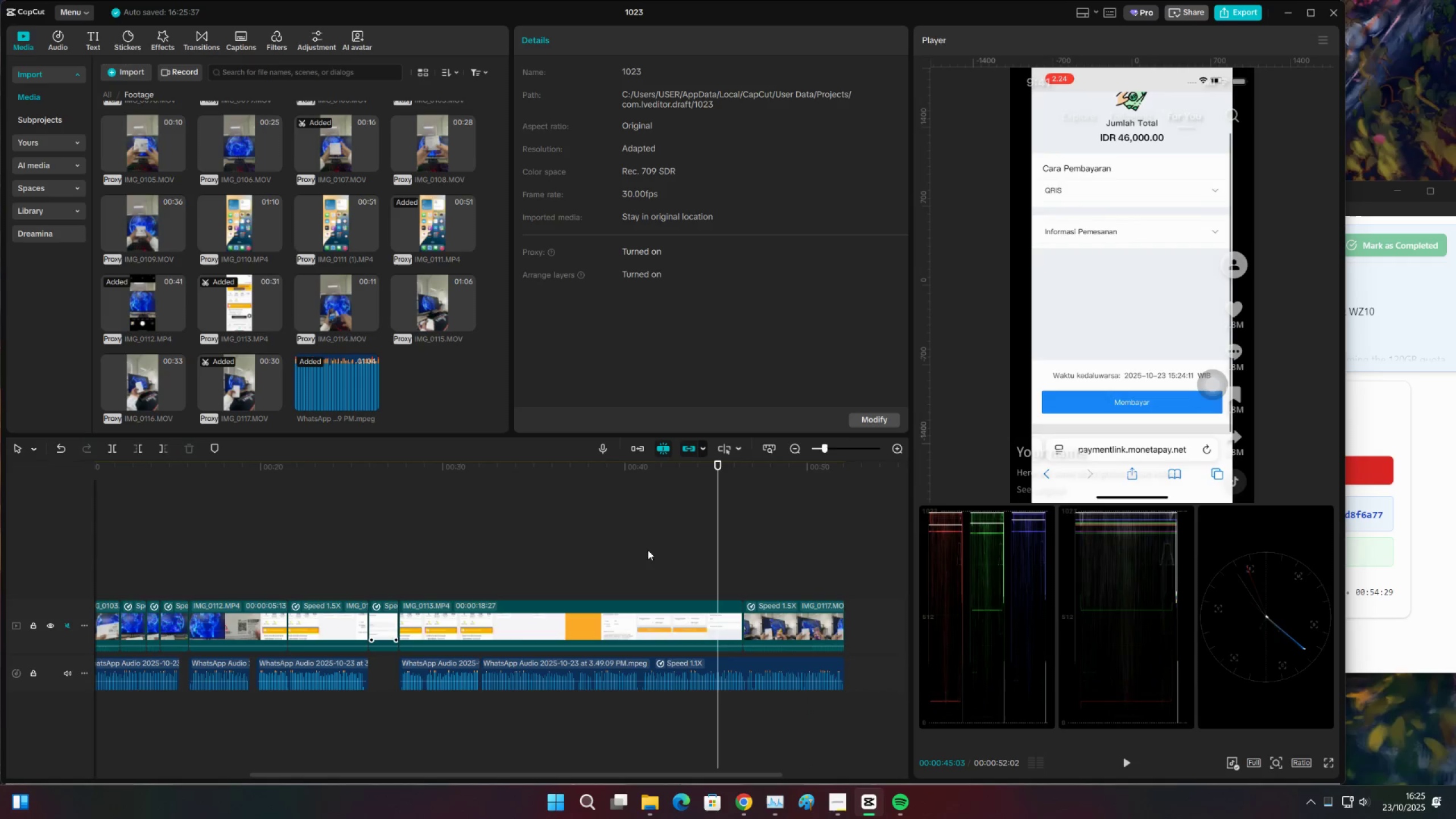 
triple_click([635, 549])
 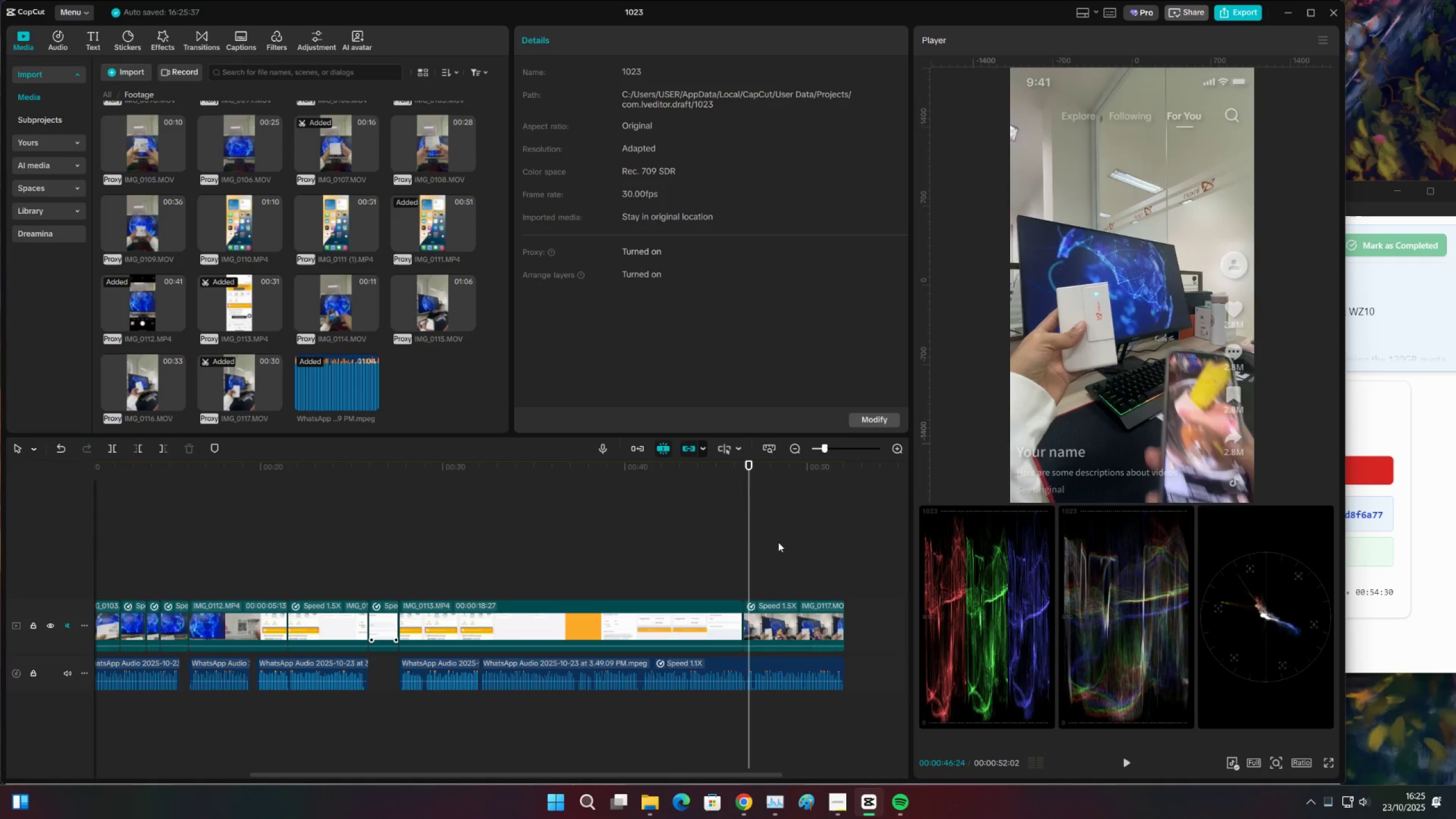 
triple_click([778, 542])
 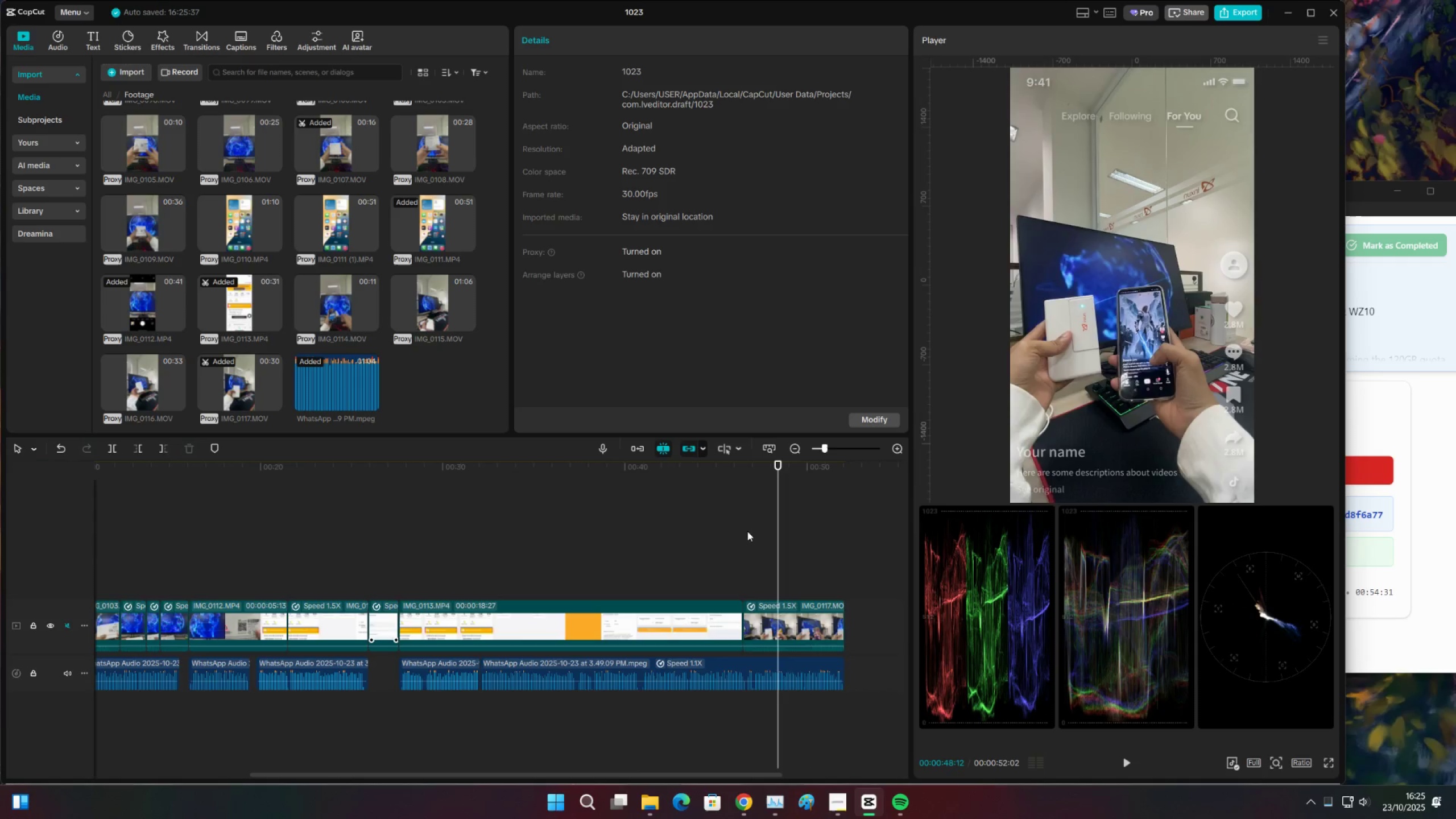 
left_click([747, 531])
 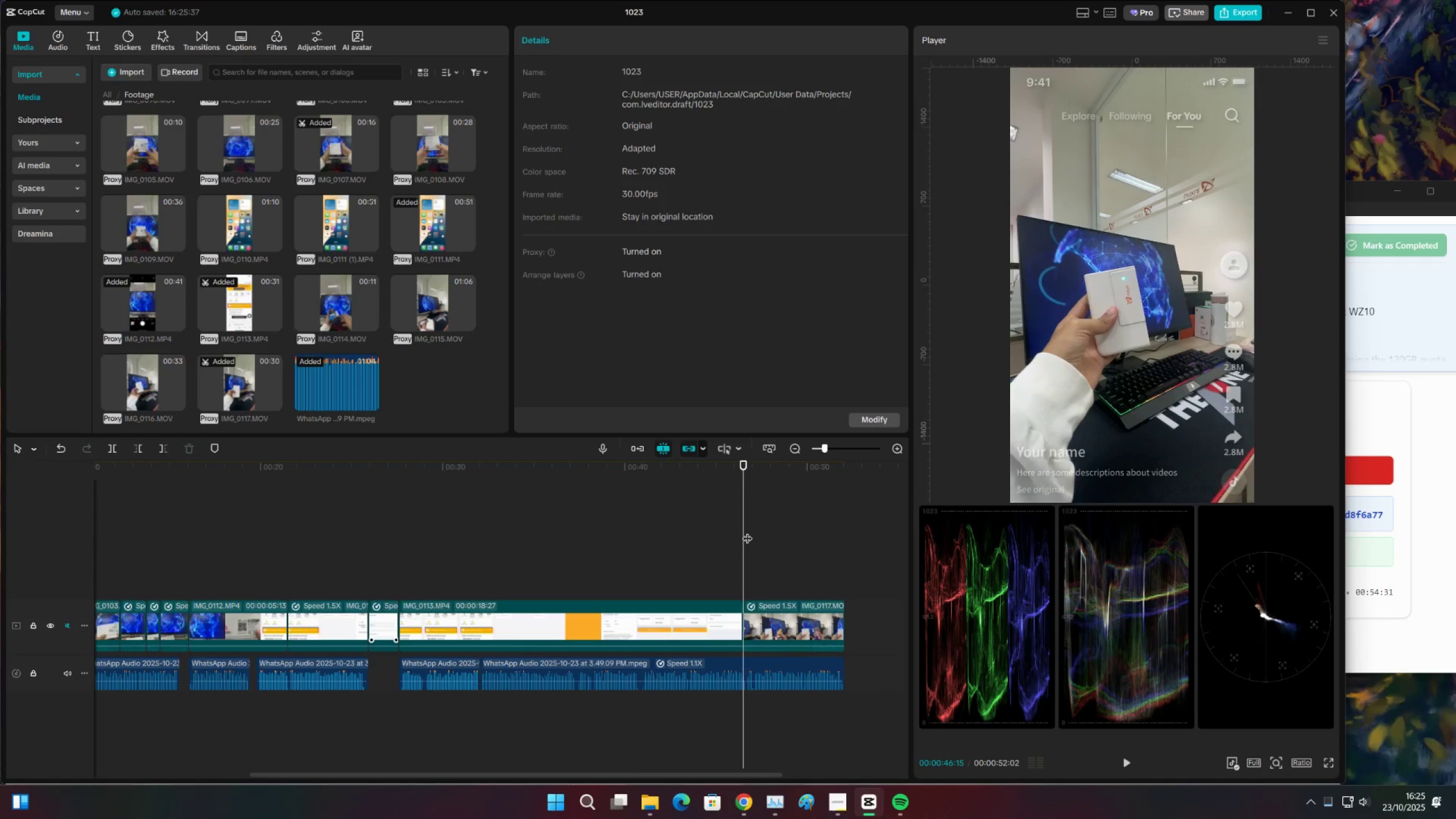 
key(Space)
 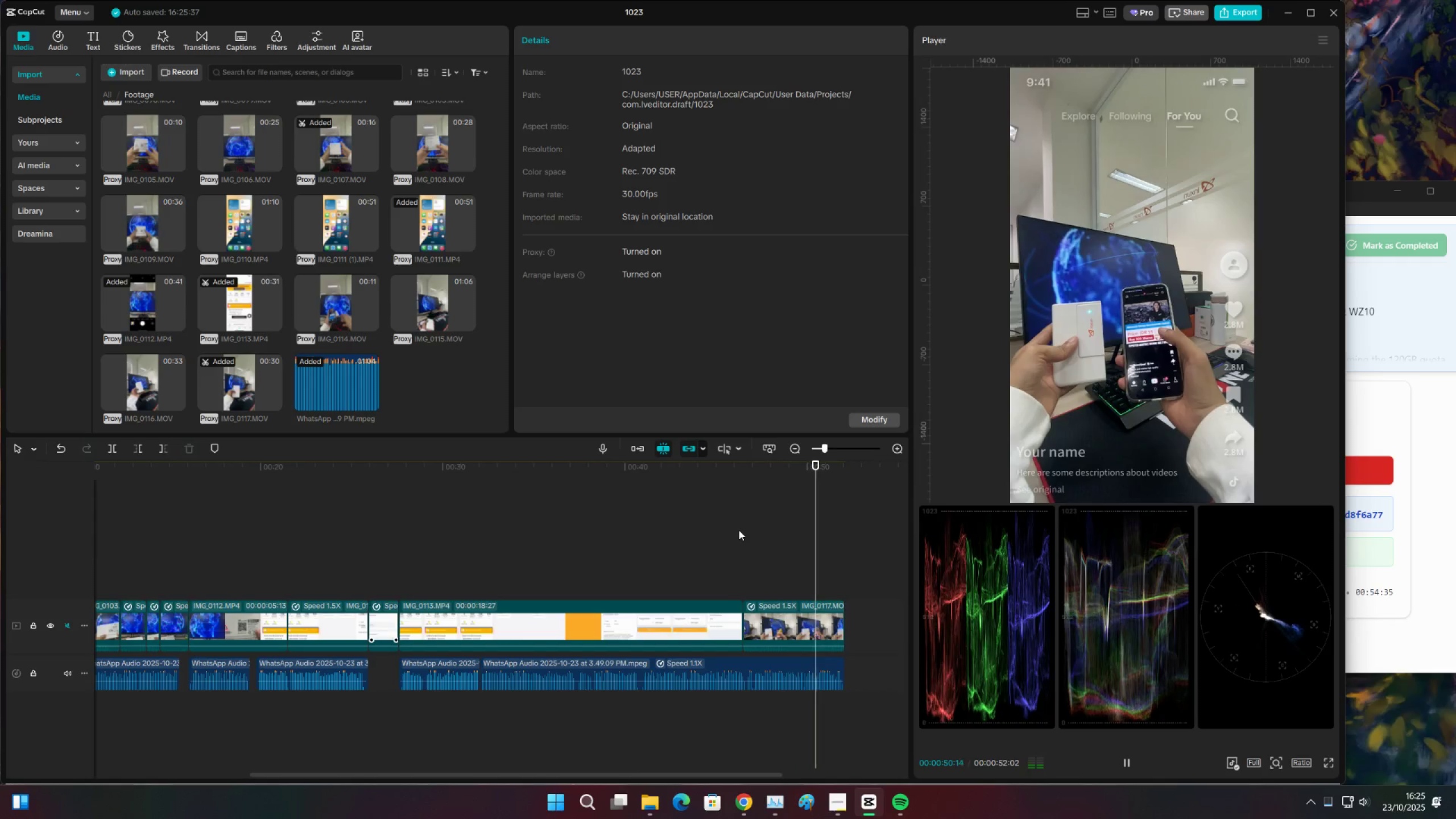 
wait(5.4)
 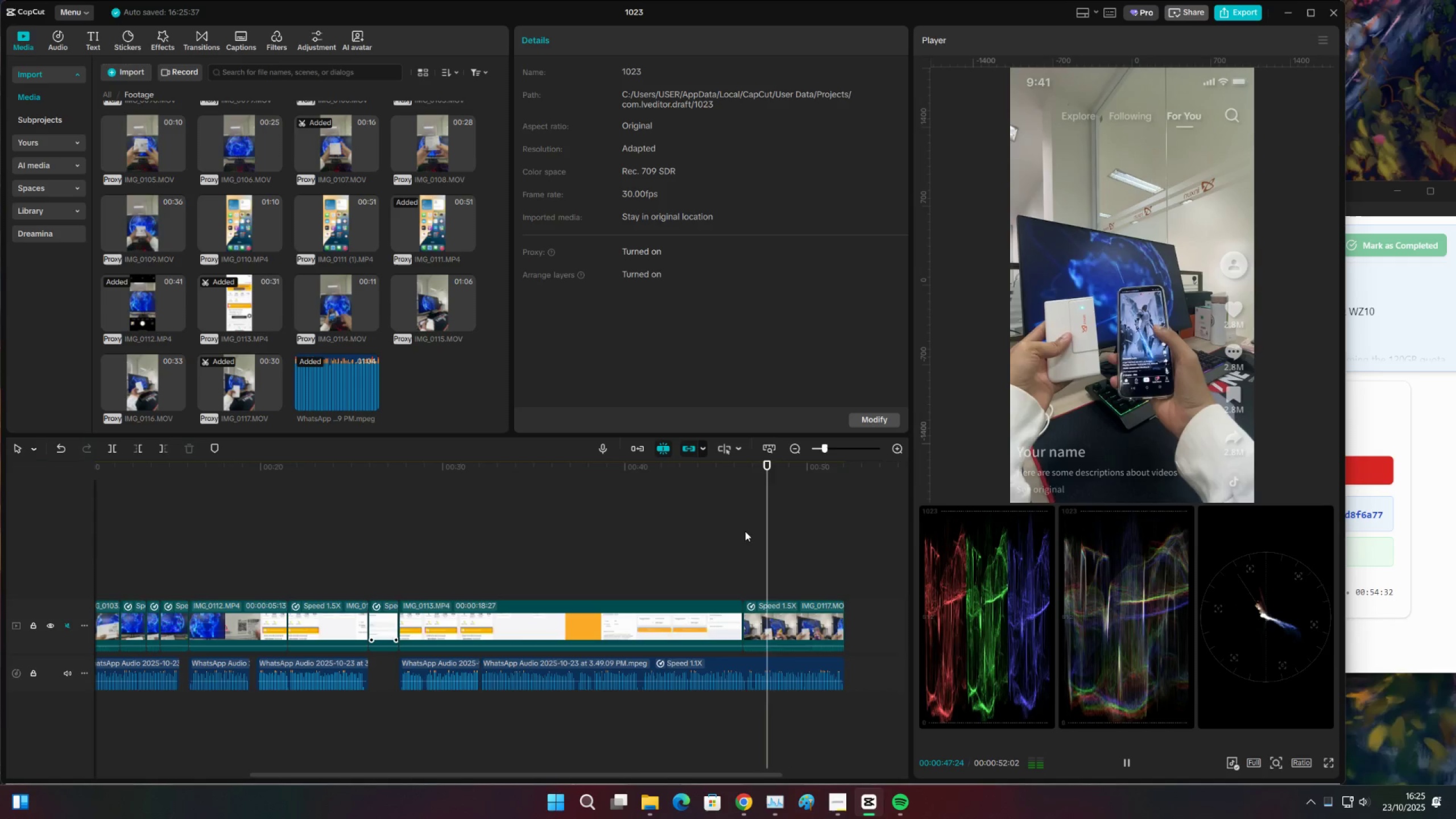 
key(Space)
 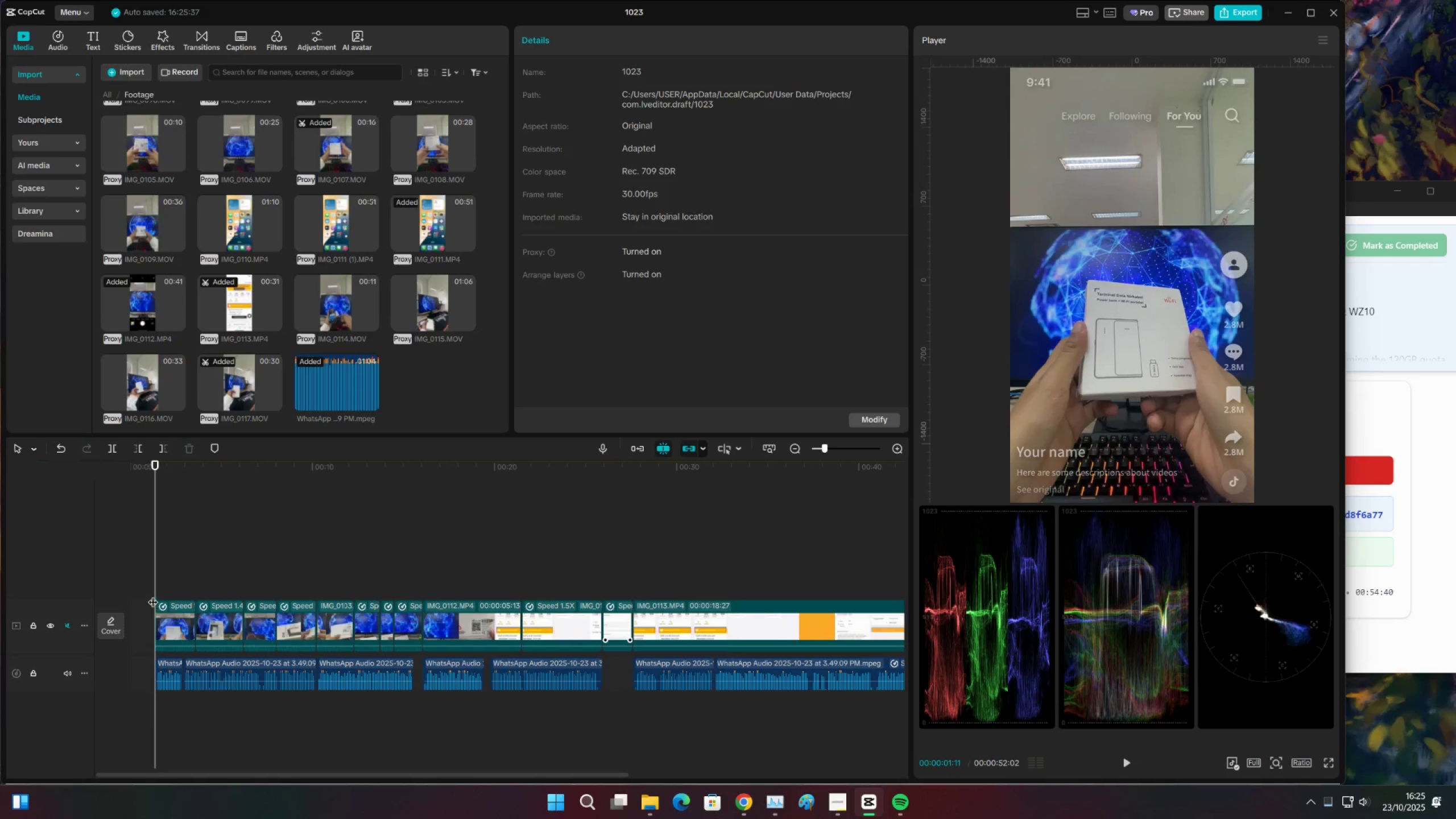 
left_click([97, 37])
 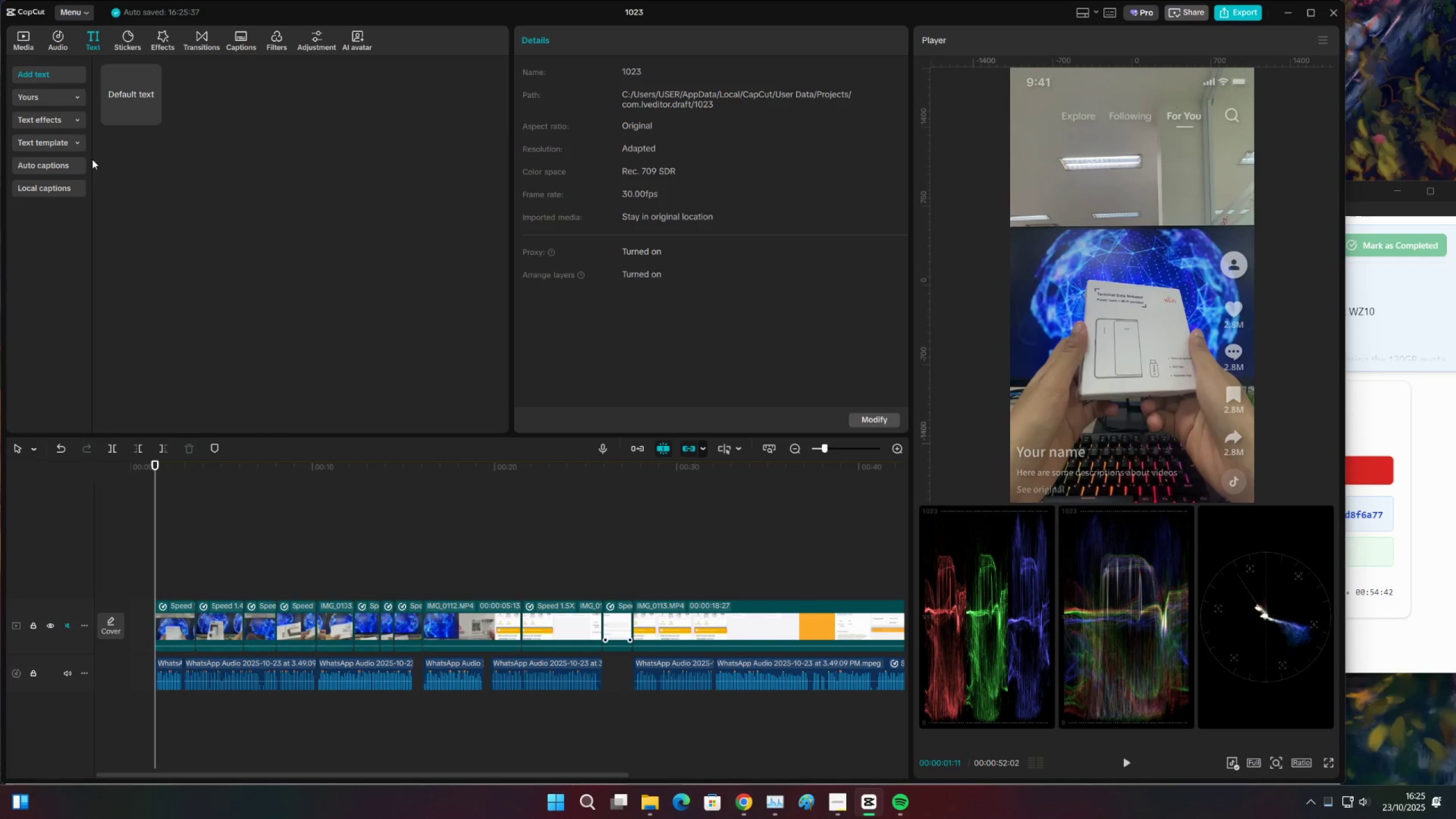 
left_click([68, 162])
 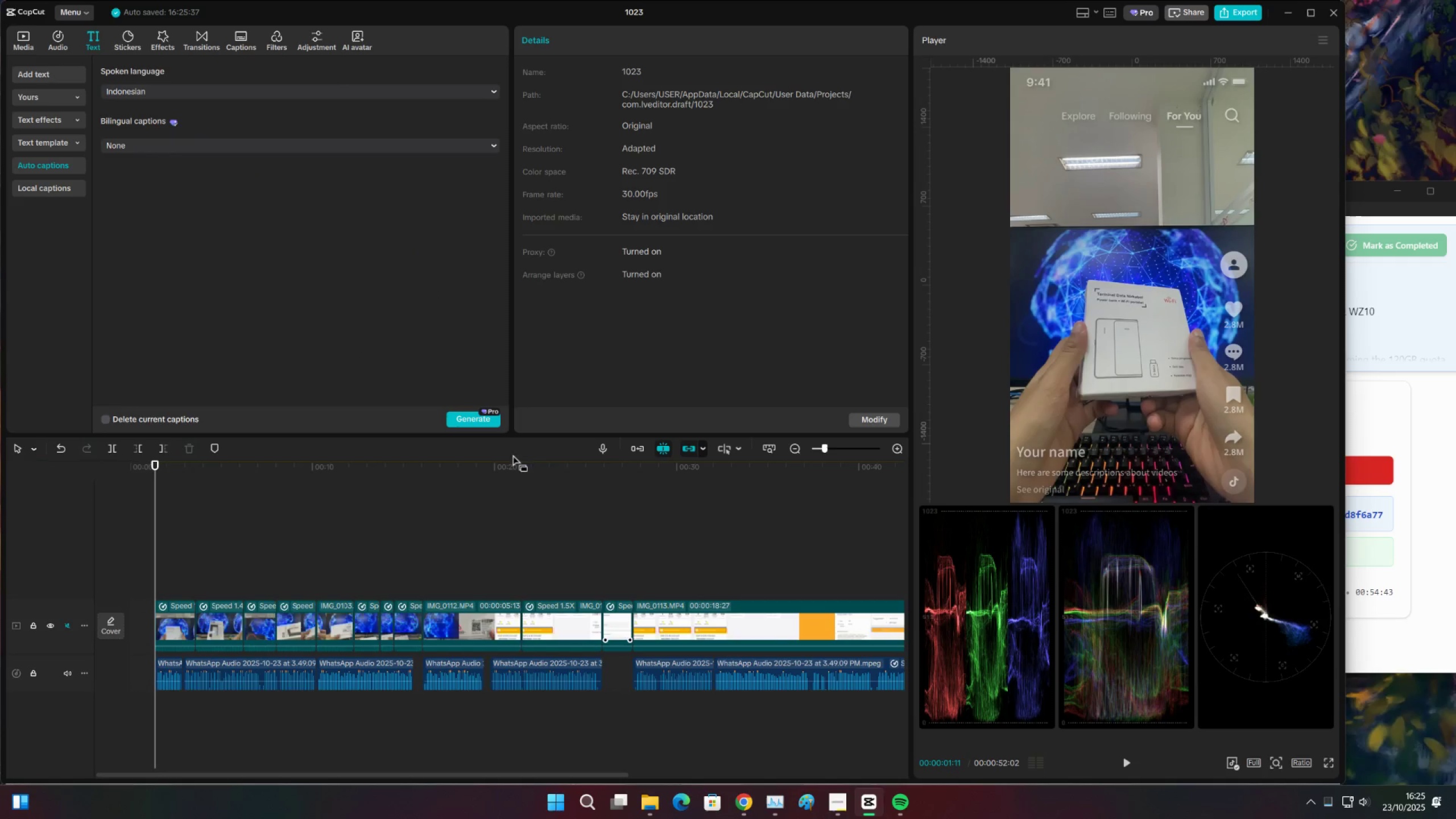 
left_click([494, 420])
 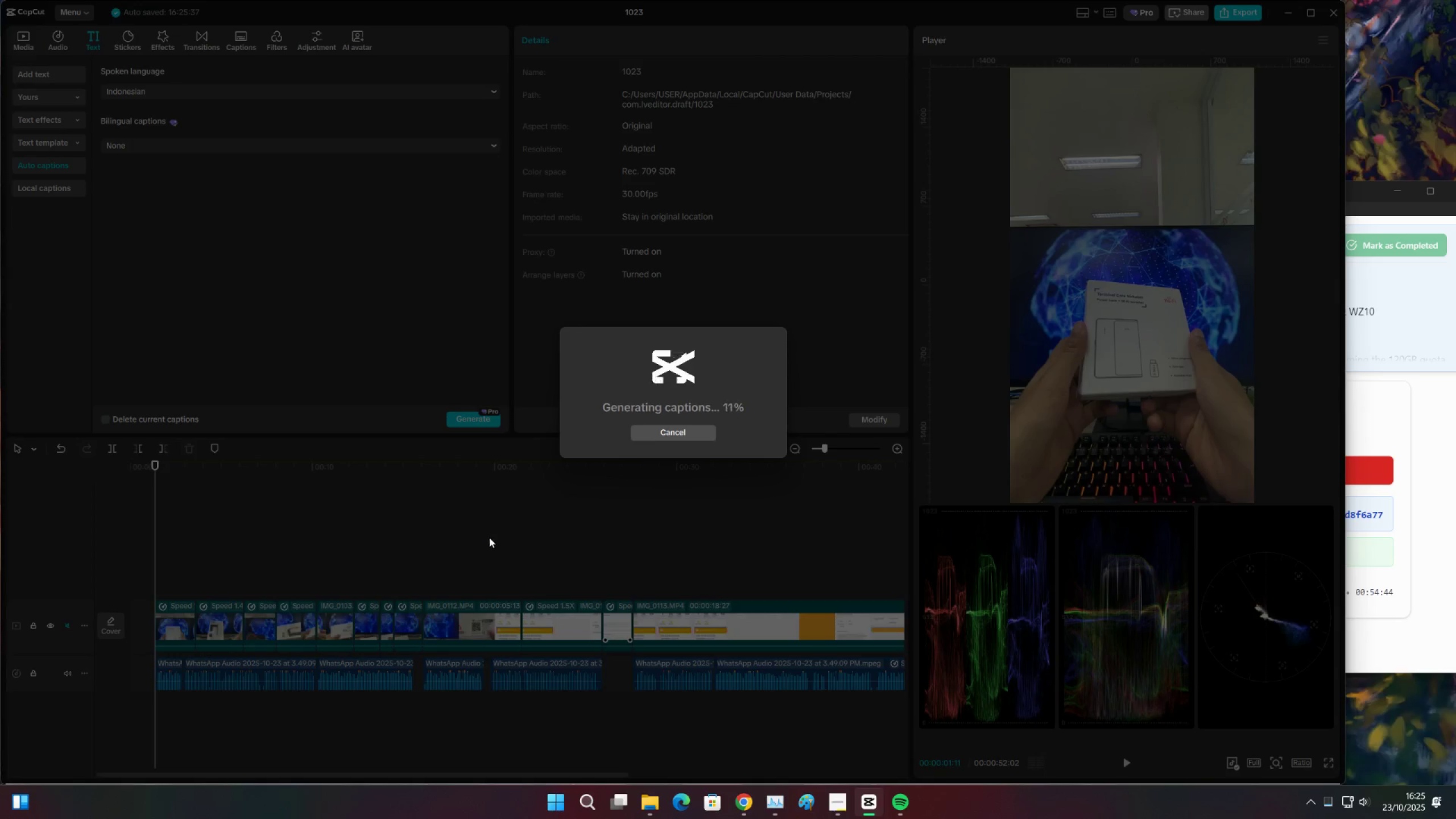 
mouse_move([497, 530])
 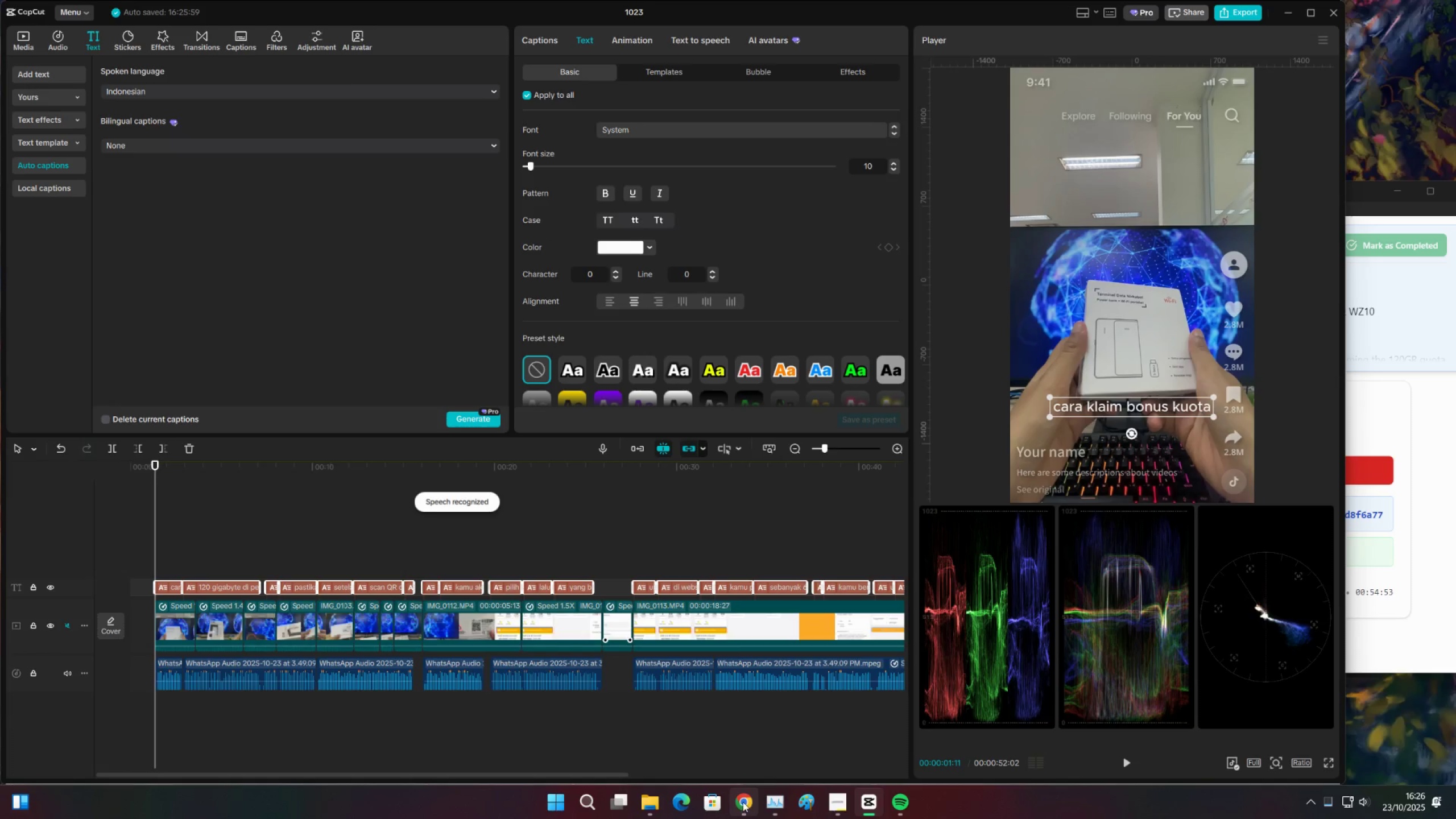 
left_click([743, 802])
 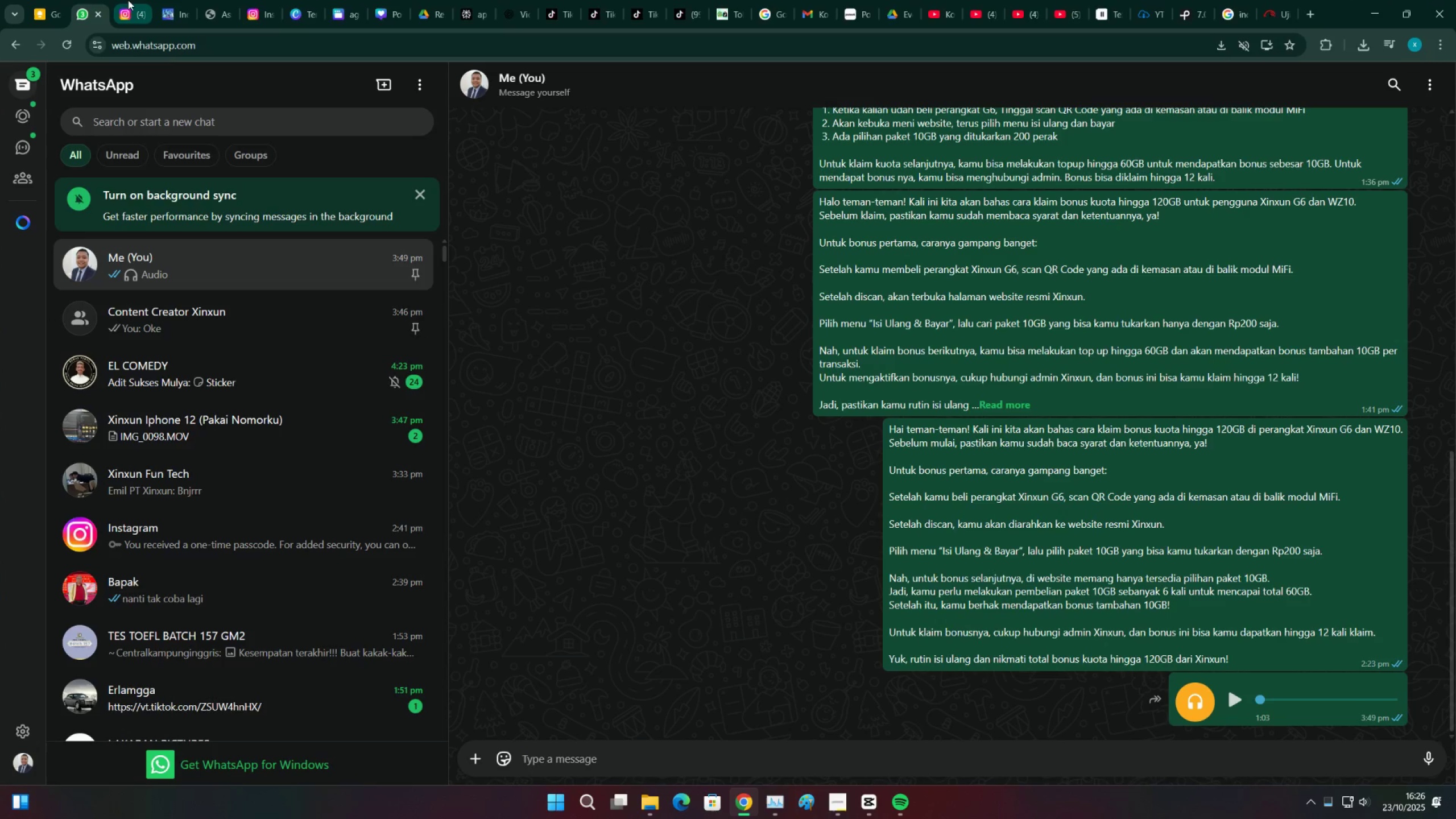 
left_click([132, 0])
 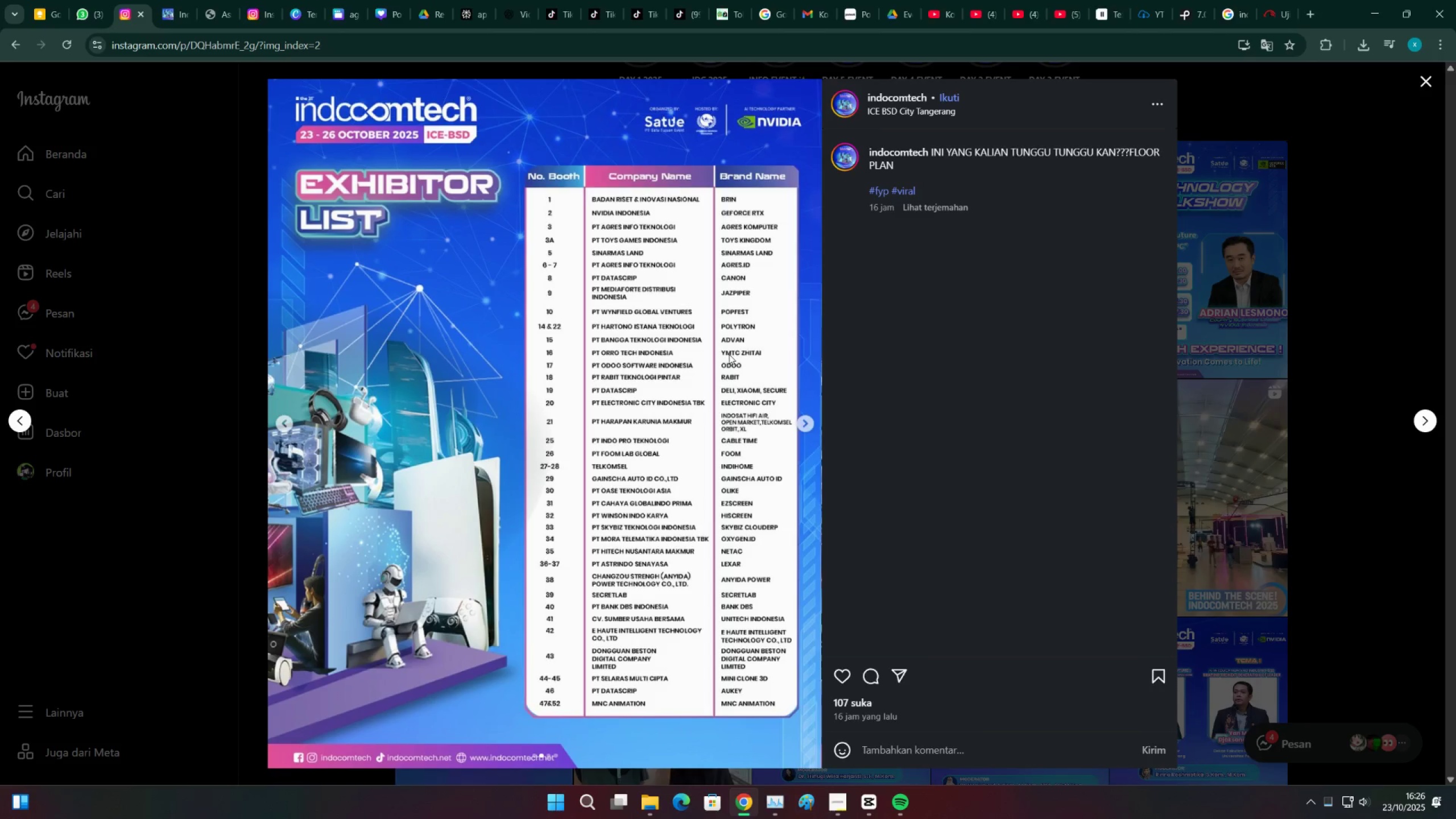 
wait(10.07)
 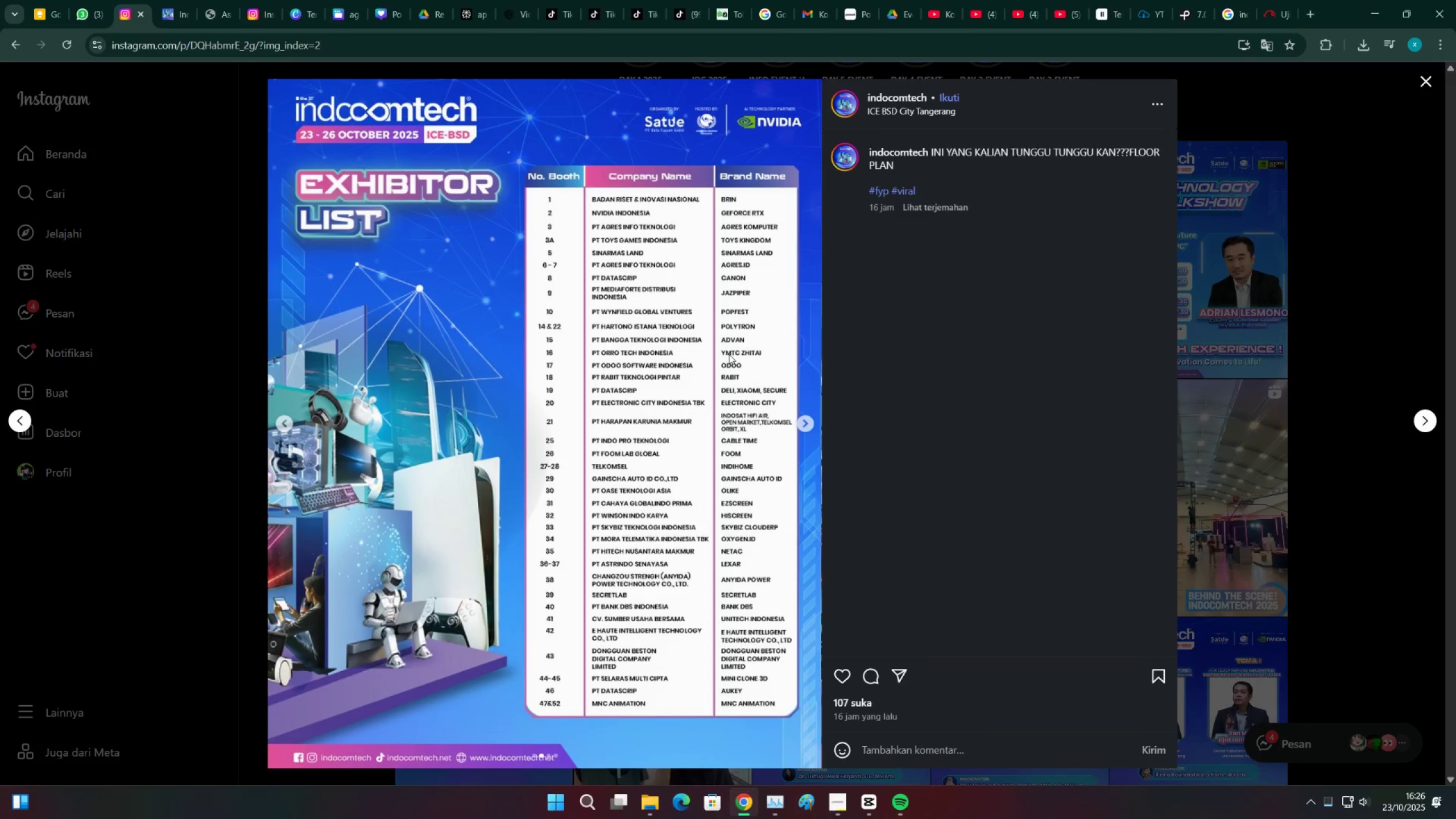 
left_click([79, 0])
 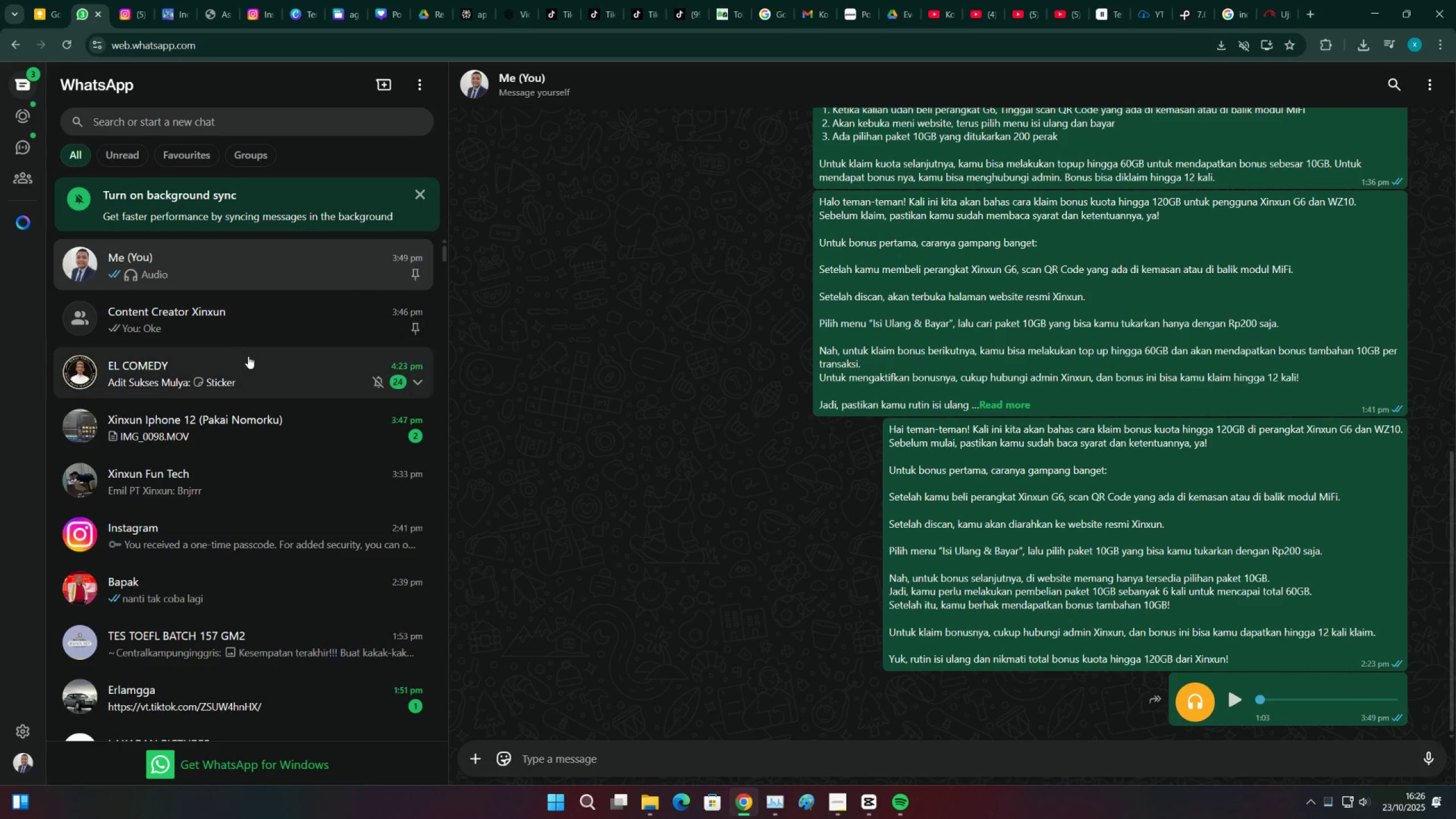 
left_click([250, 359])
 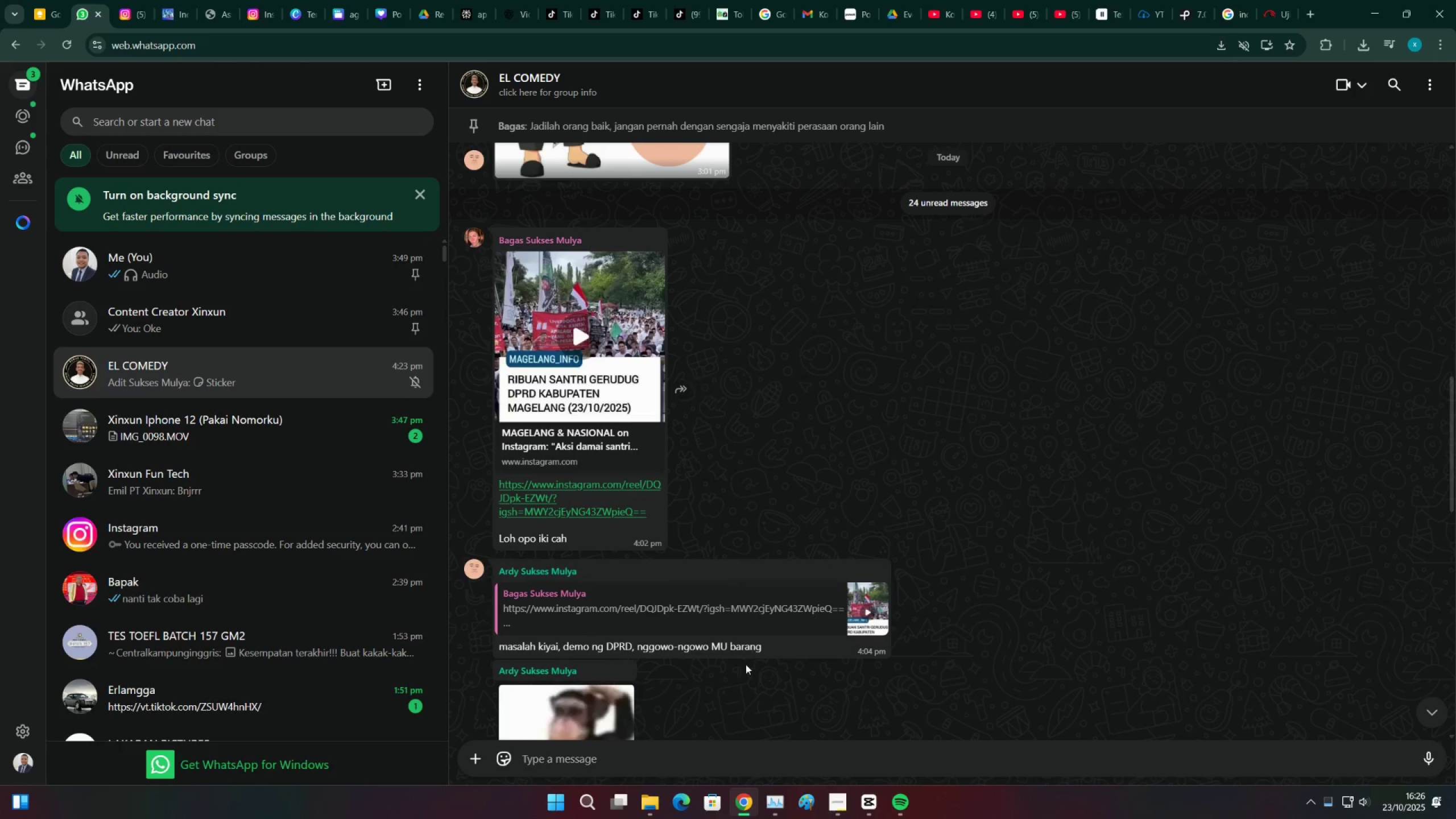 
scroll: coordinate [746, 649], scroll_direction: down, amount: 21.0
 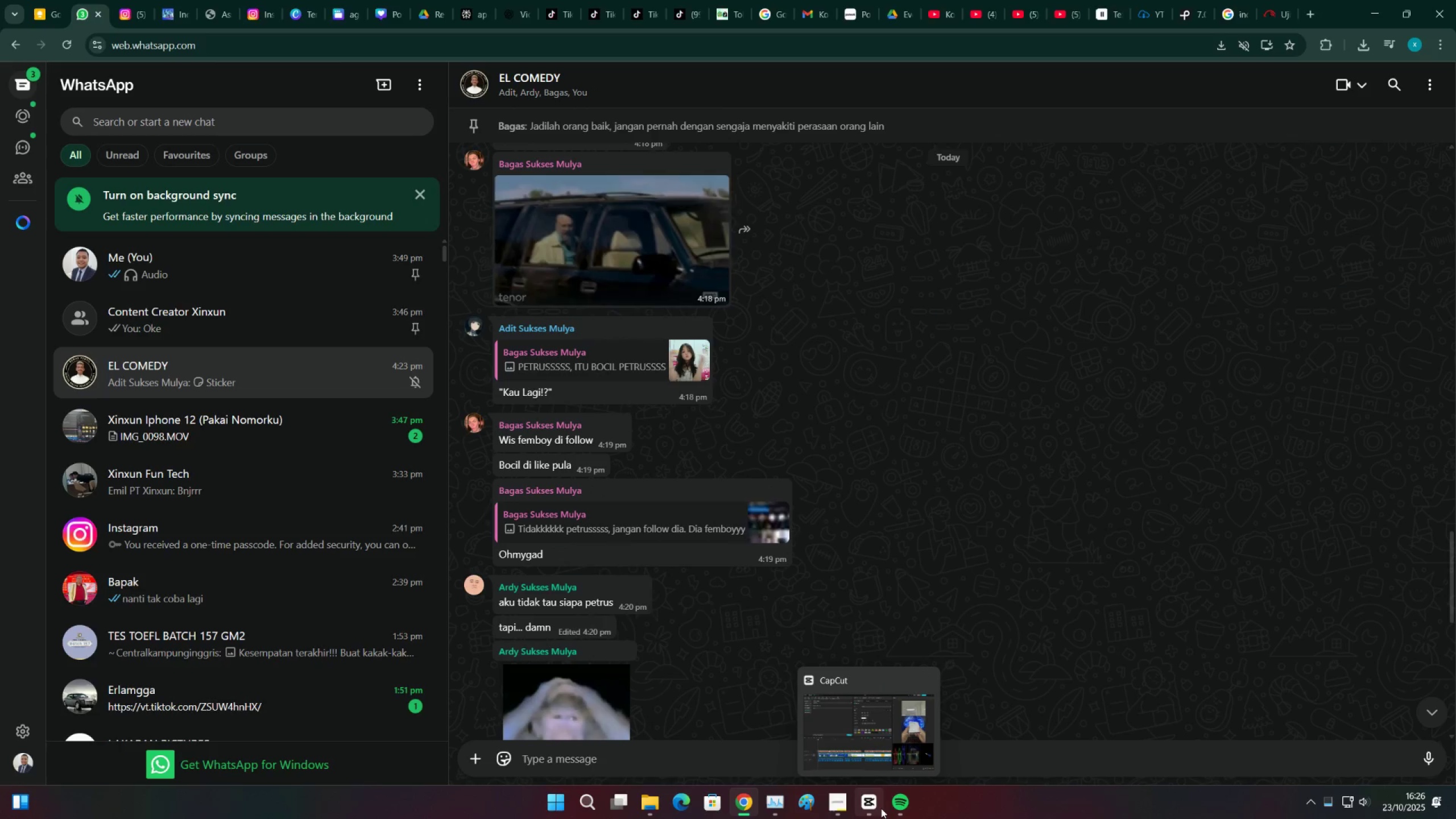 
left_click([881, 808])
 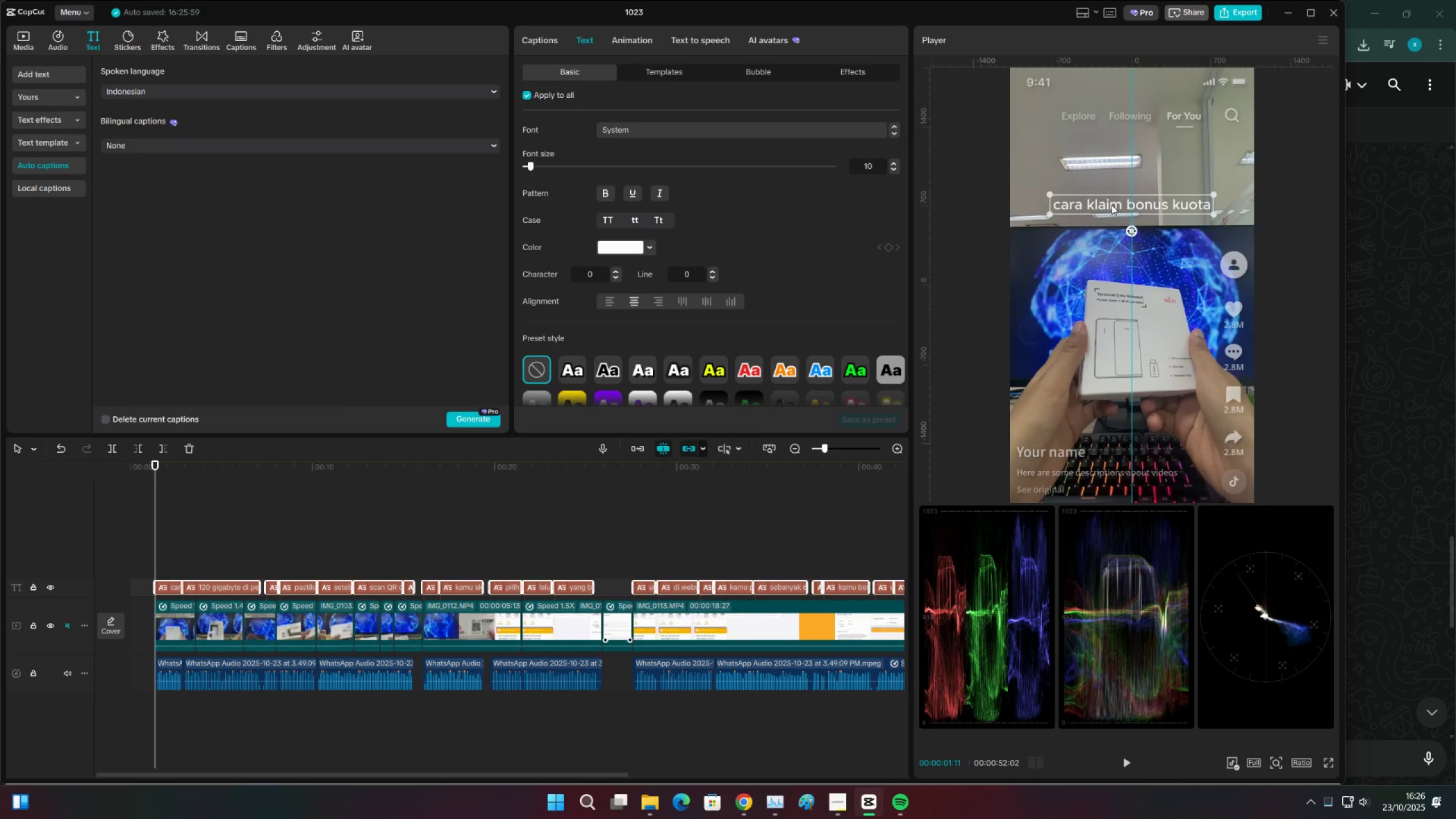 
wait(7.85)
 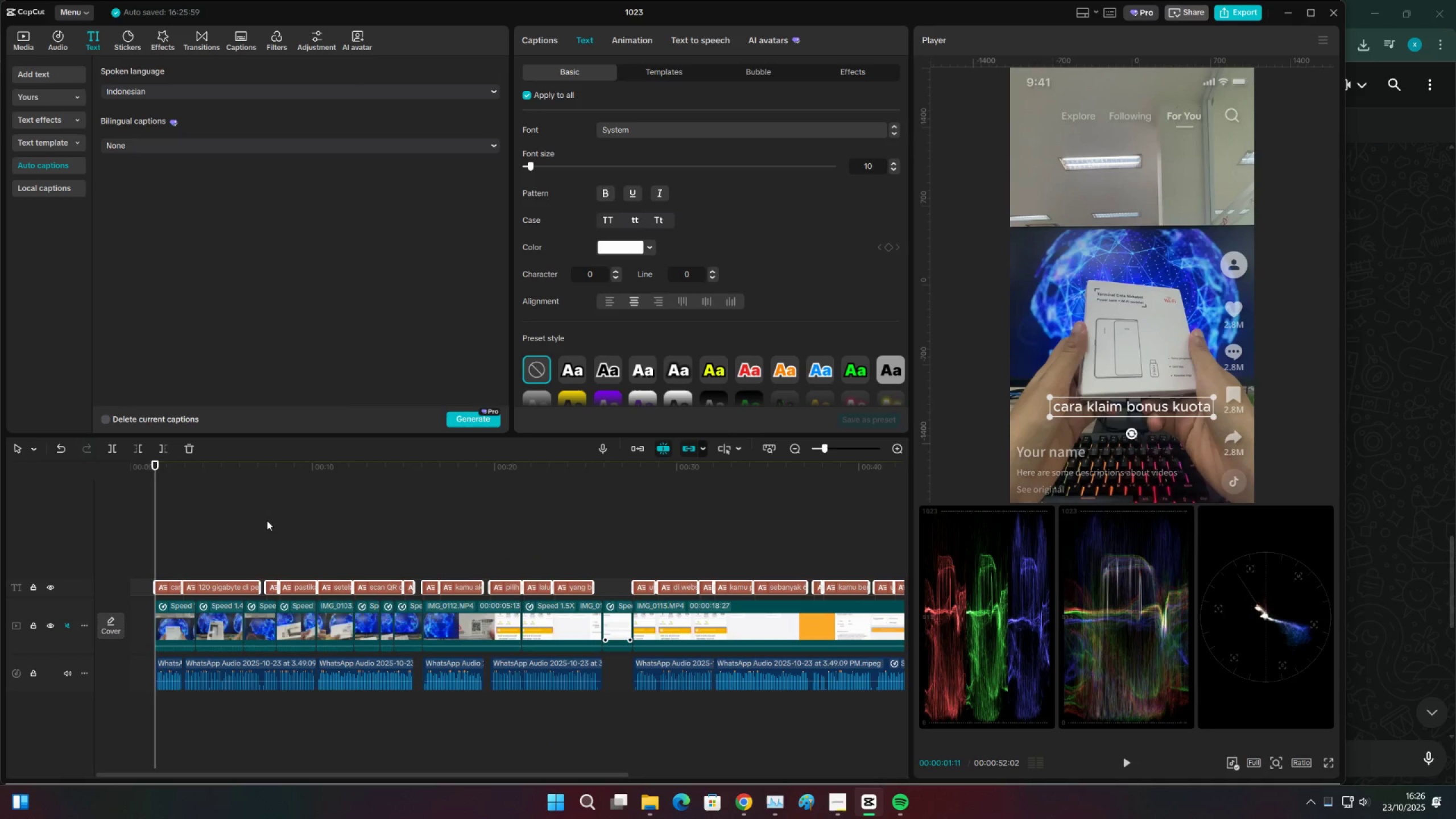 
left_click([179, 535])
 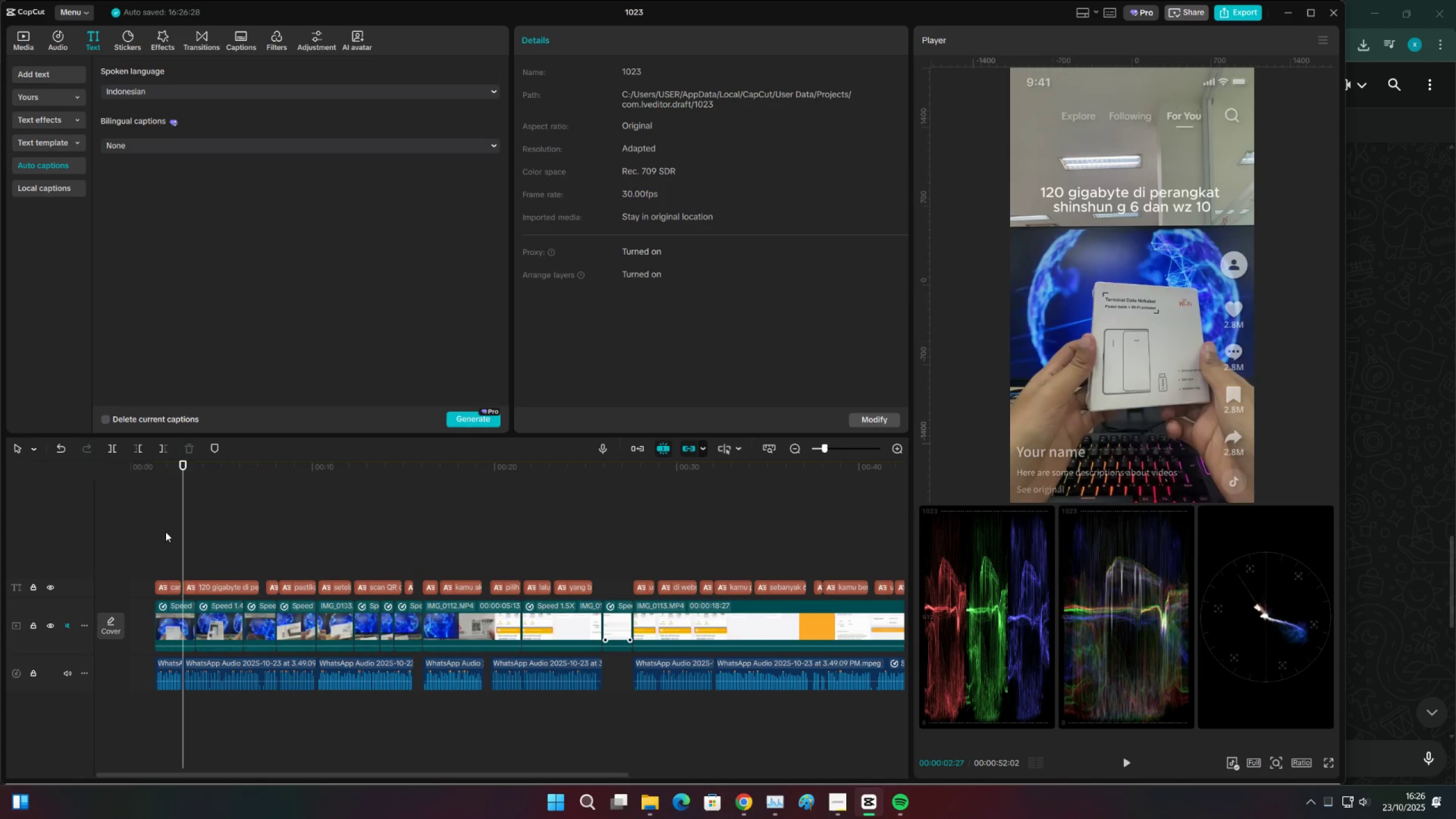 
left_click([166, 532])
 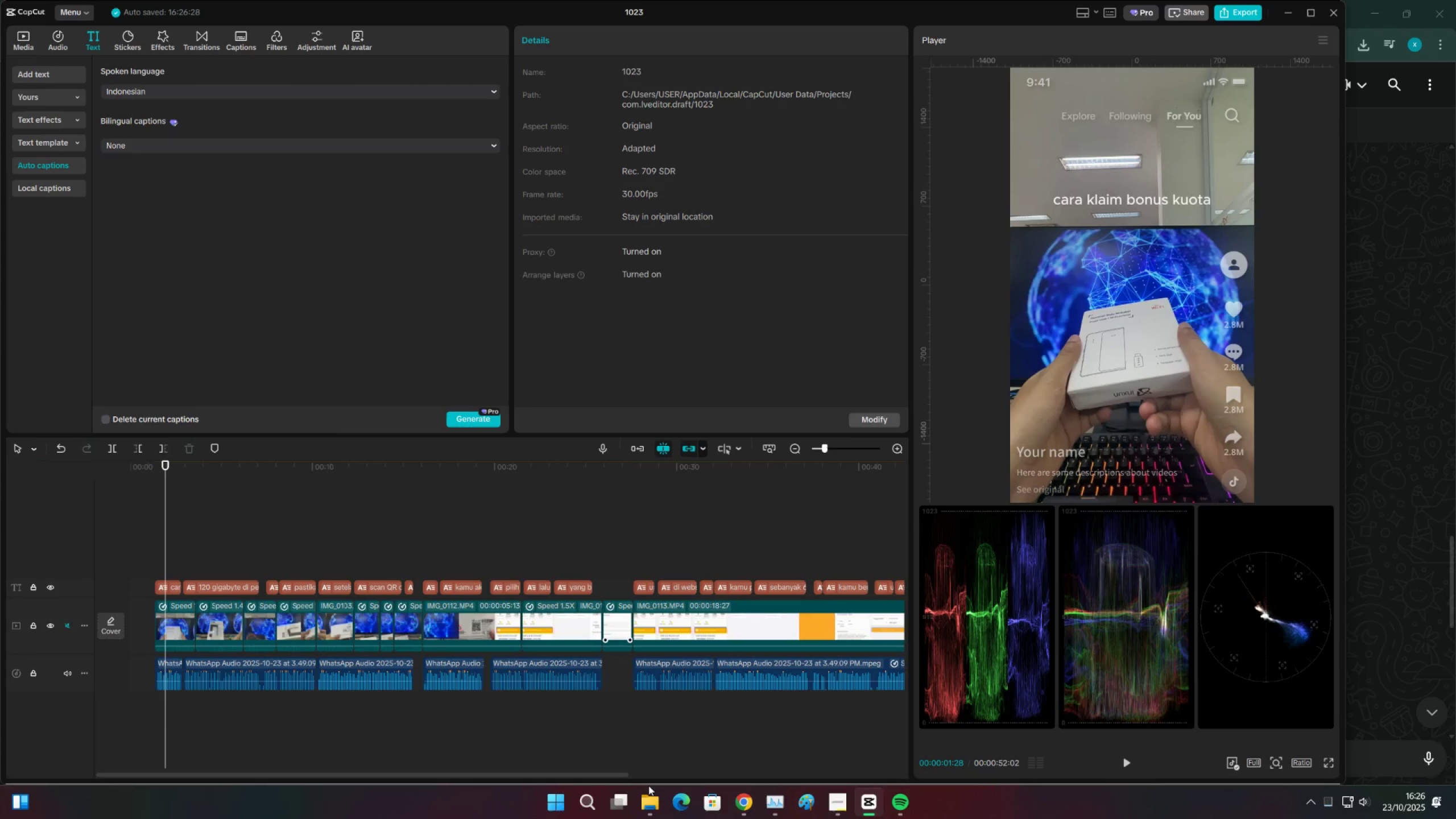 
left_click([648, 797])
 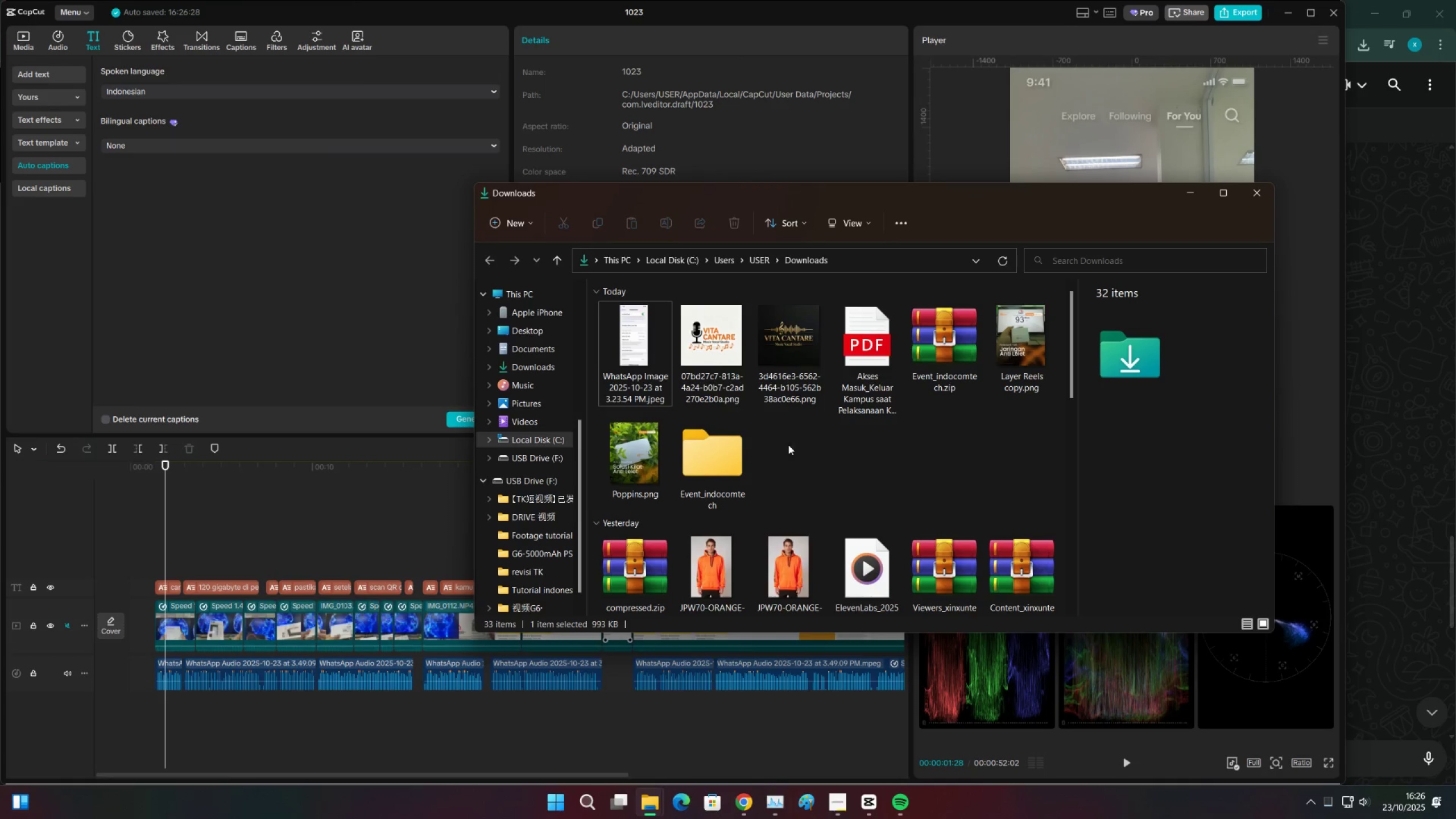 
scroll: coordinate [527, 412], scroll_direction: up, amount: 8.0
 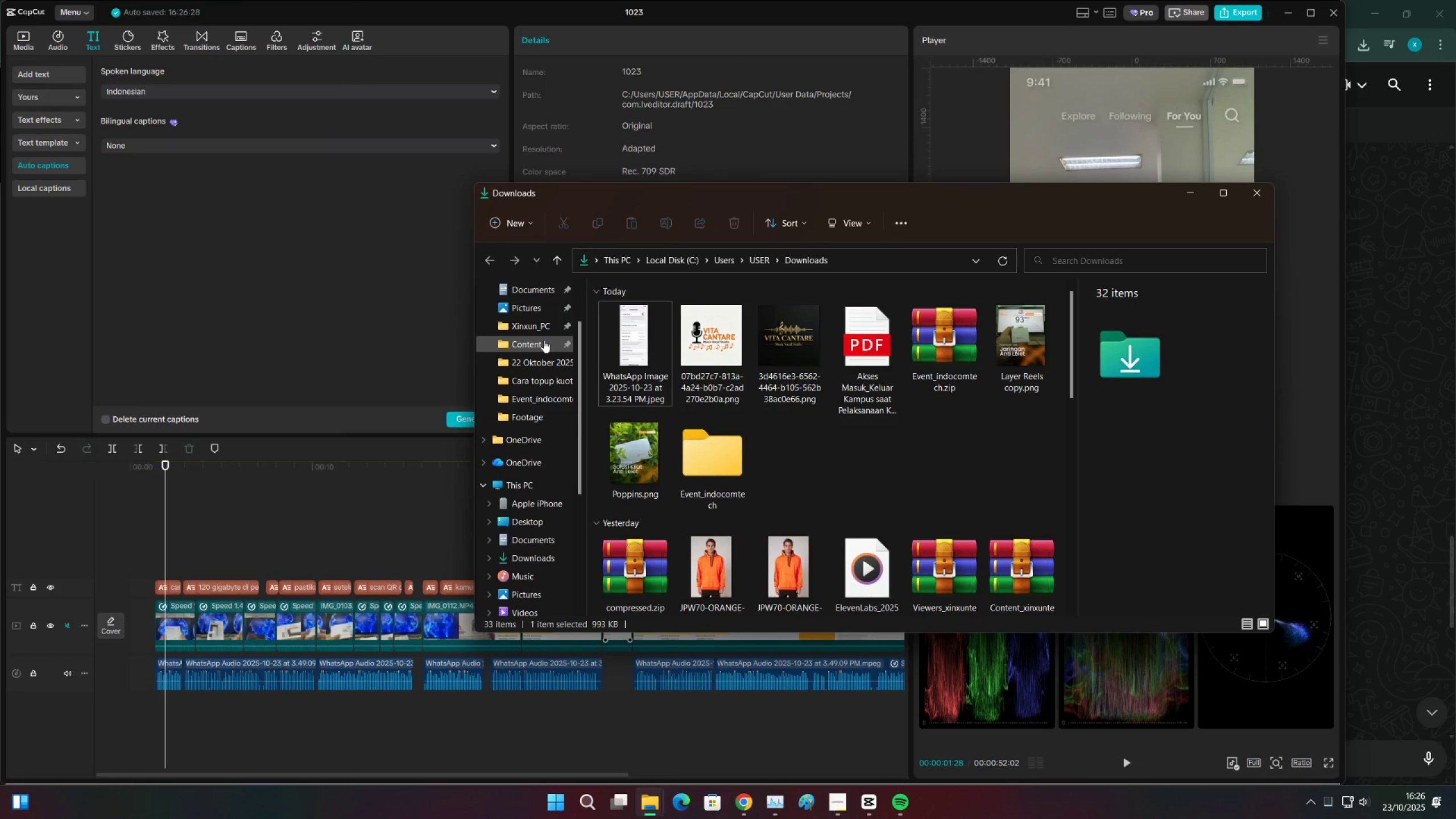 
left_click([550, 326])
 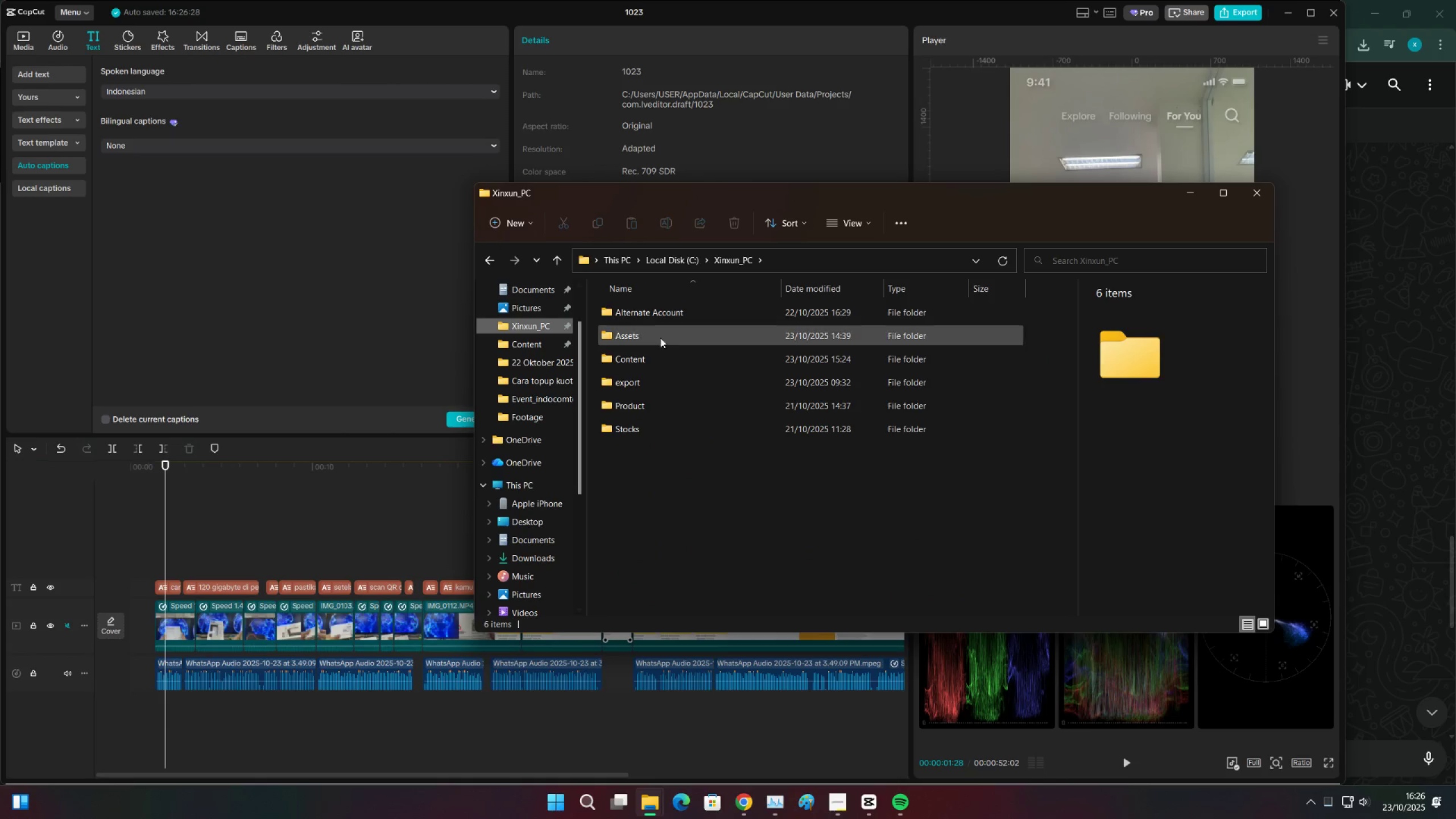 
left_click([660, 335])
 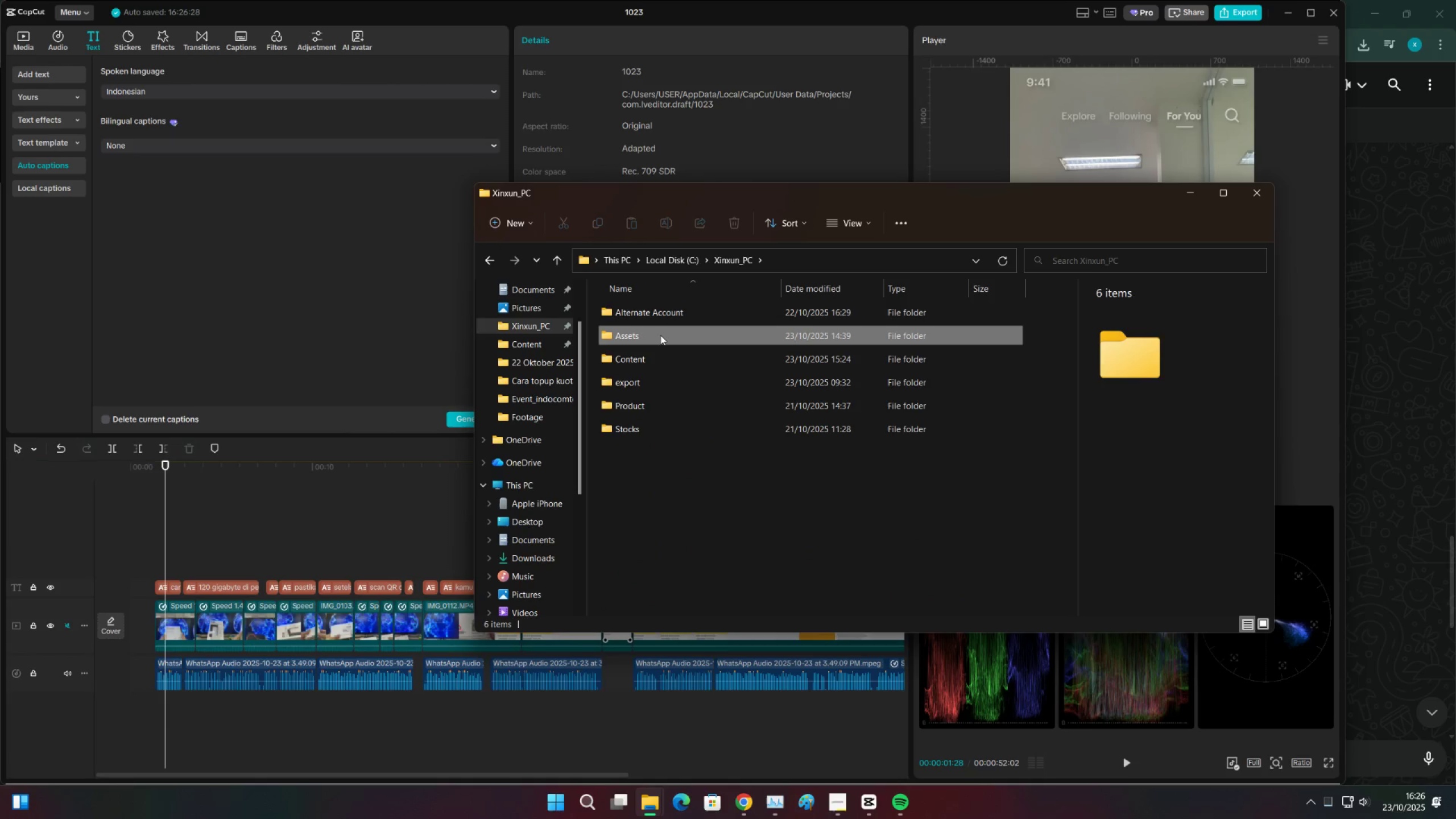 
right_click([660, 335])
 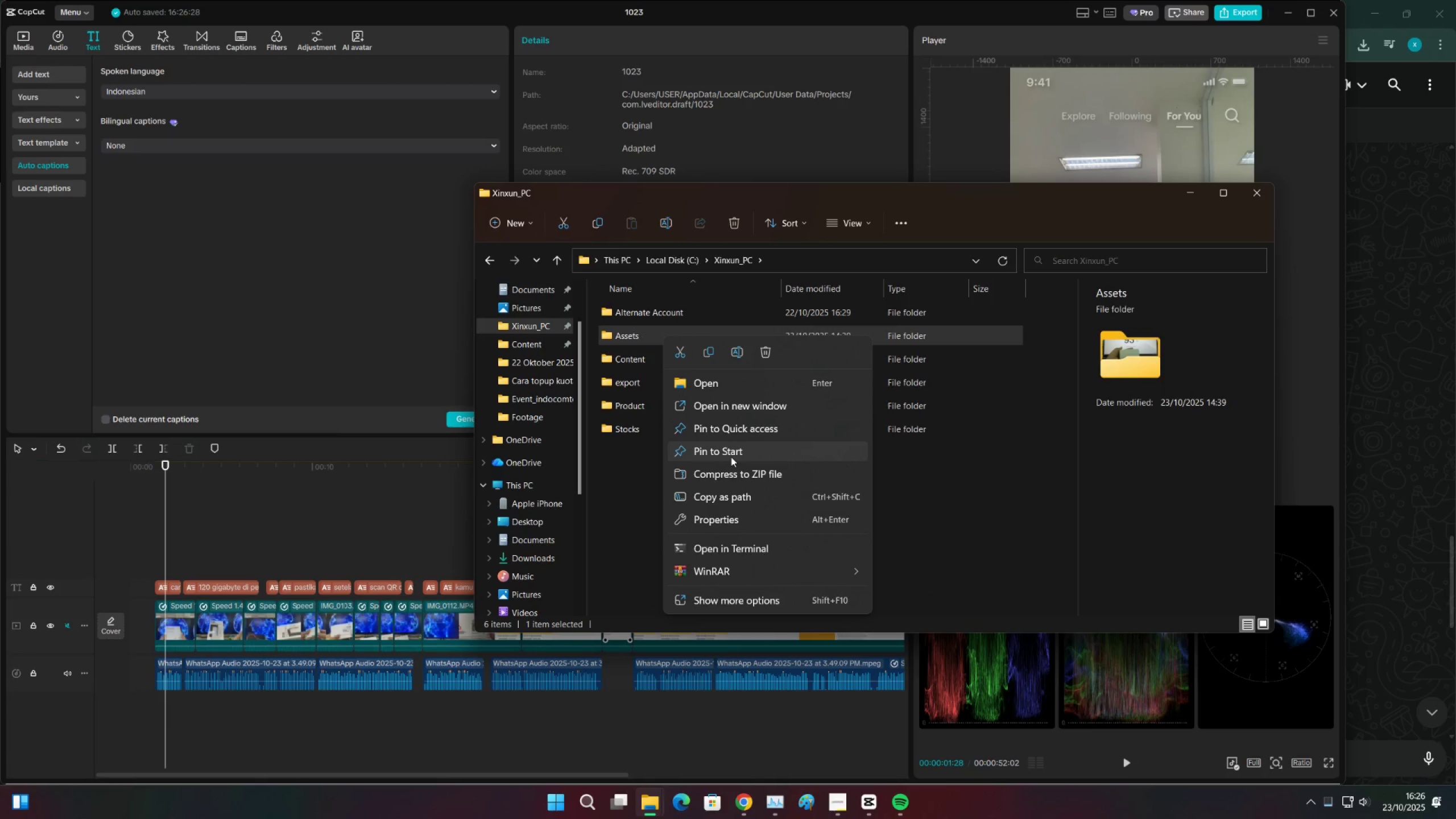 
left_click([731, 457])
 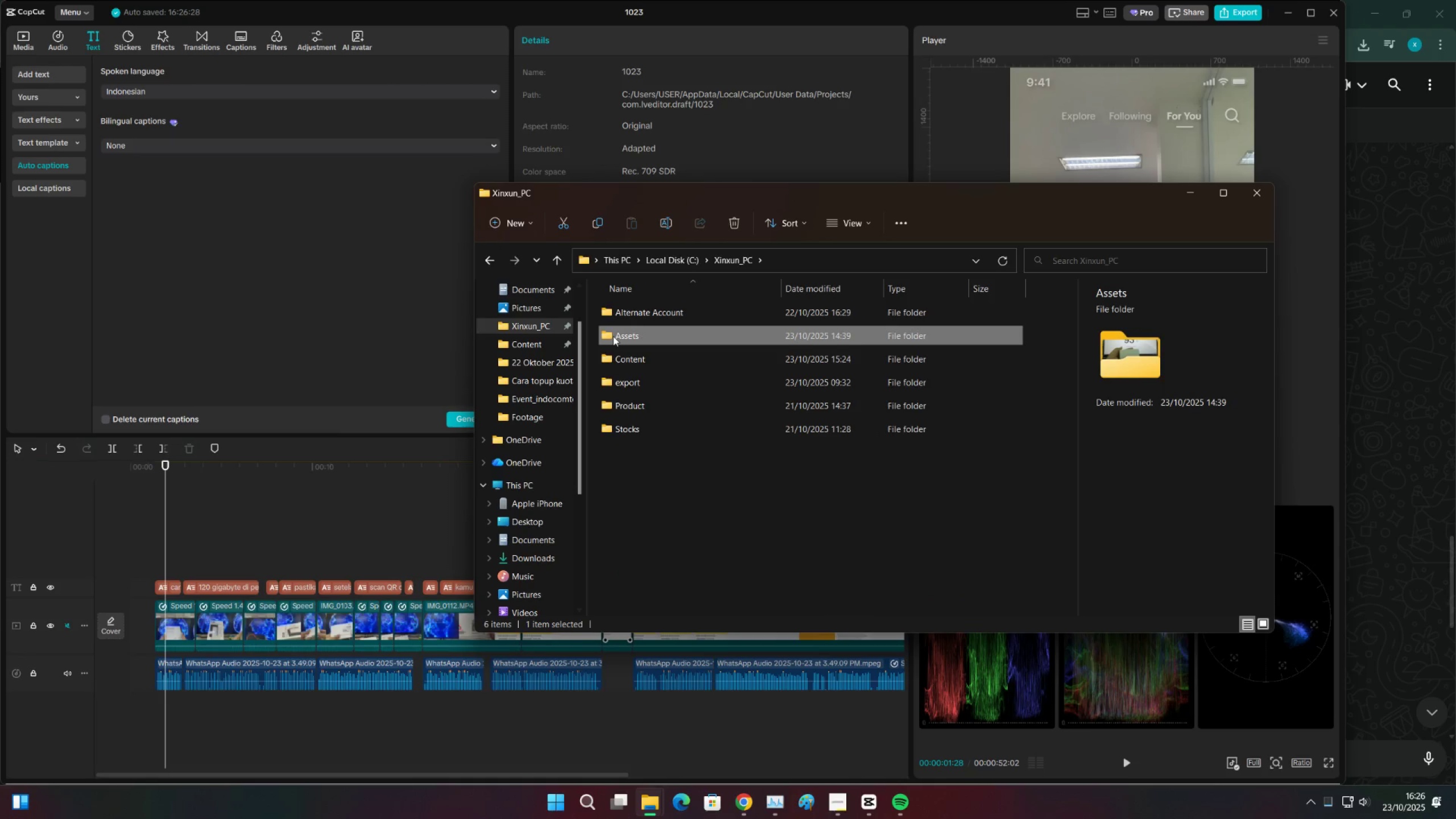 
right_click([613, 336])
 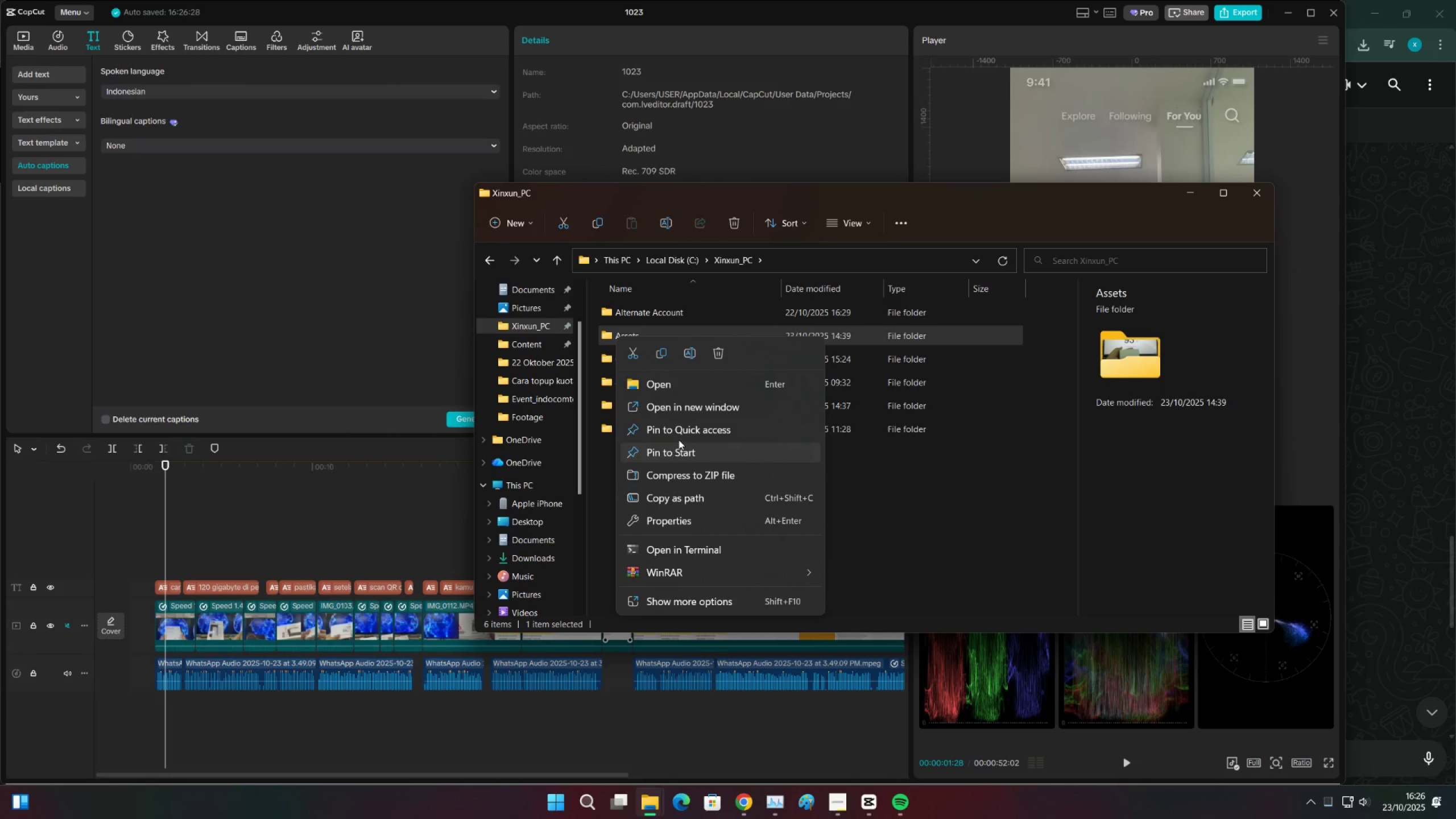 
left_click([681, 436])
 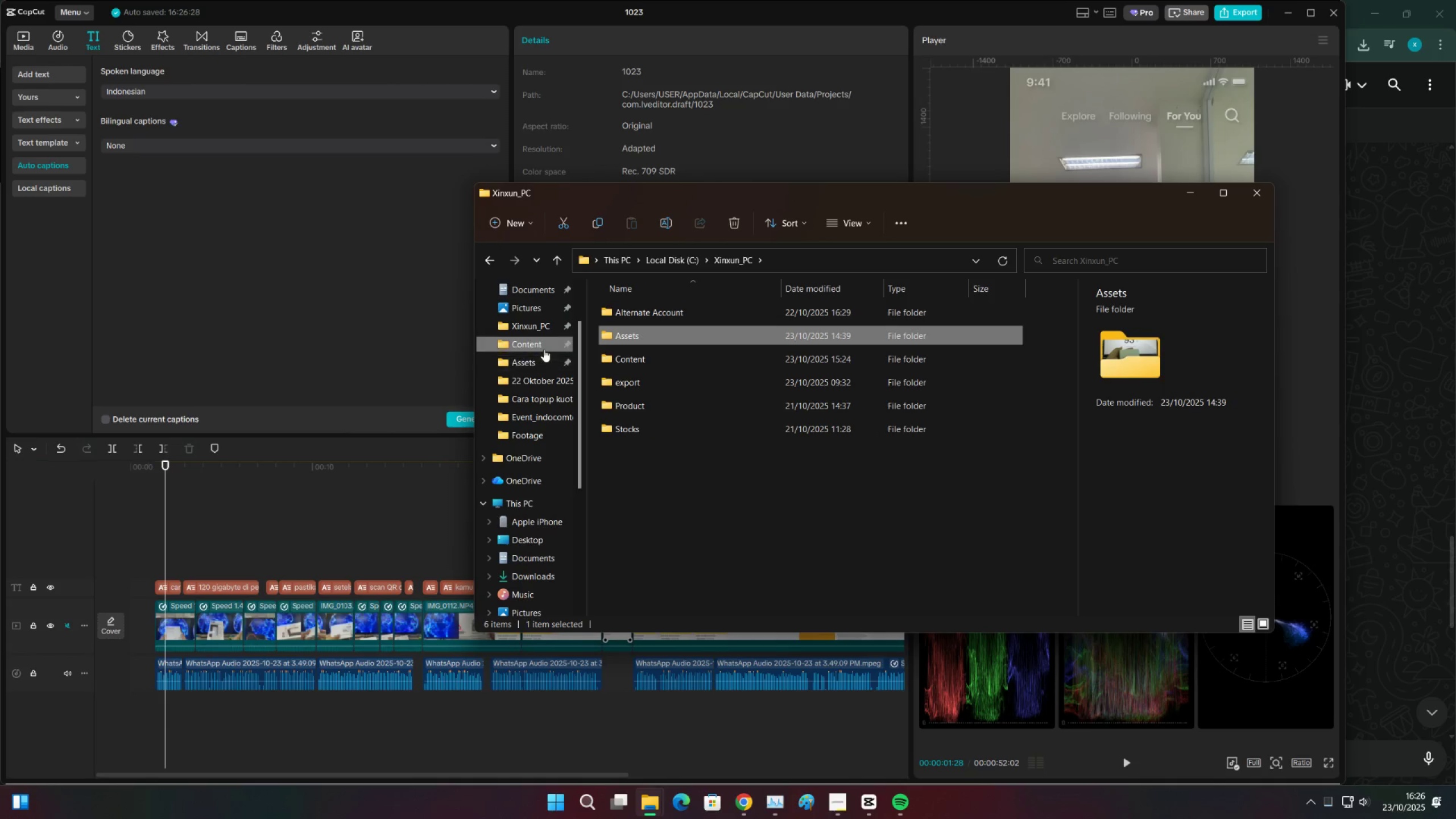 
left_click([544, 363])
 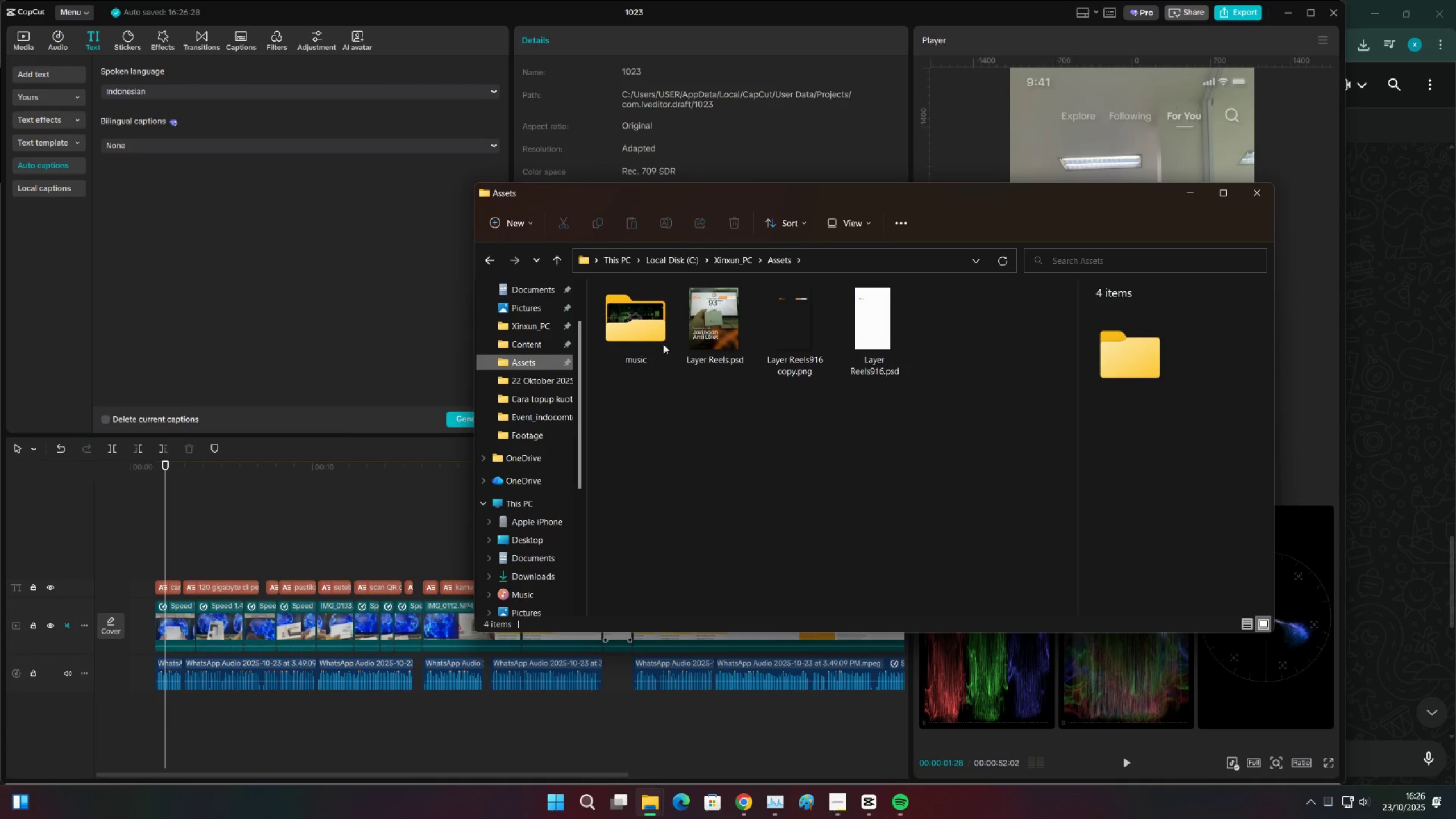 
left_click([606, 344])
 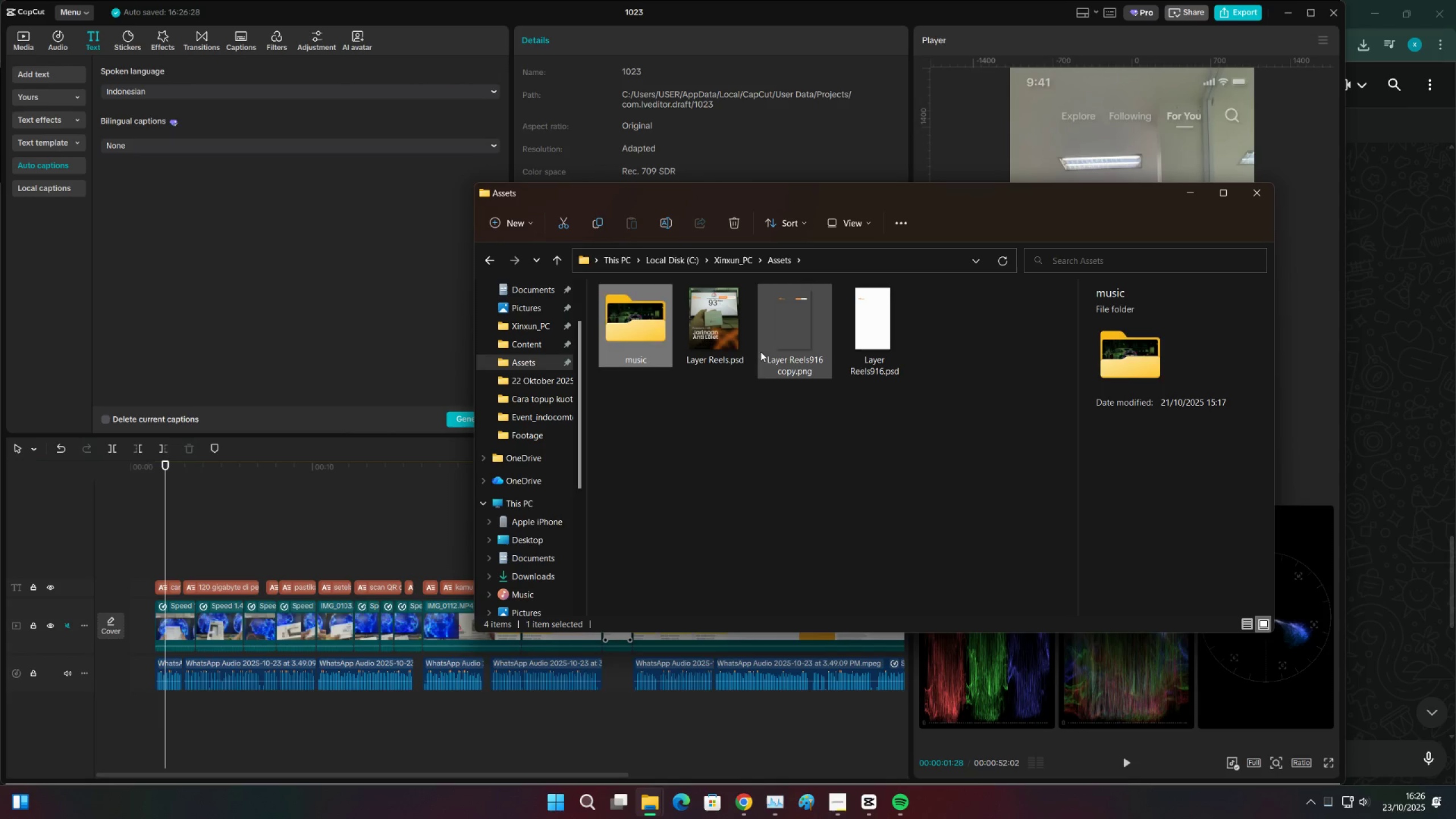 
left_click([760, 351])
 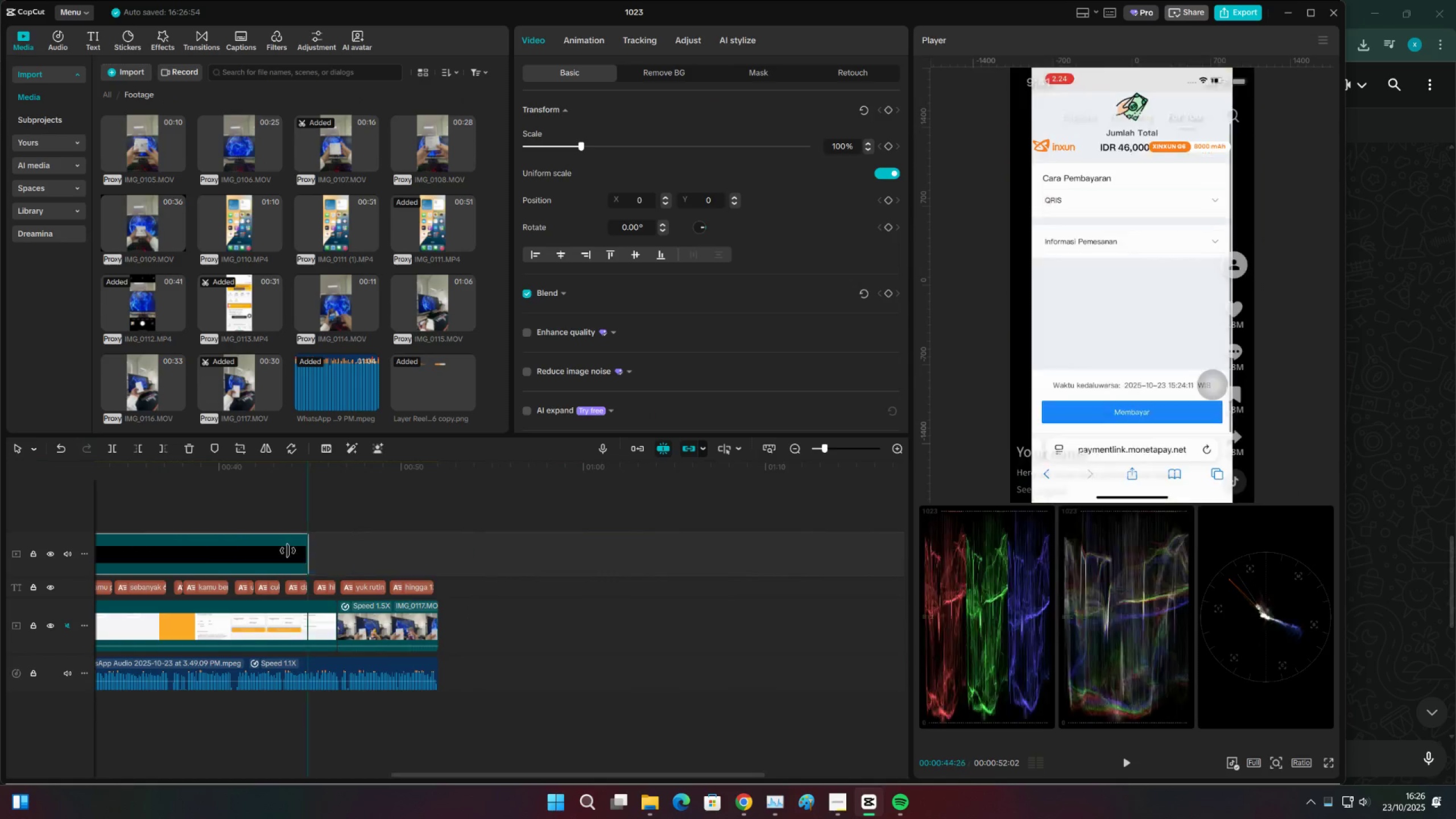 
wait(7.43)
 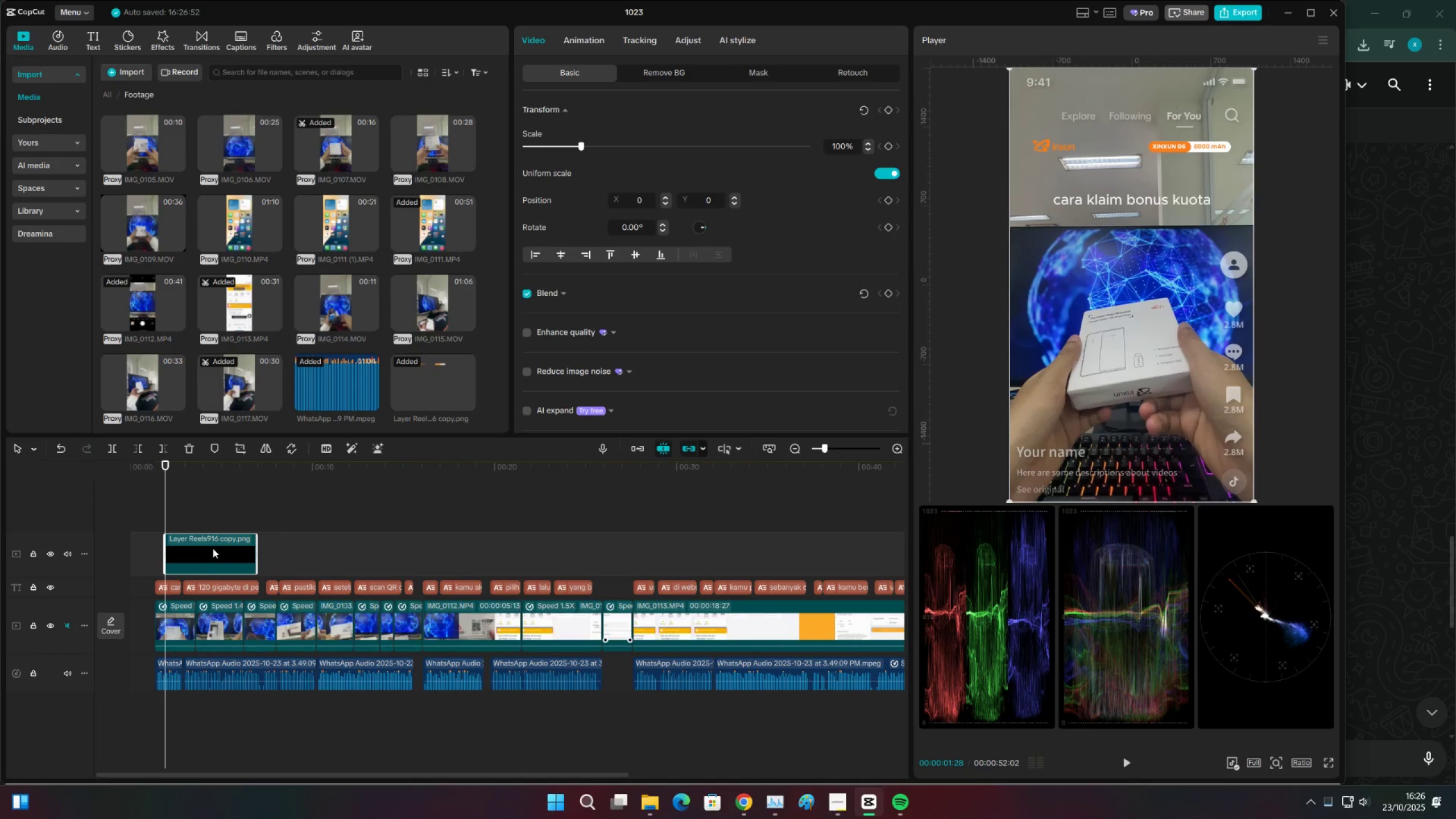 
left_click([389, 510])
 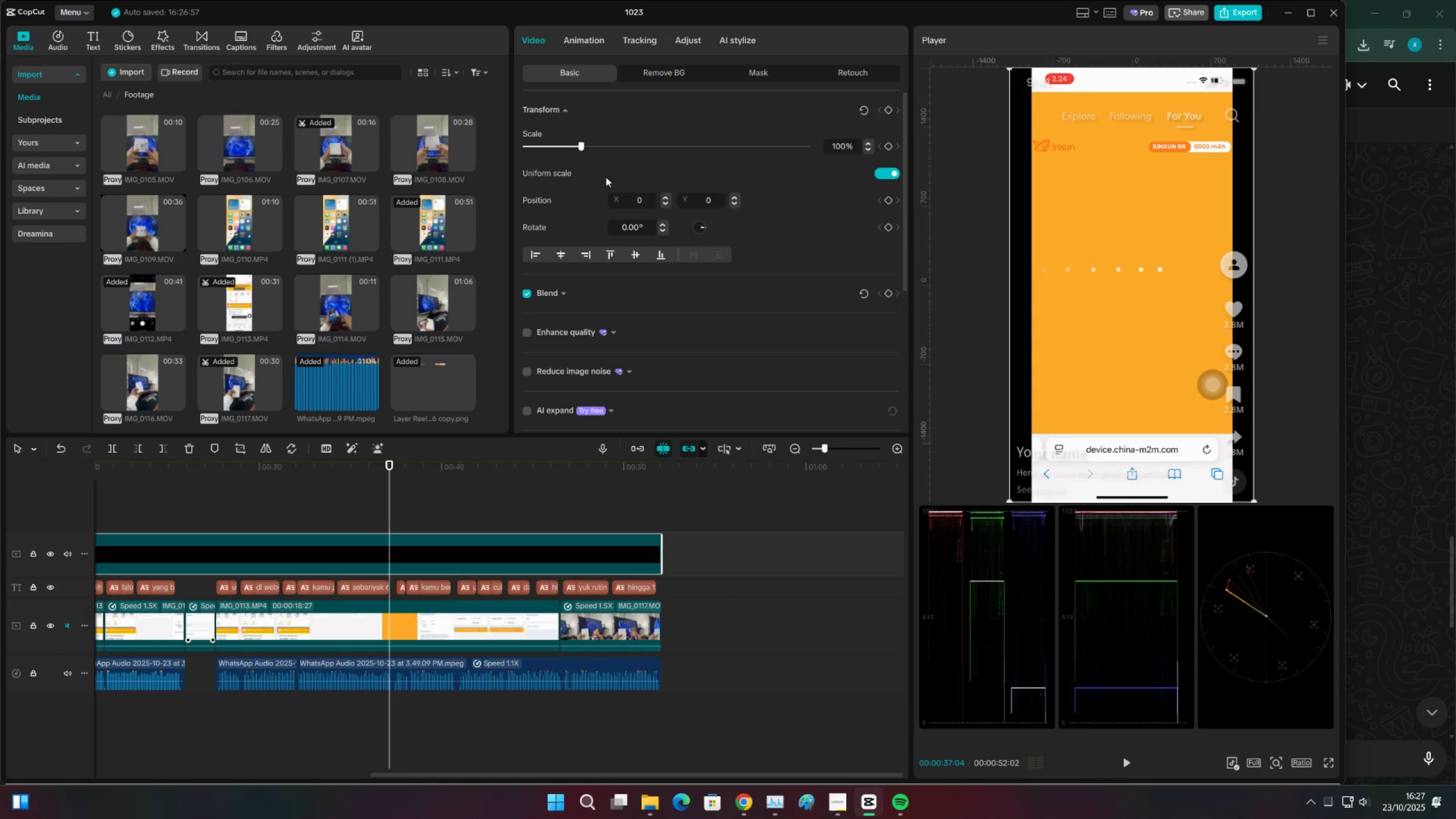 
left_click([578, 40])
 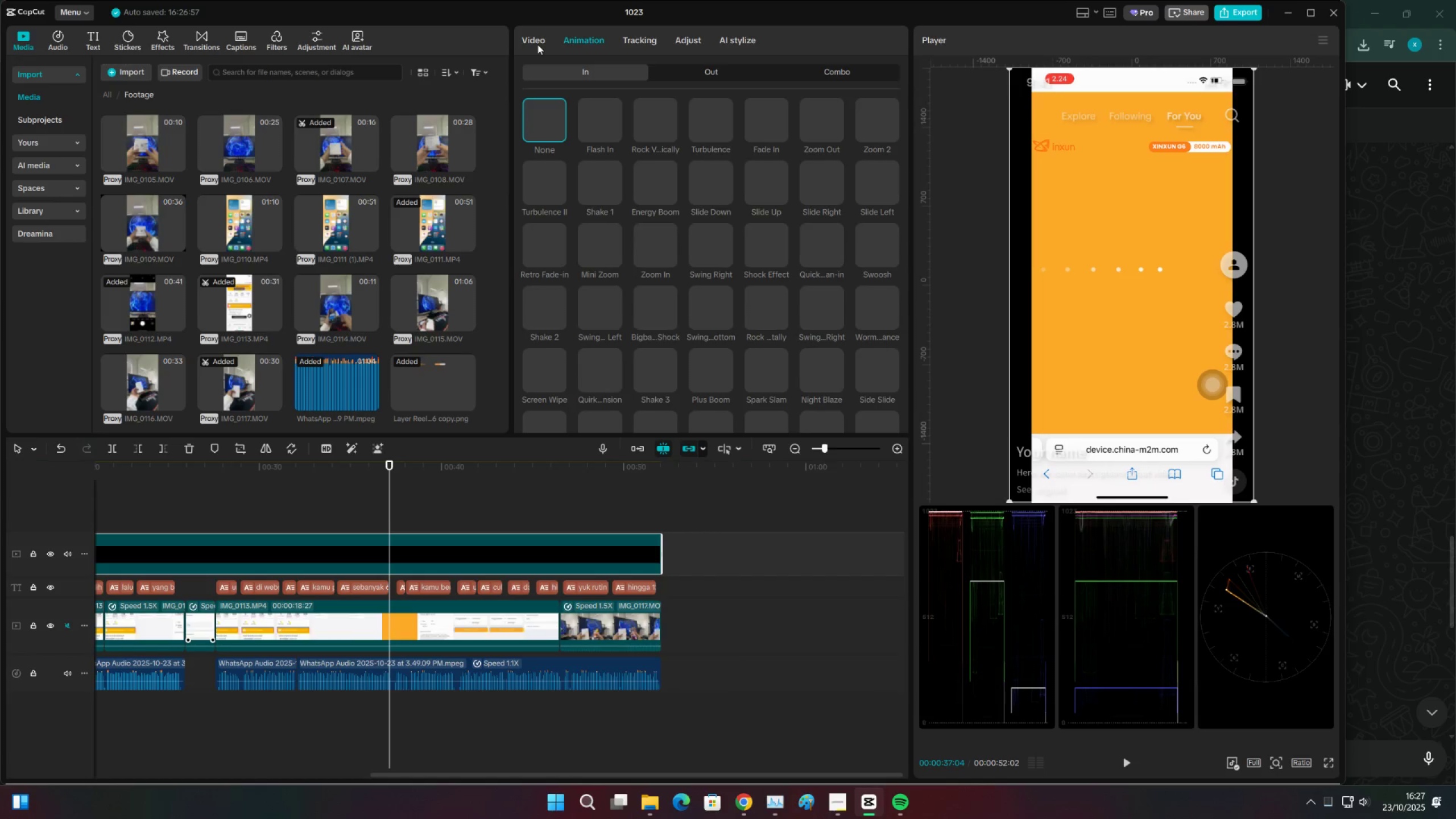 
left_click([537, 44])
 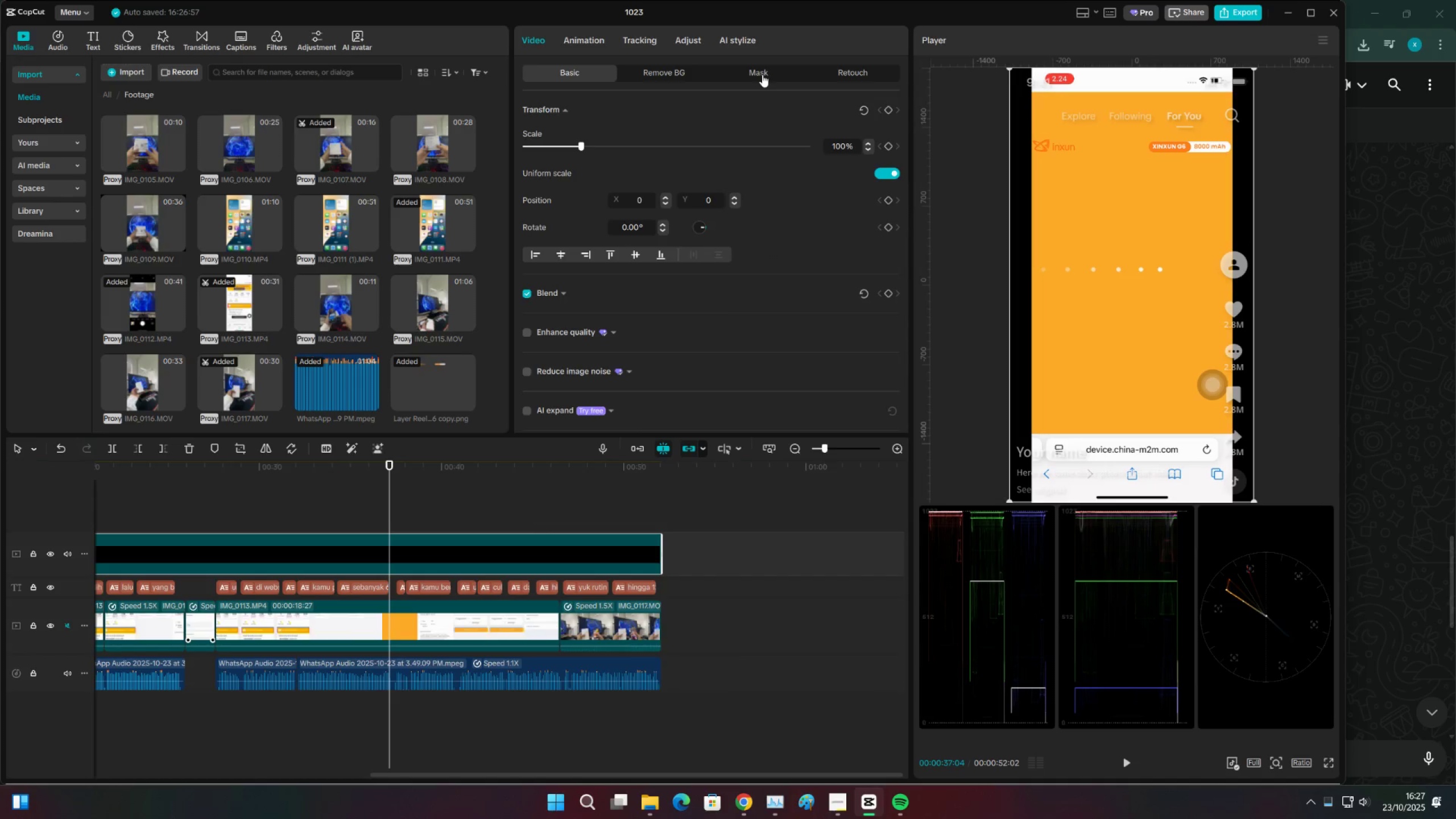 
left_click([762, 74])
 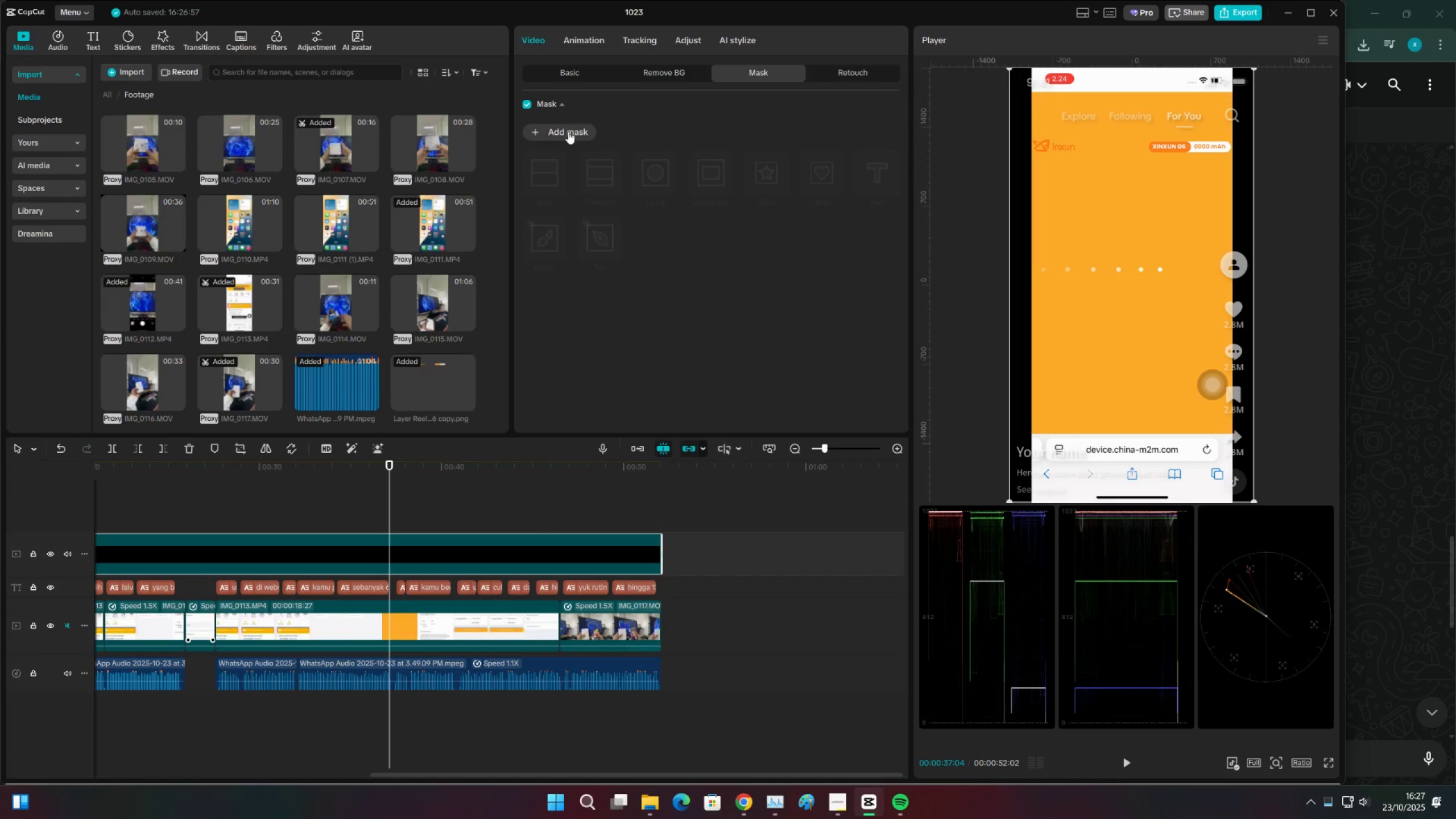 
left_click([567, 132])
 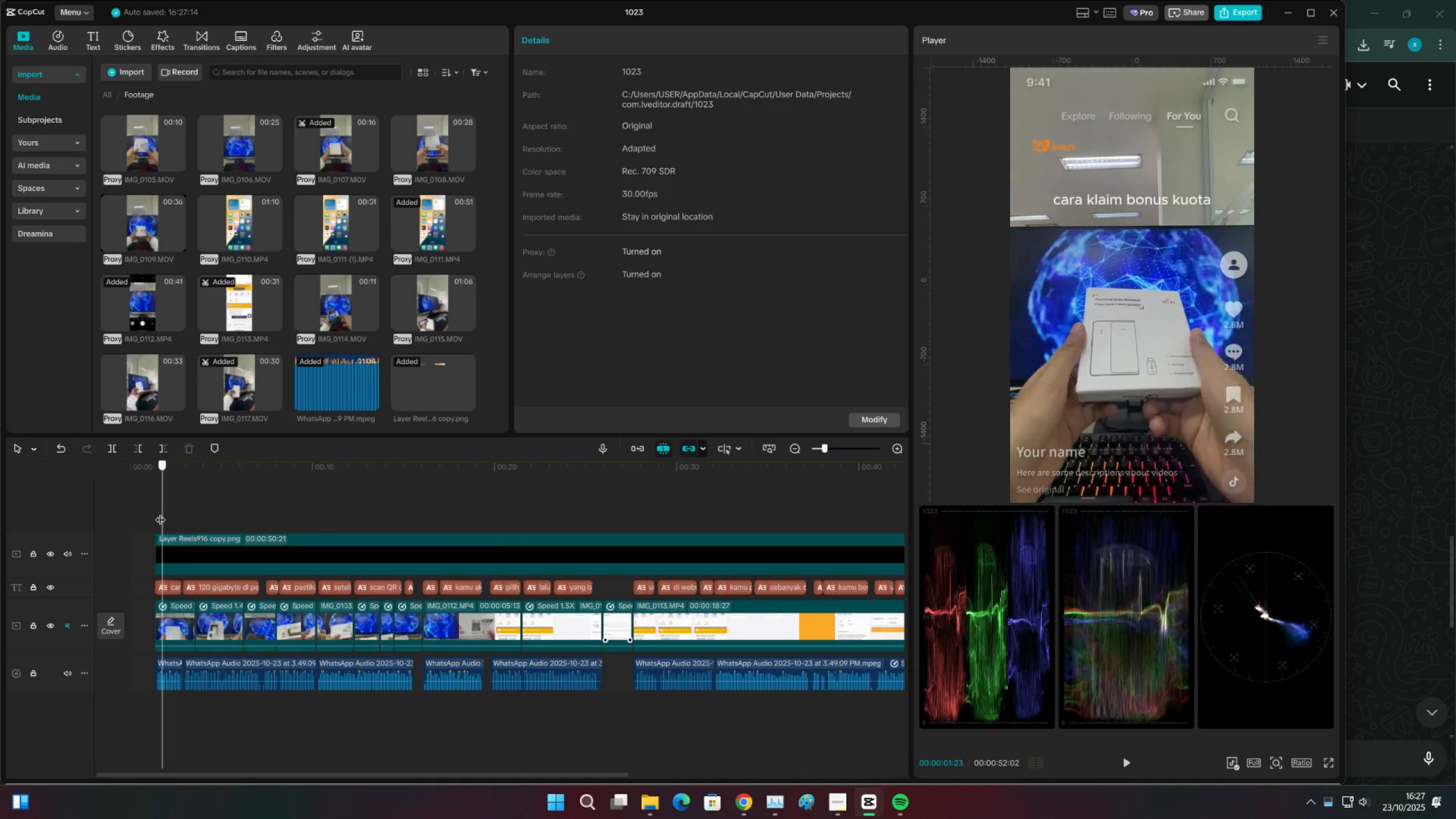 
wait(17.66)
 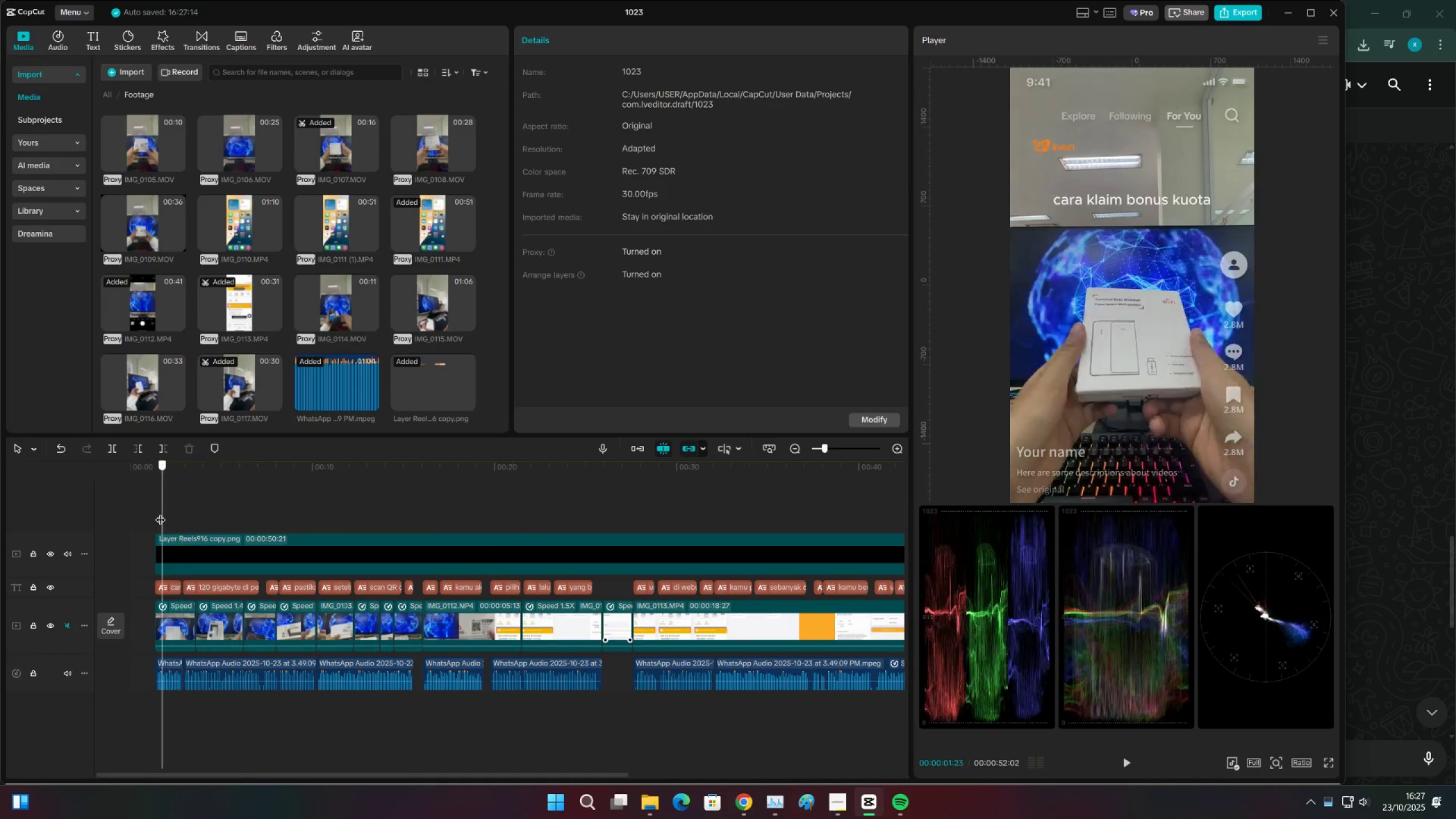 
left_click([168, 586])
 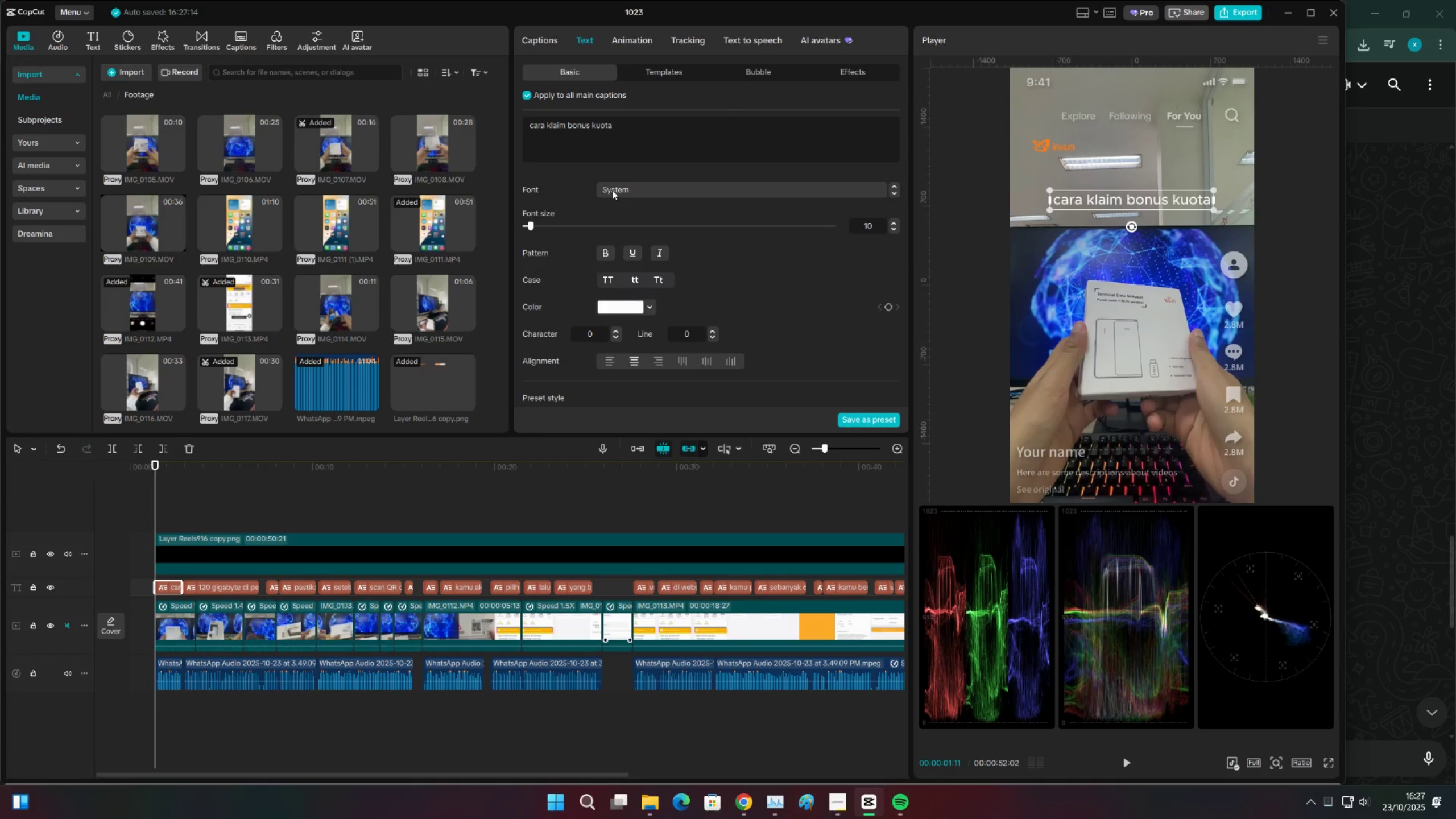 
left_click([607, 190])
 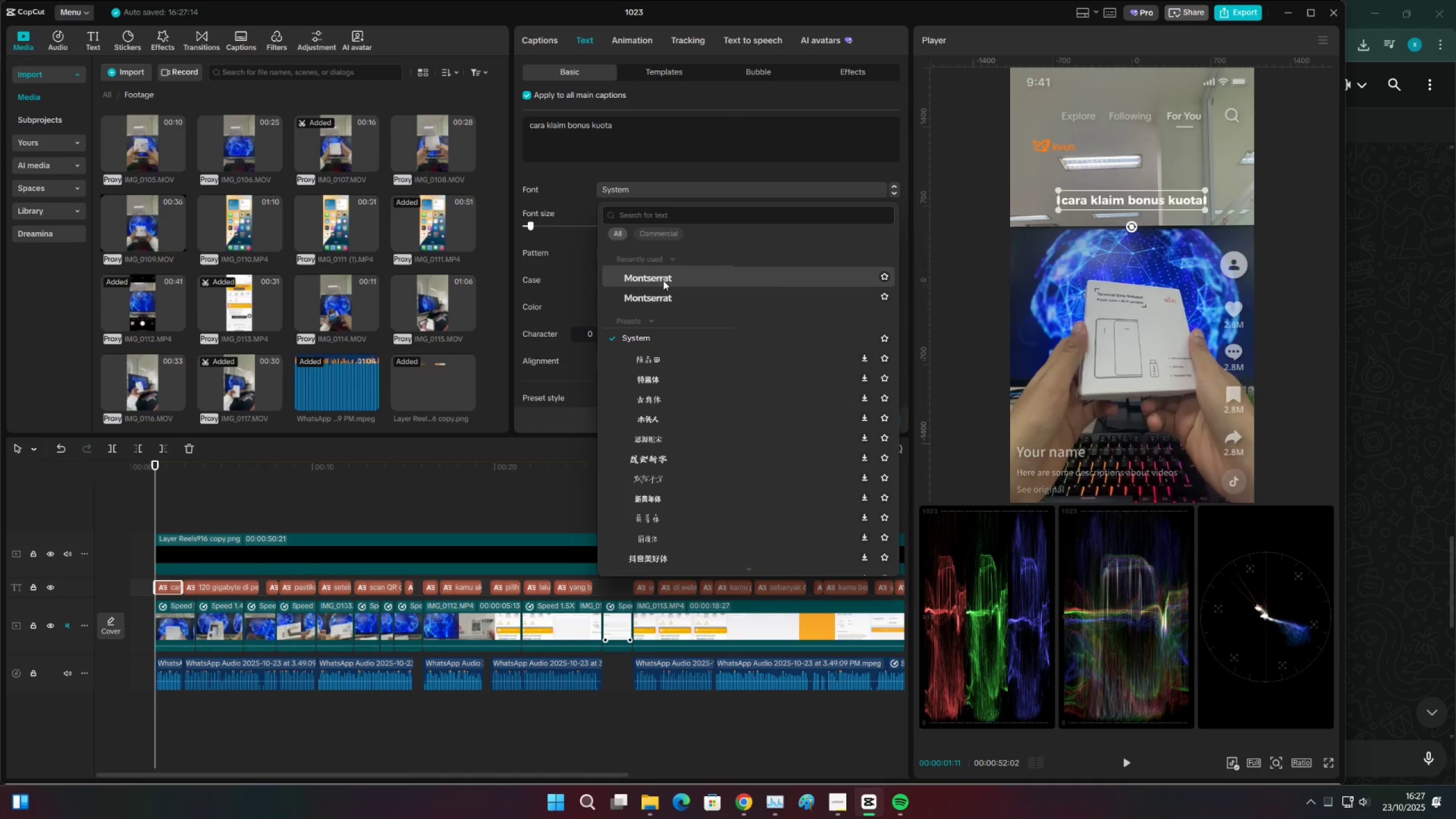 
left_click([663, 279])
 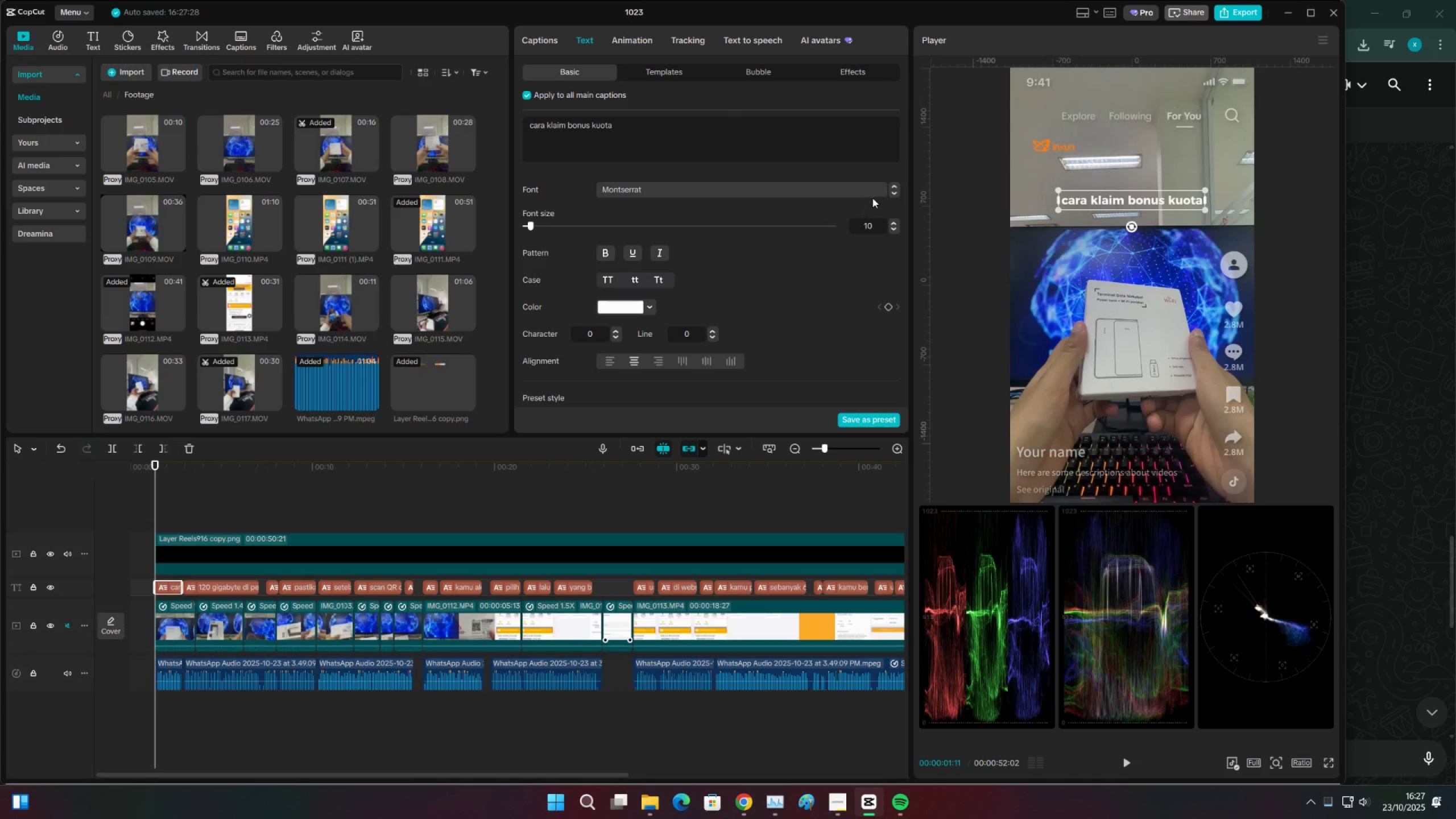 
left_click([894, 193])
 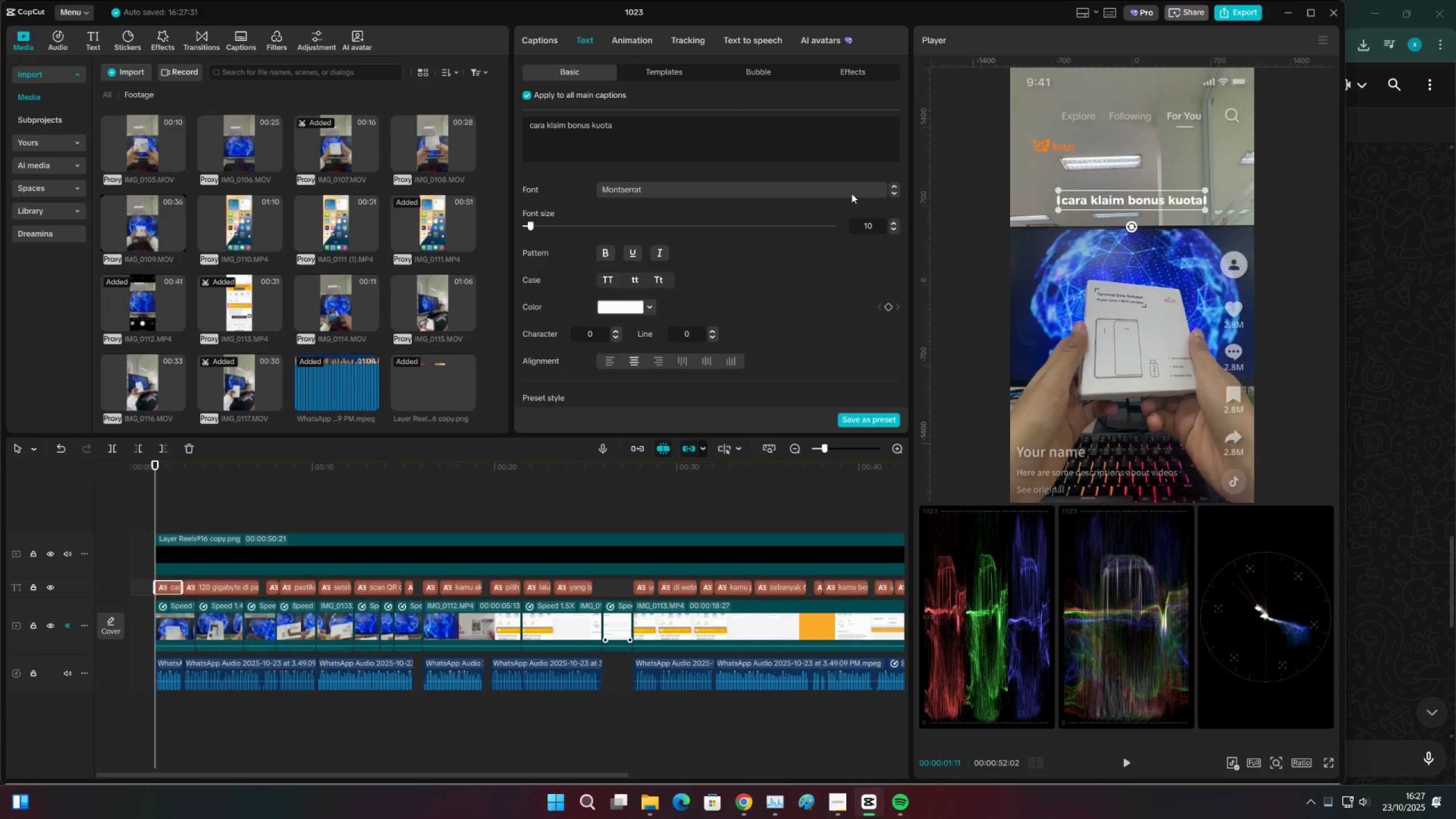 
left_click([851, 193])
 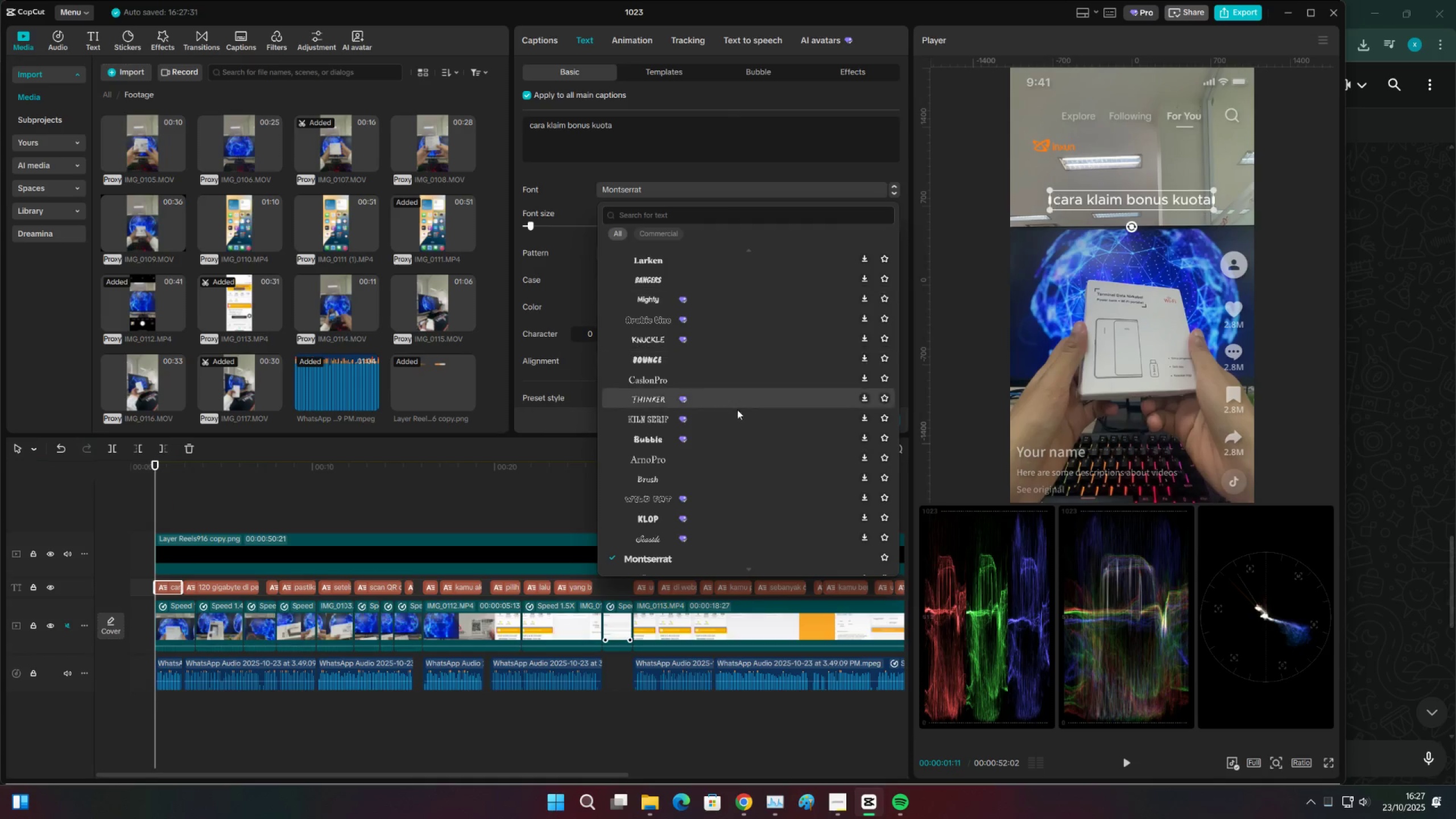 
scroll: coordinate [708, 485], scroll_direction: down, amount: 4.0
 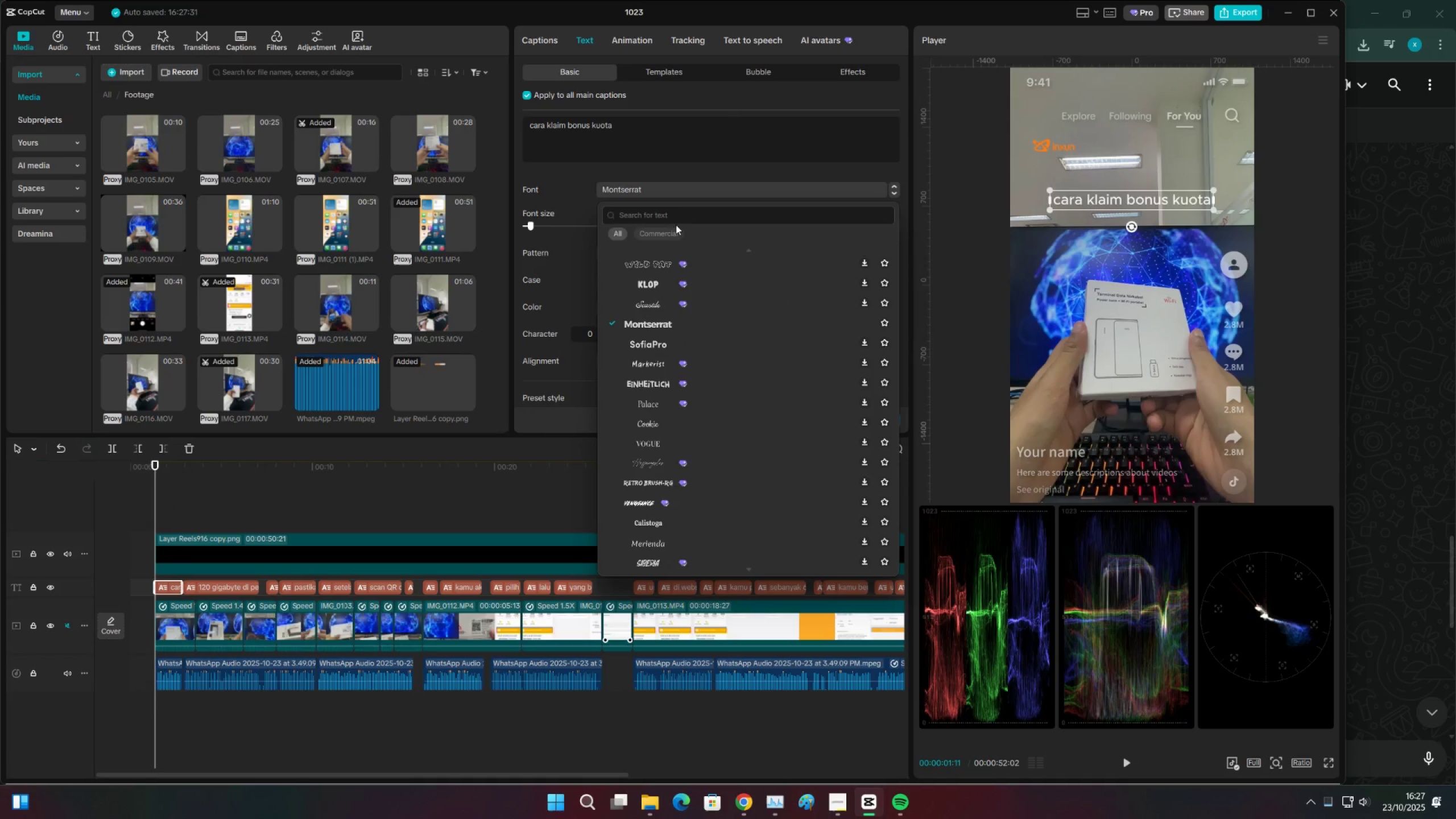 
left_click([679, 210])
 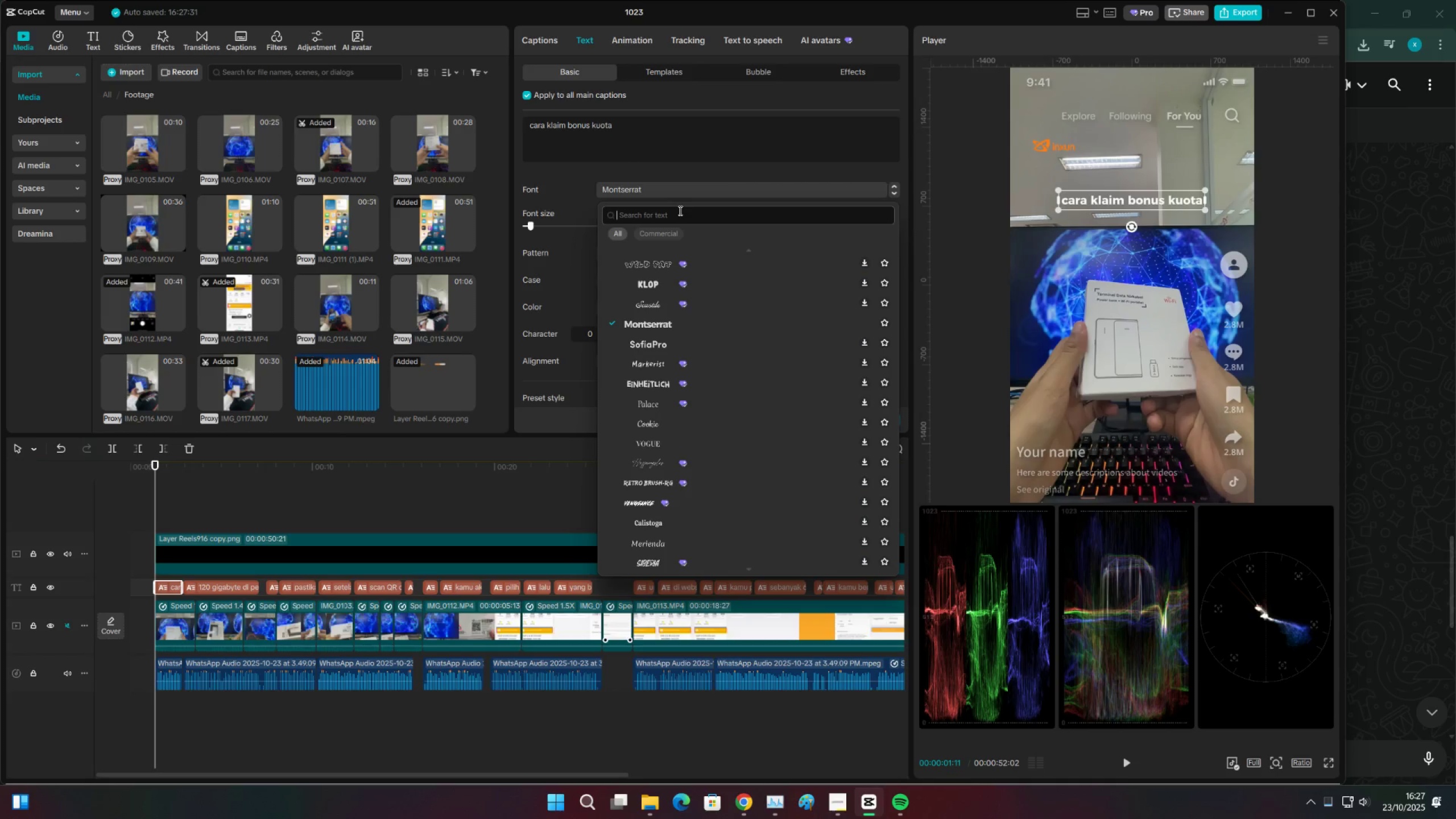 
type(montserrat)
 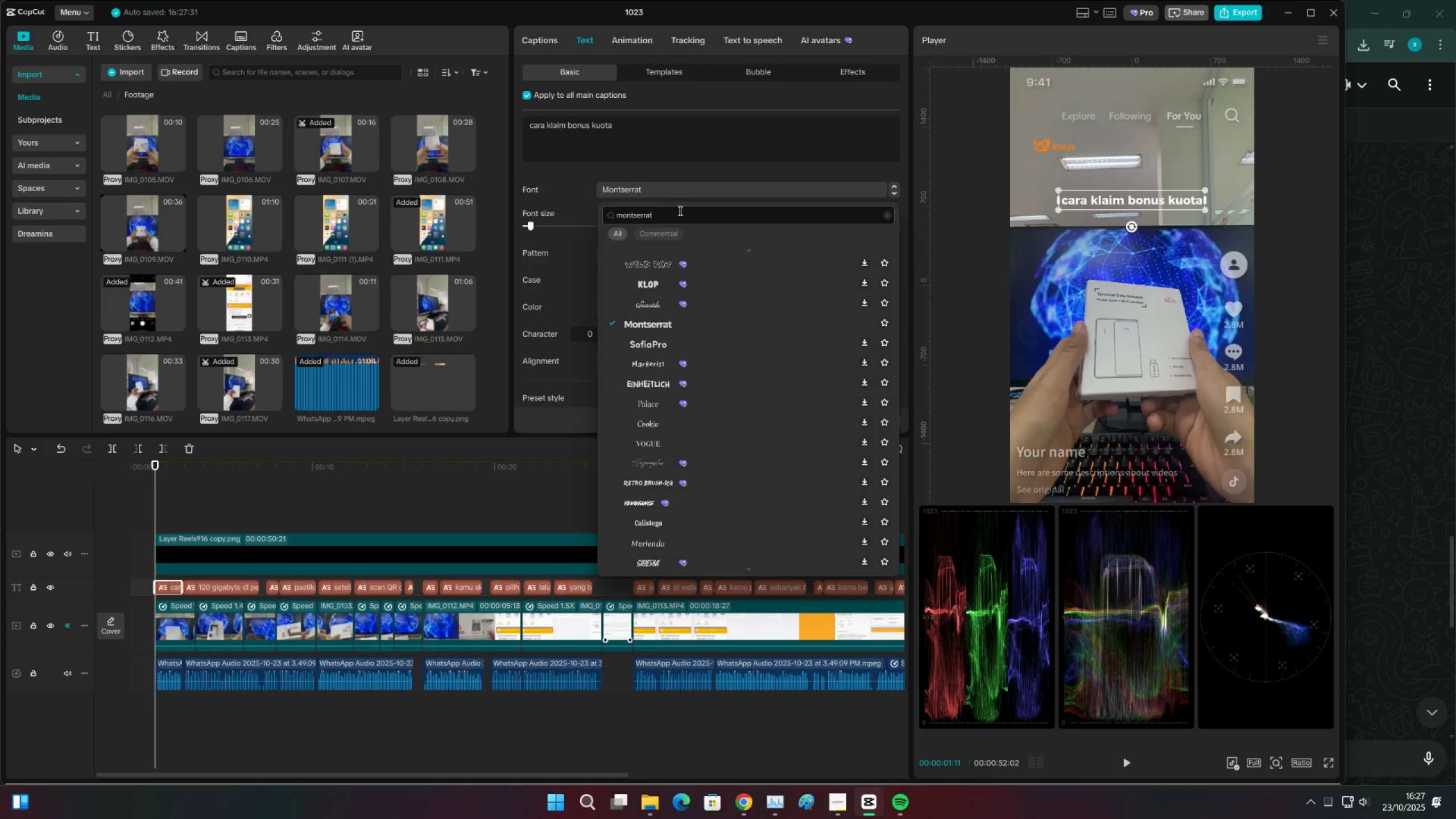 
key(Enter)
 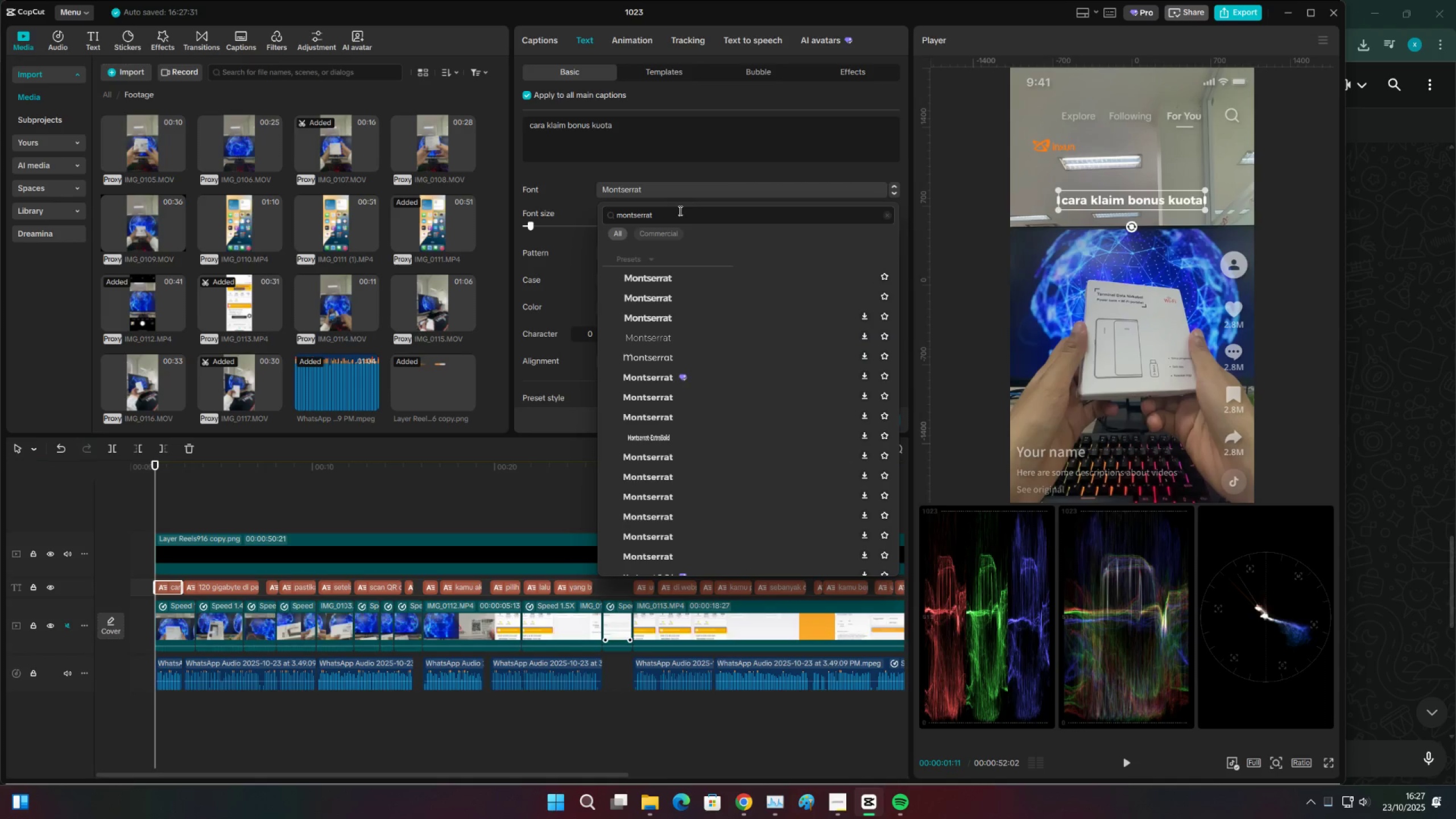 
scroll: coordinate [787, 604], scroll_direction: down, amount: 4.0
 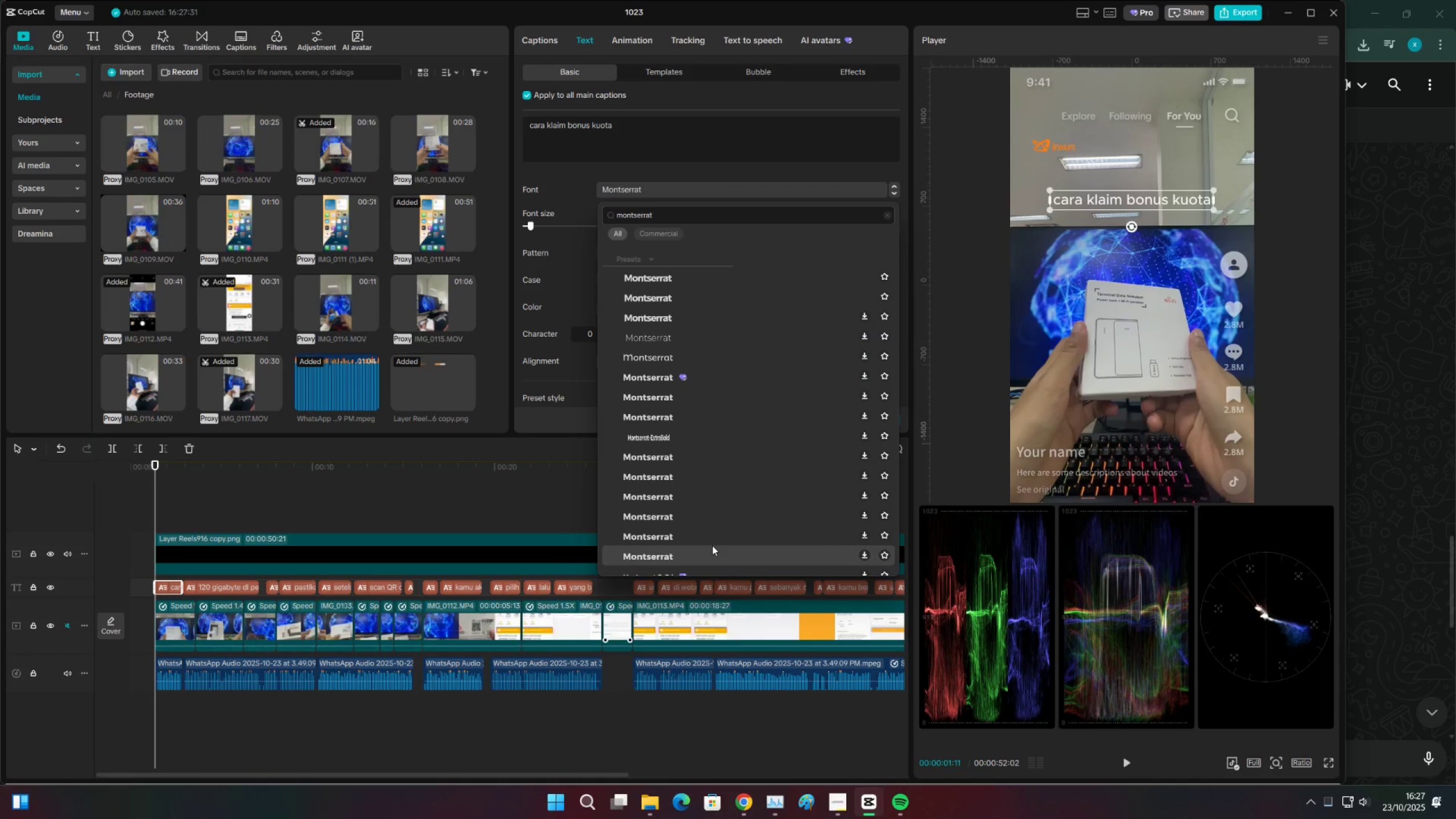 
left_click([712, 545])
 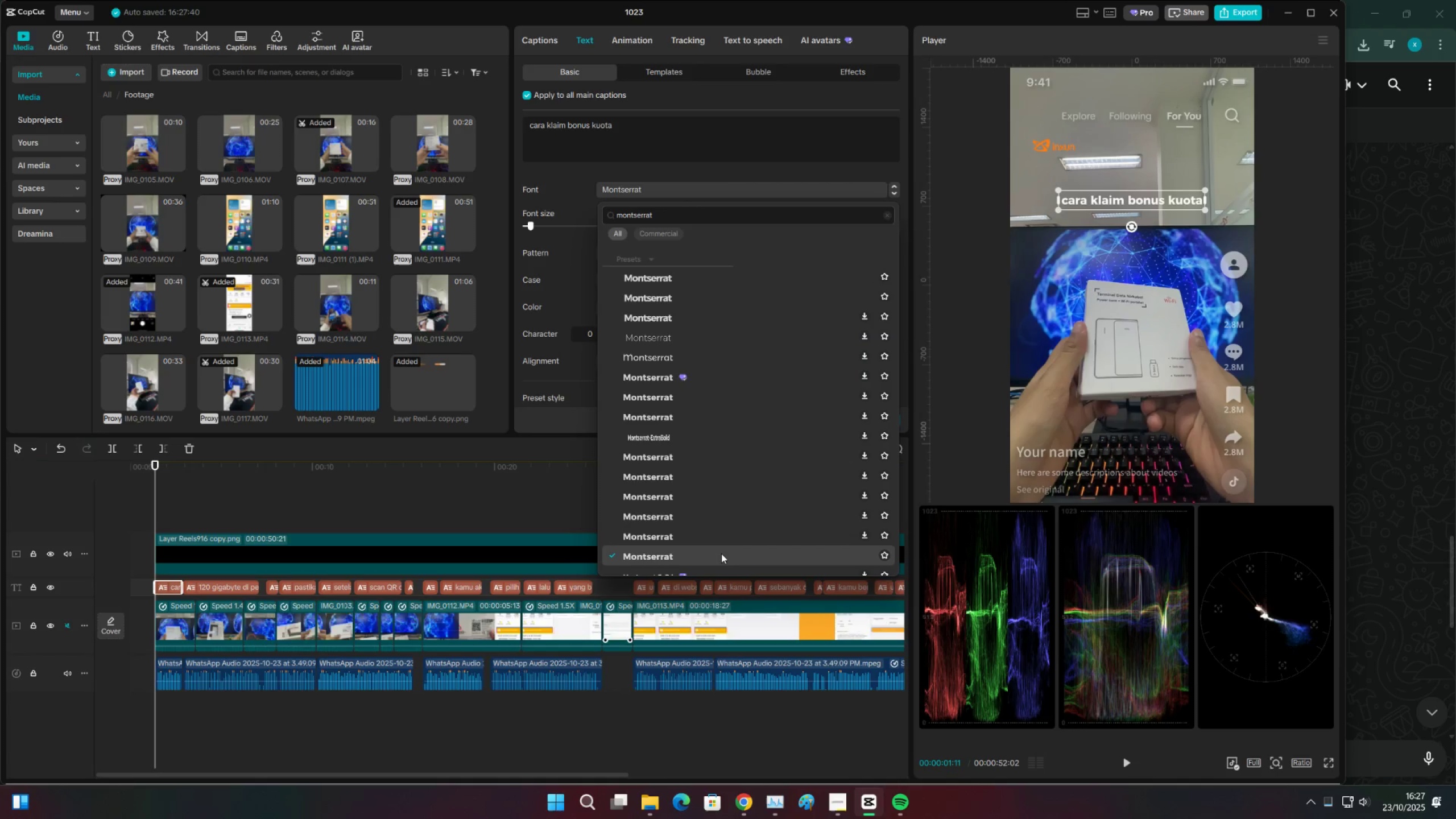 
scroll: coordinate [721, 552], scroll_direction: down, amount: 15.0
 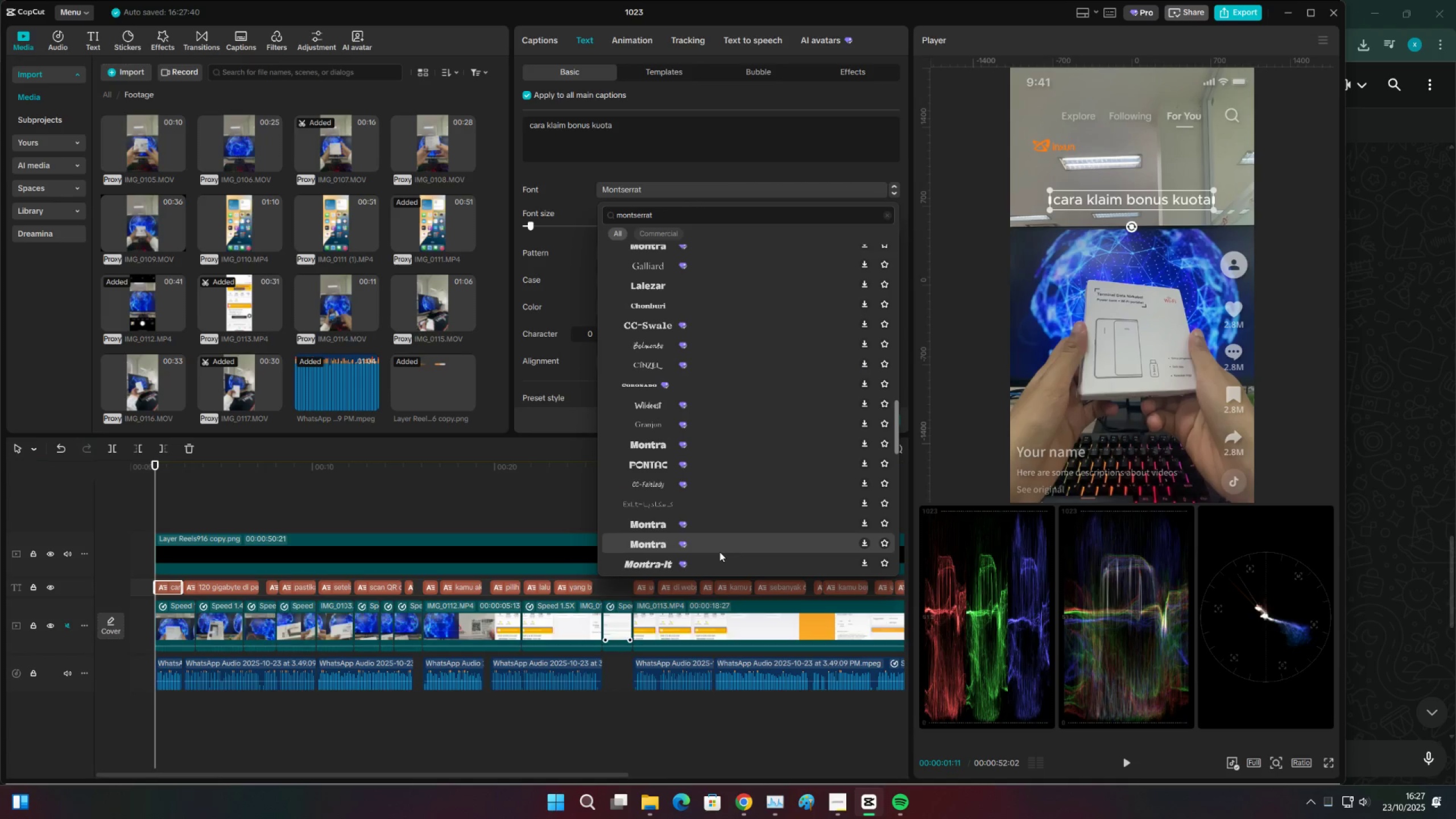 
scroll: coordinate [719, 550], scroll_direction: up, amount: 6.0
 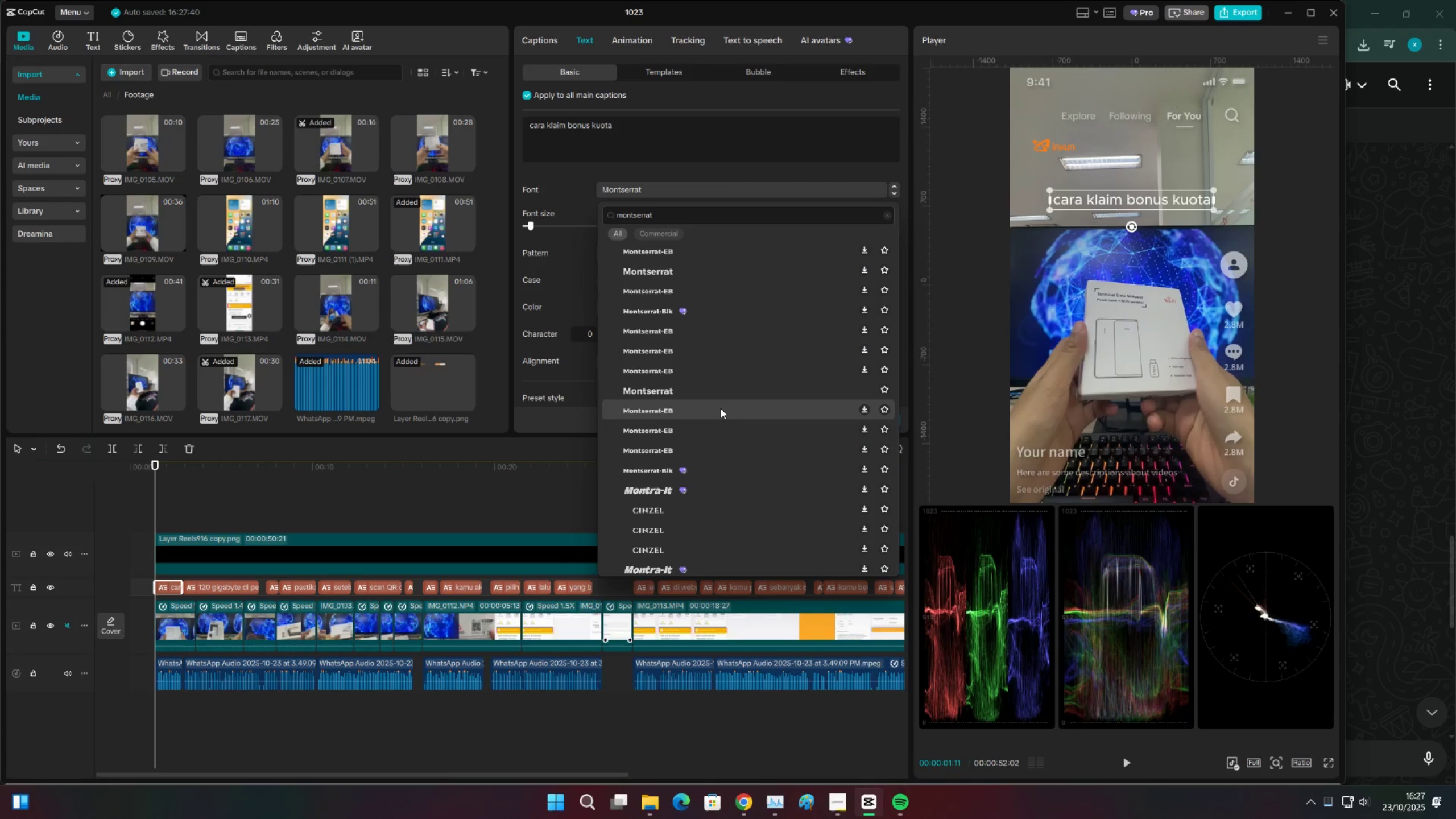 
left_click([721, 408])
 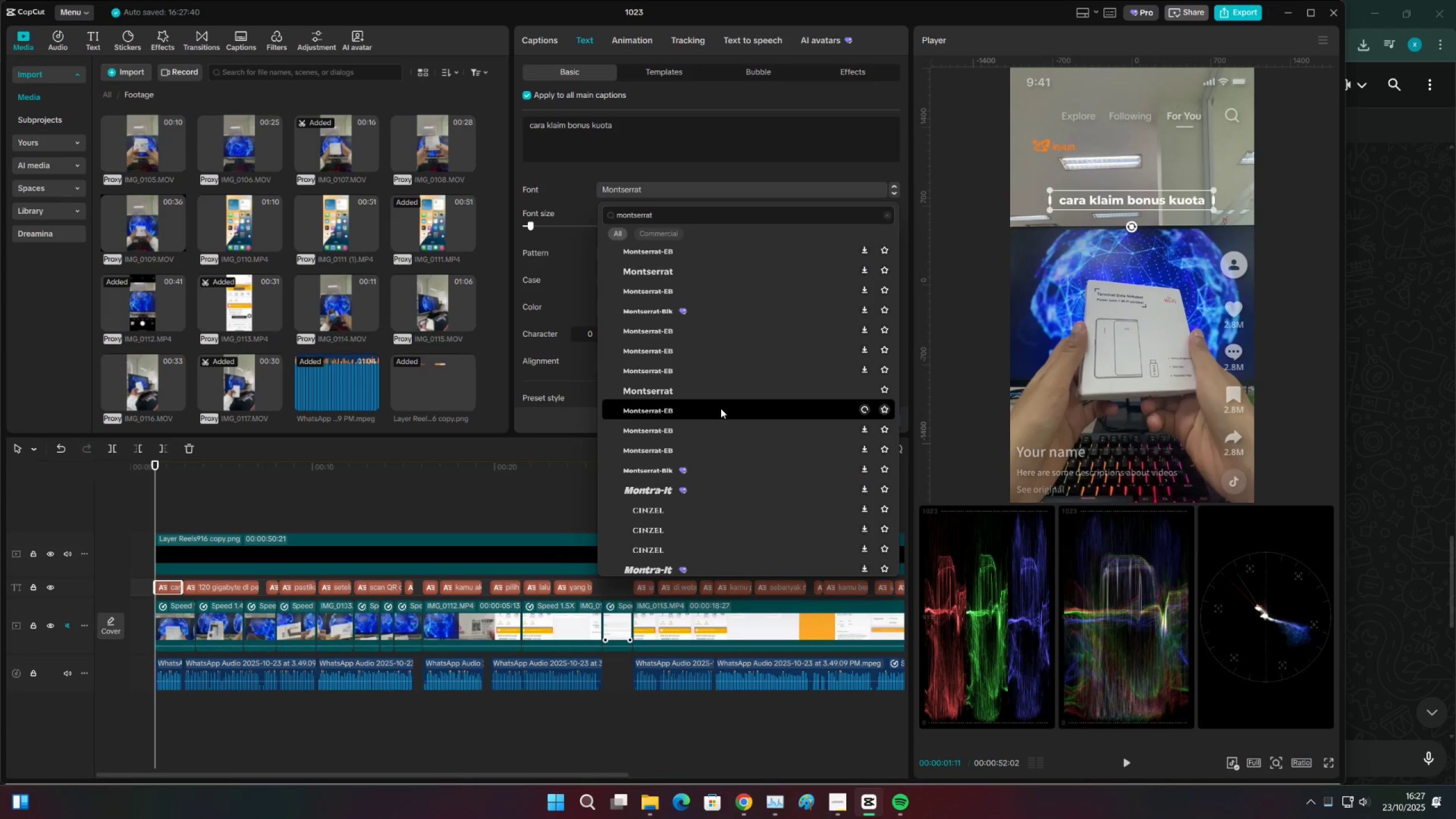 
scroll: coordinate [719, 407], scroll_direction: up, amount: 10.0
 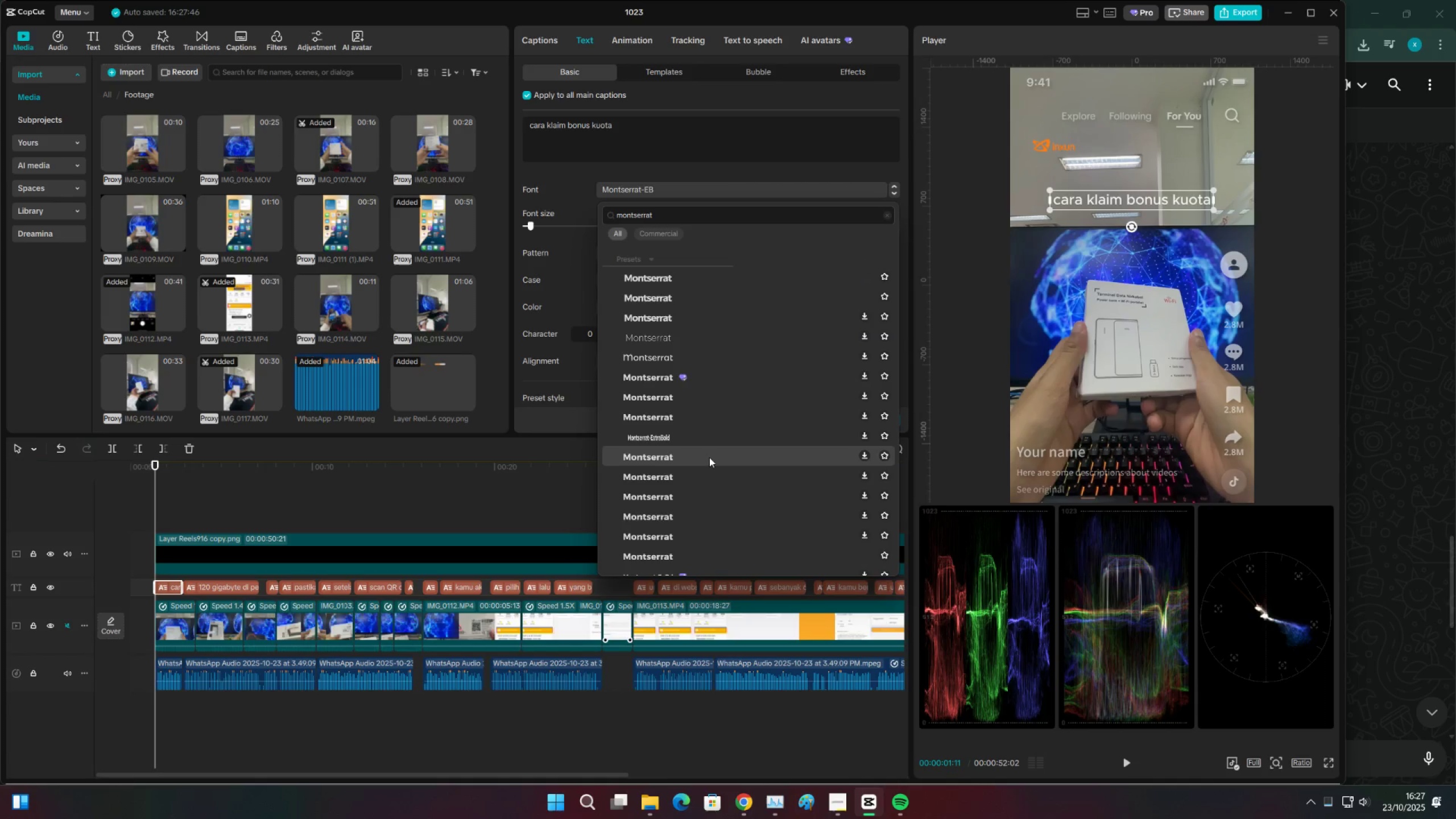 
left_click([709, 457])
 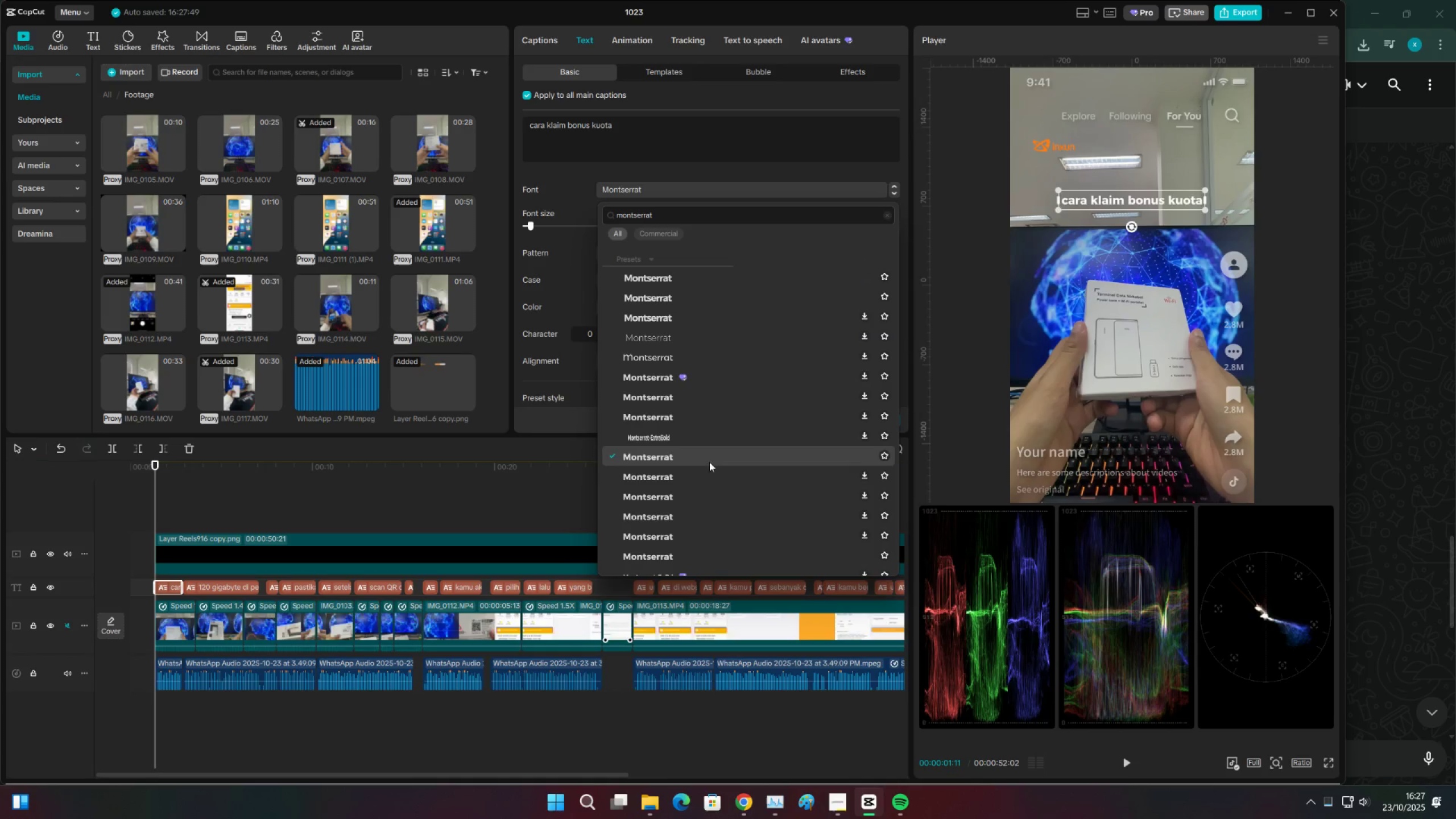 
left_click([708, 502])
 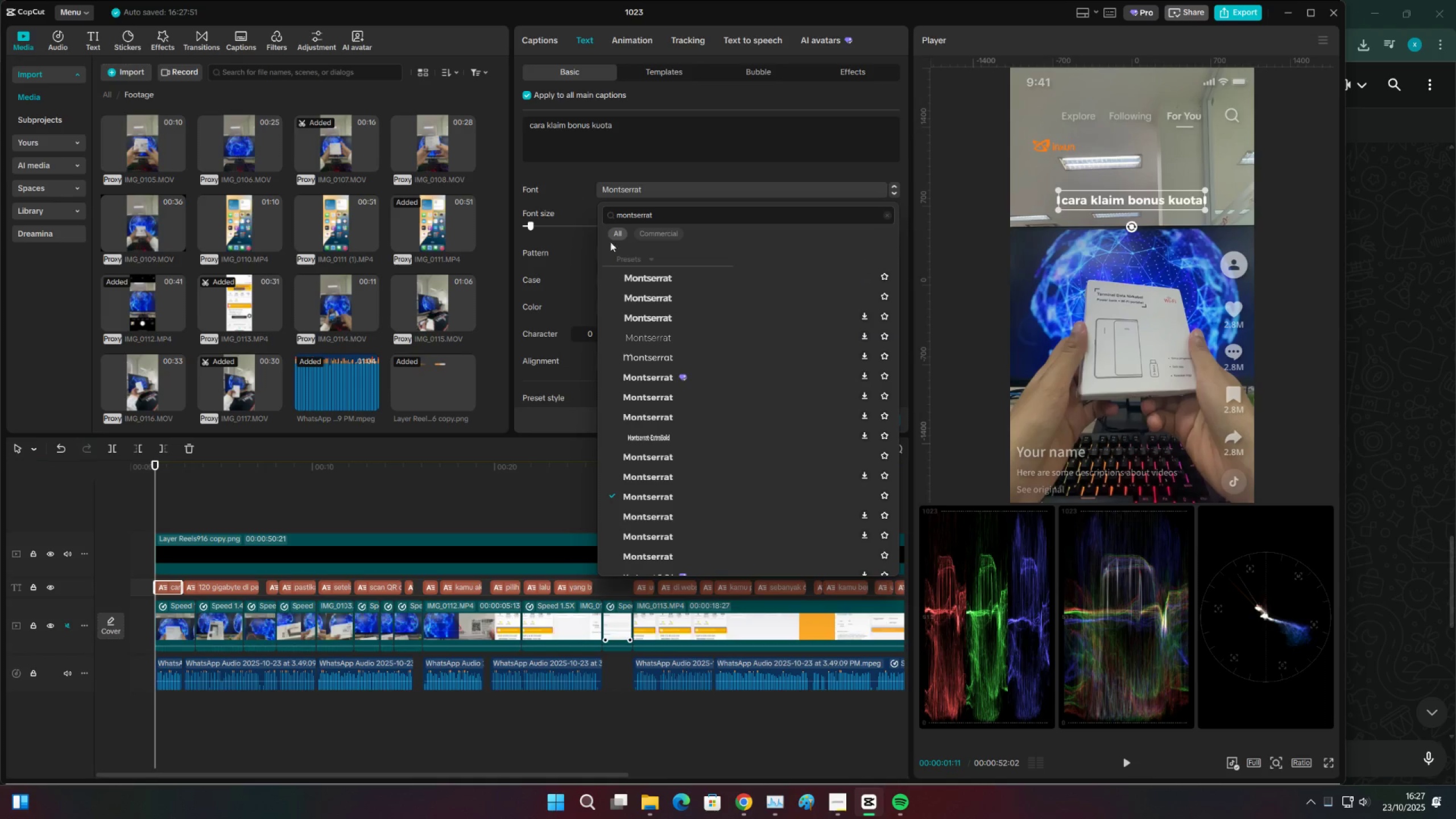 
left_click([653, 274])
 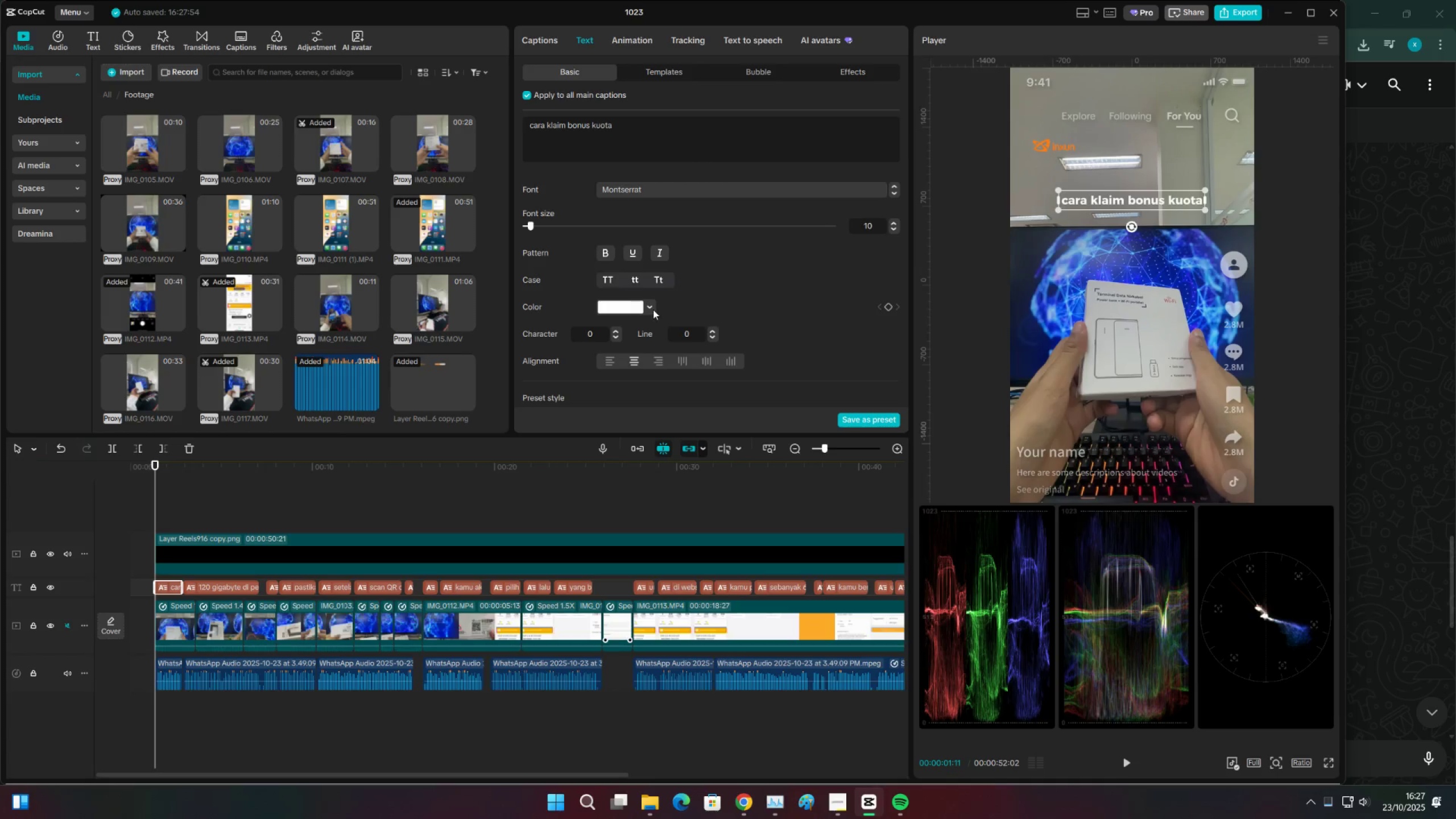 
left_click([653, 309])
 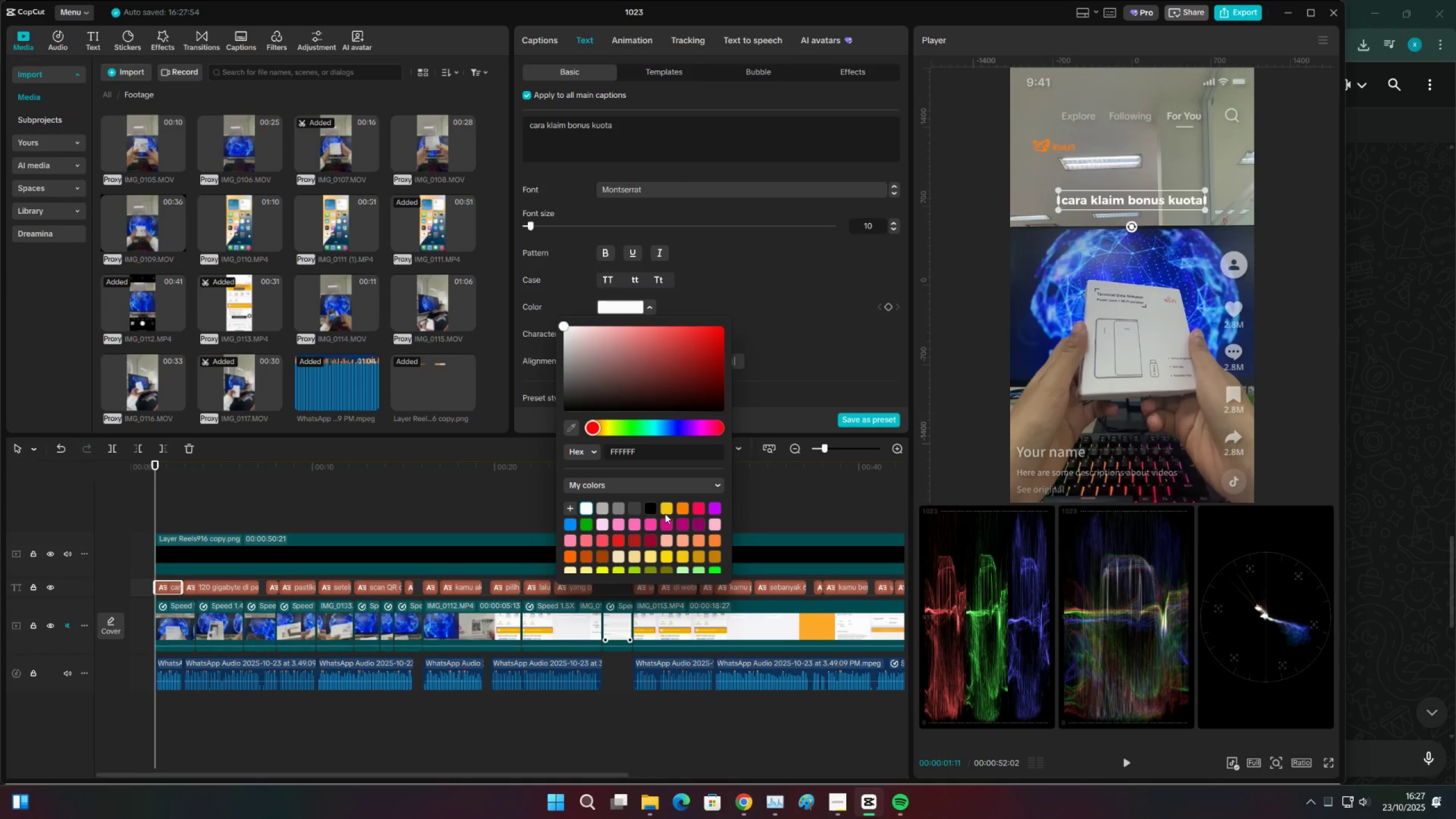 
left_click([665, 514])
 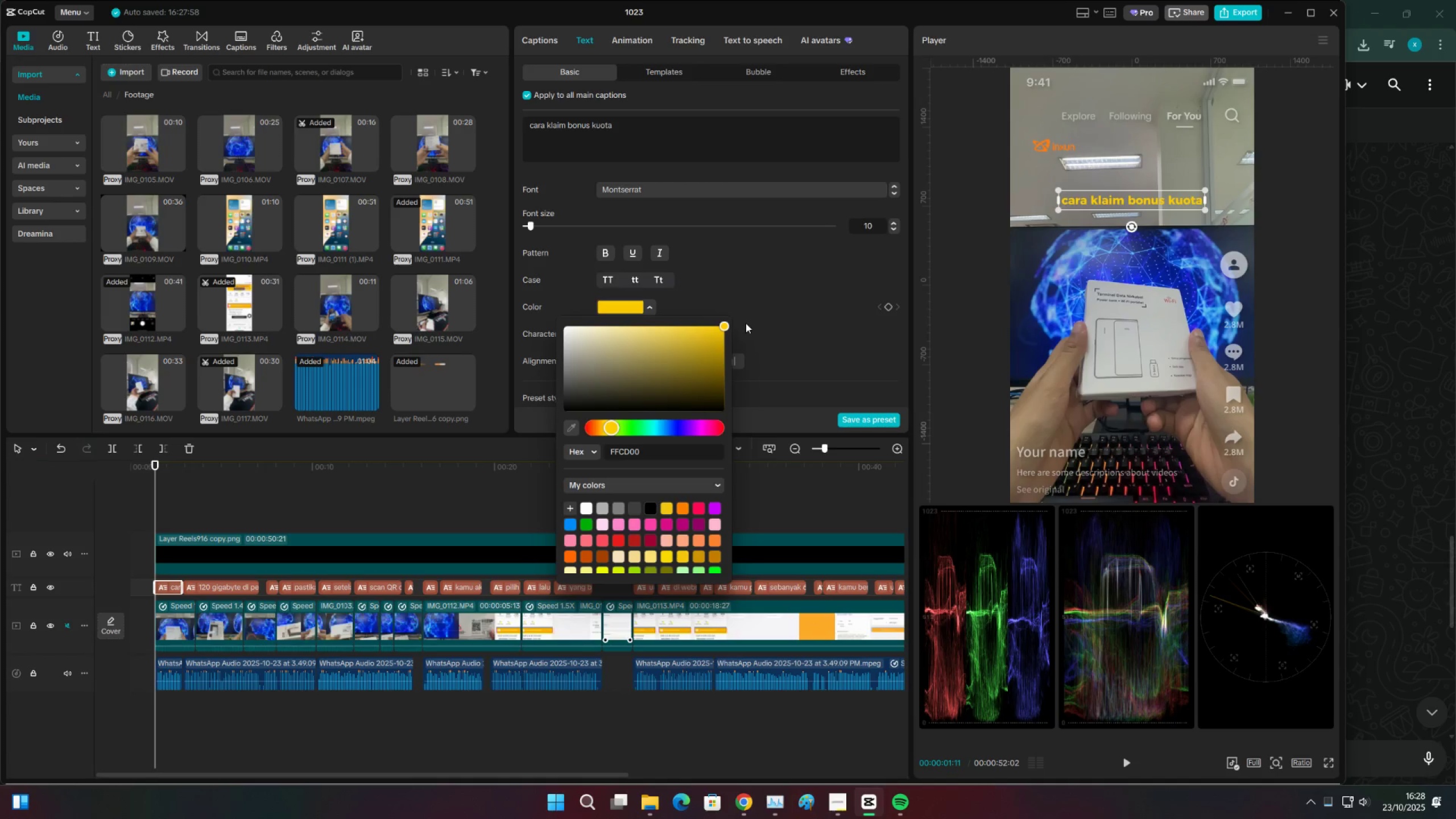 
left_click([805, 348])
 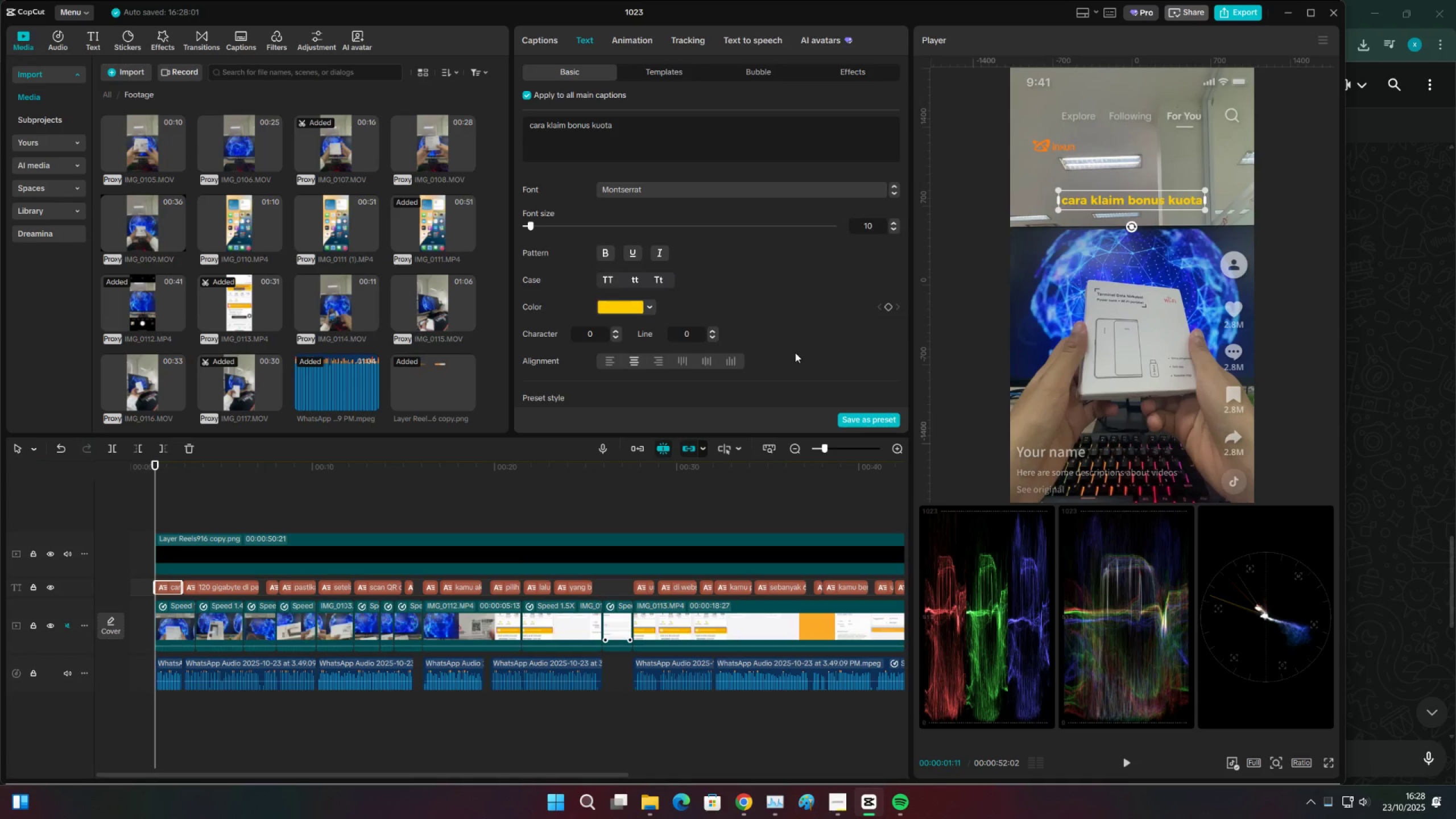 
scroll: coordinate [531, 354], scroll_direction: down, amount: 29.0
 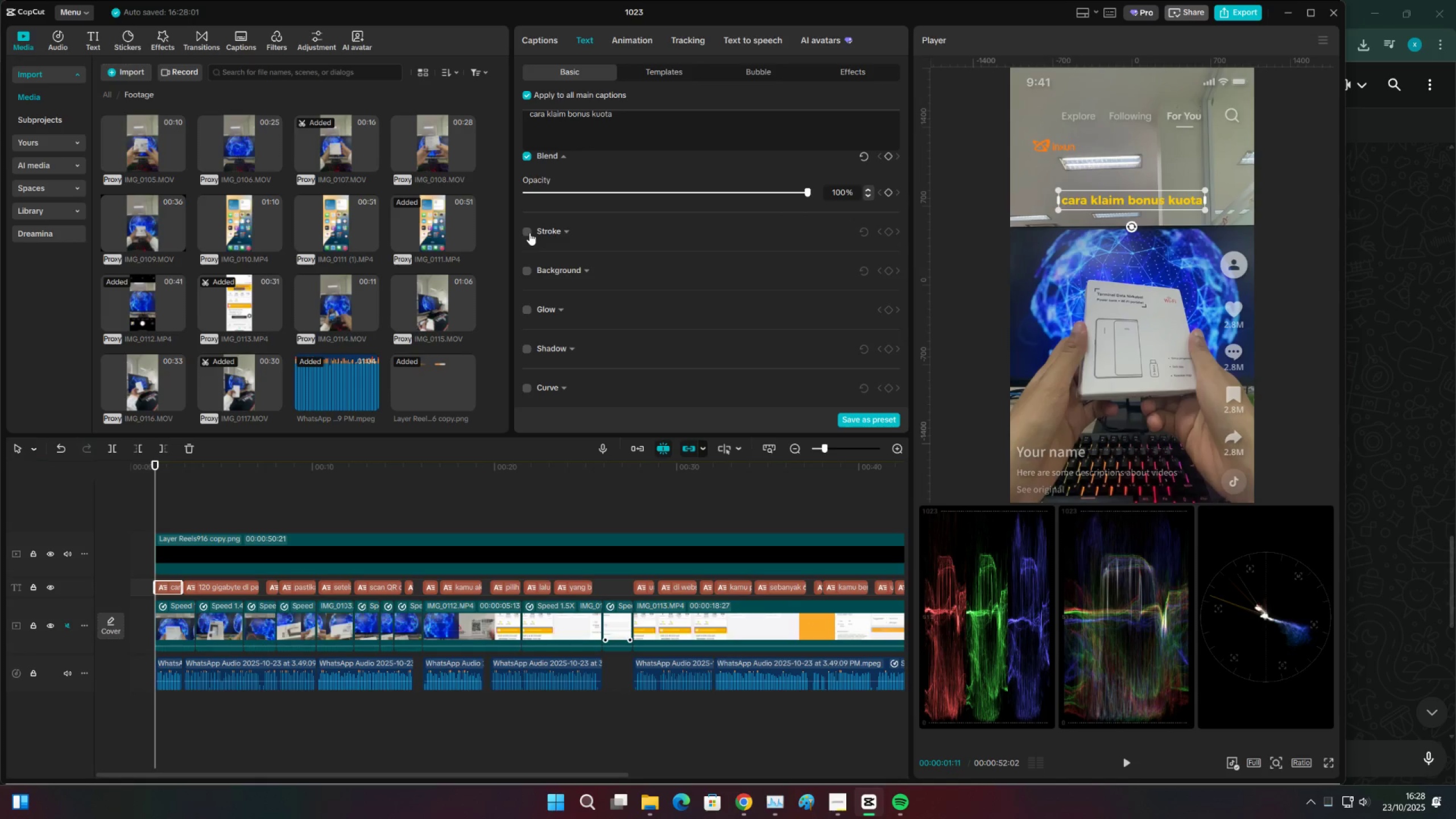 
left_click([530, 233])
 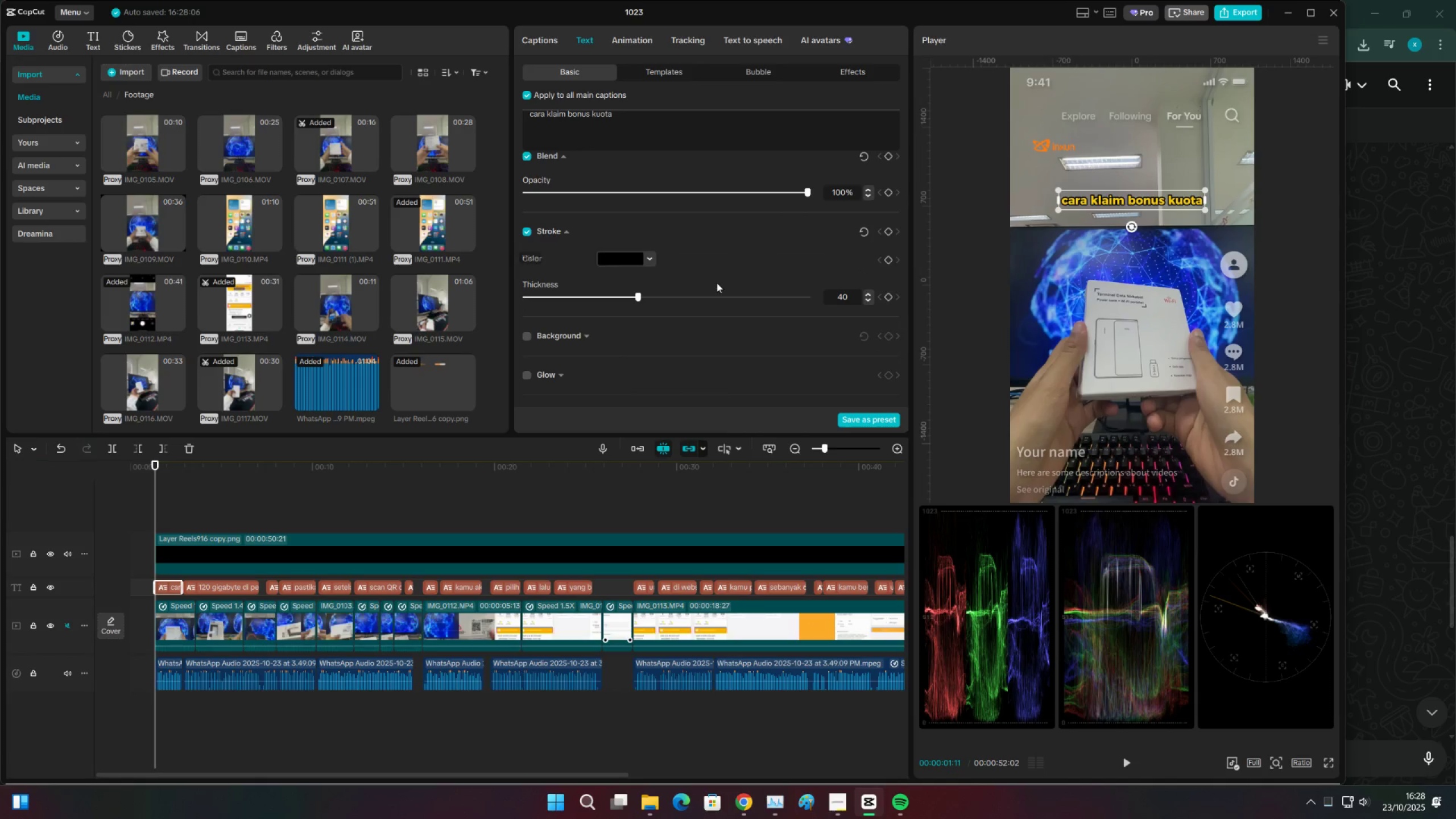 
scroll: coordinate [666, 387], scroll_direction: down, amount: 6.0
 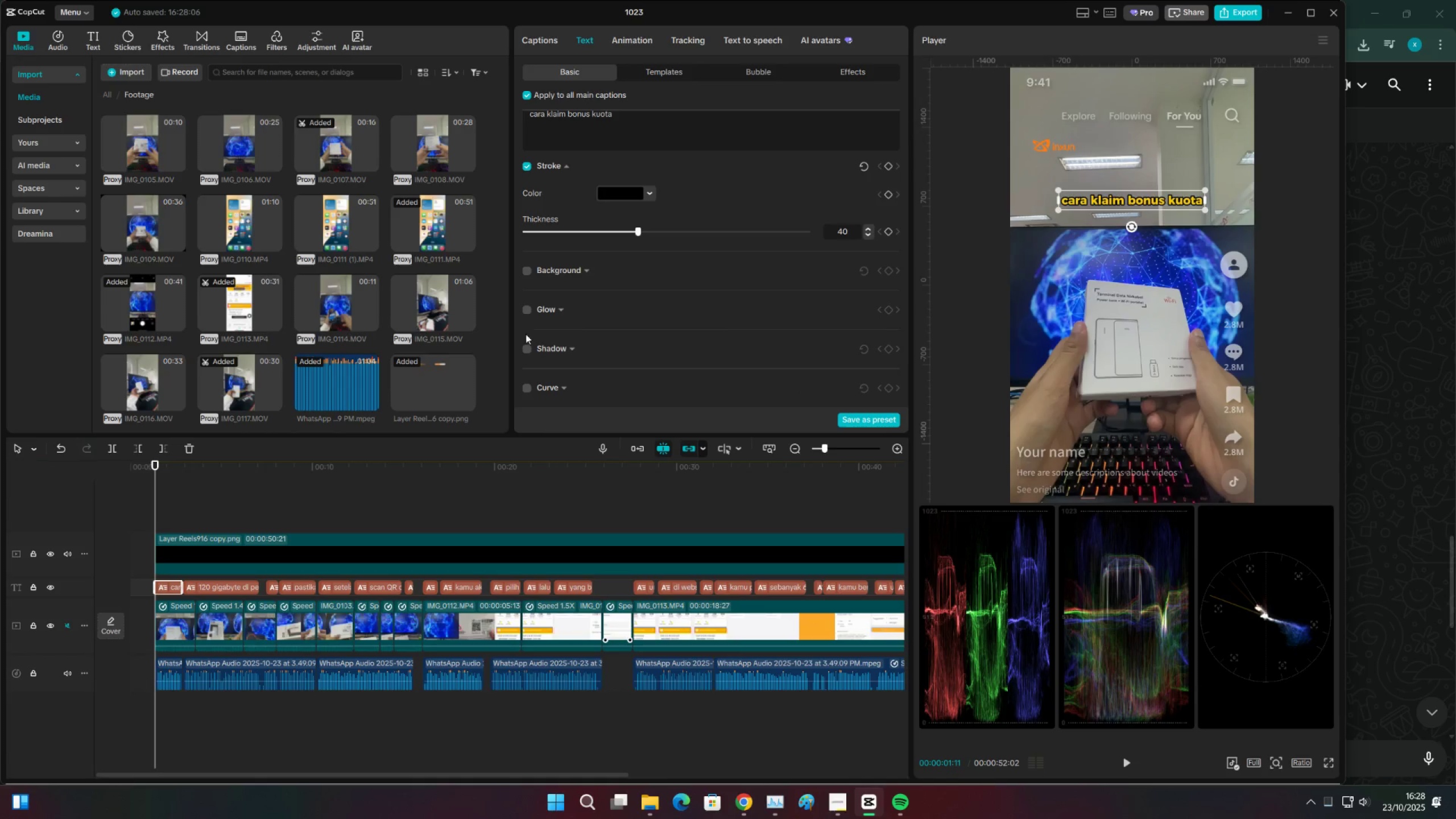 
left_click([525, 349])
 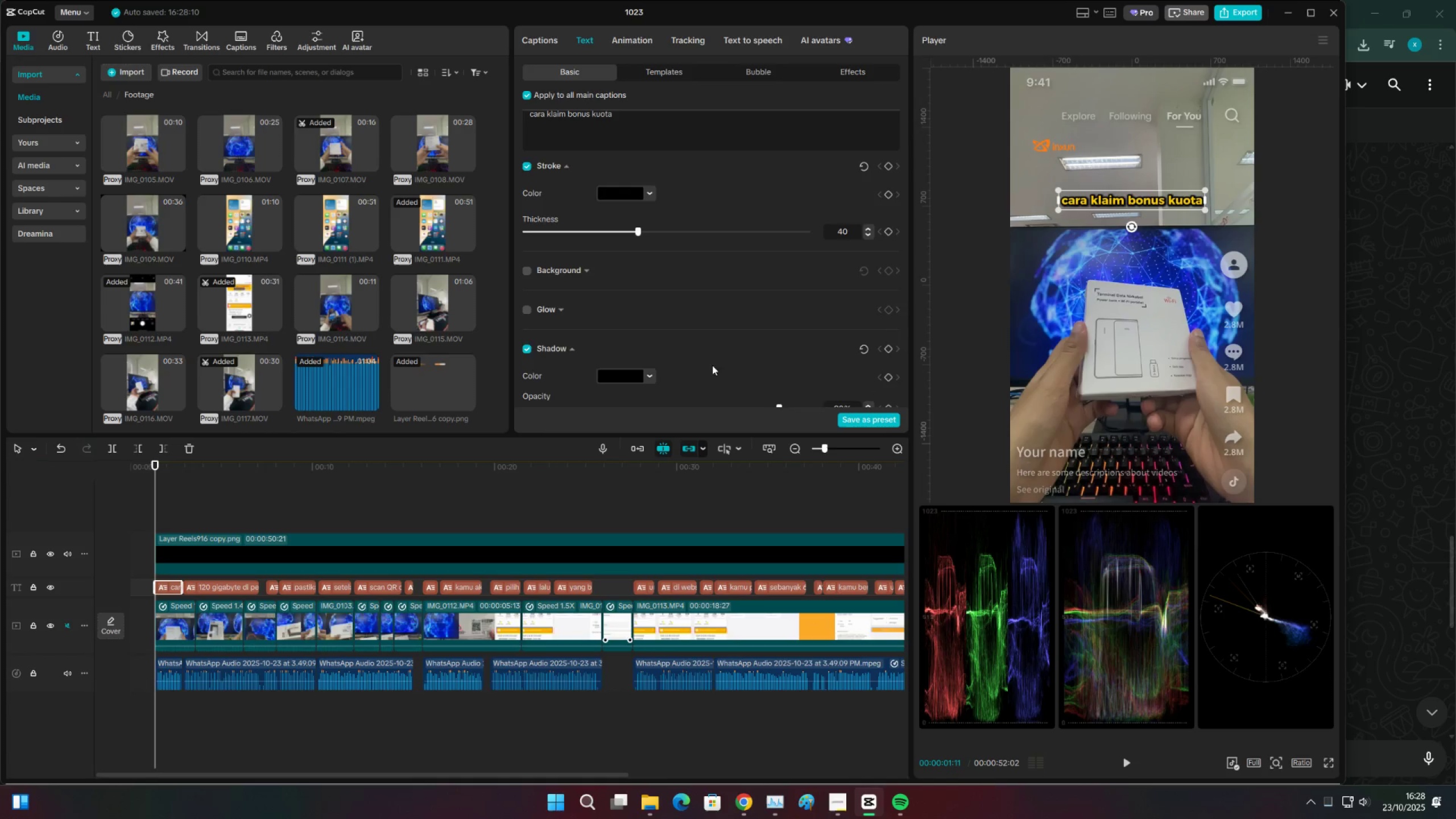 
scroll: coordinate [706, 360], scroll_direction: down, amount: 2.0
 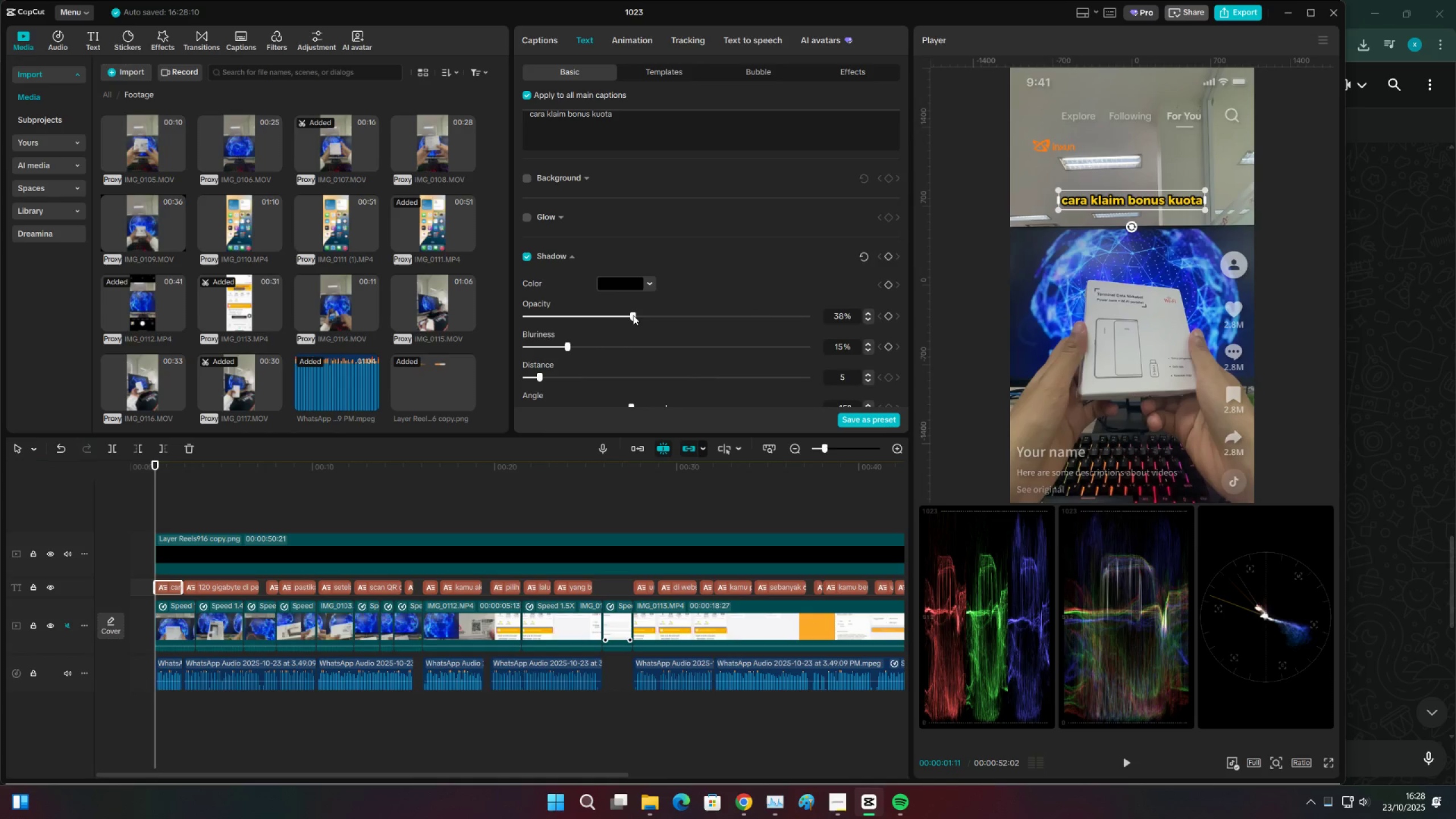 
left_click([266, 502])
 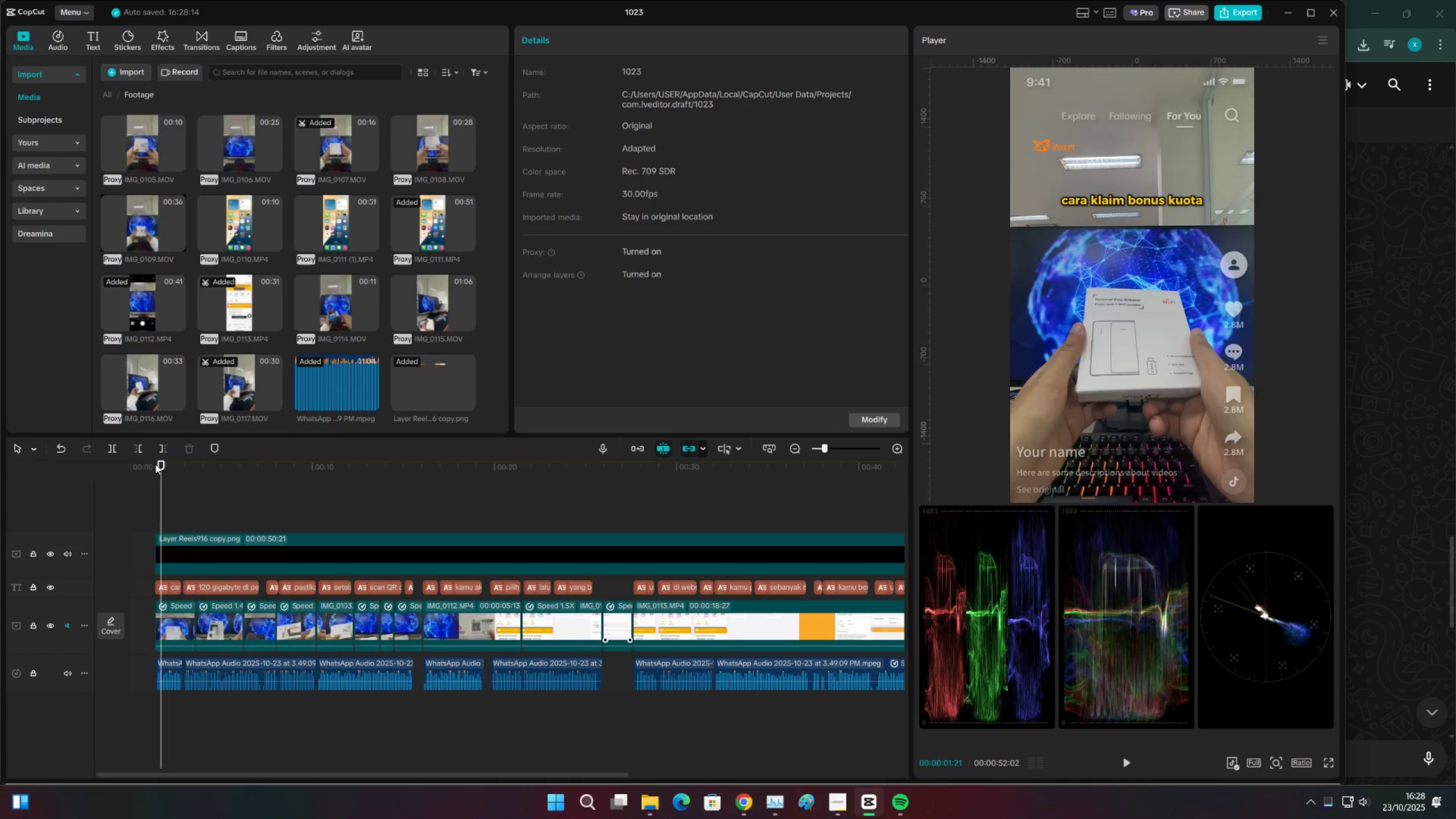 
key(Space)
 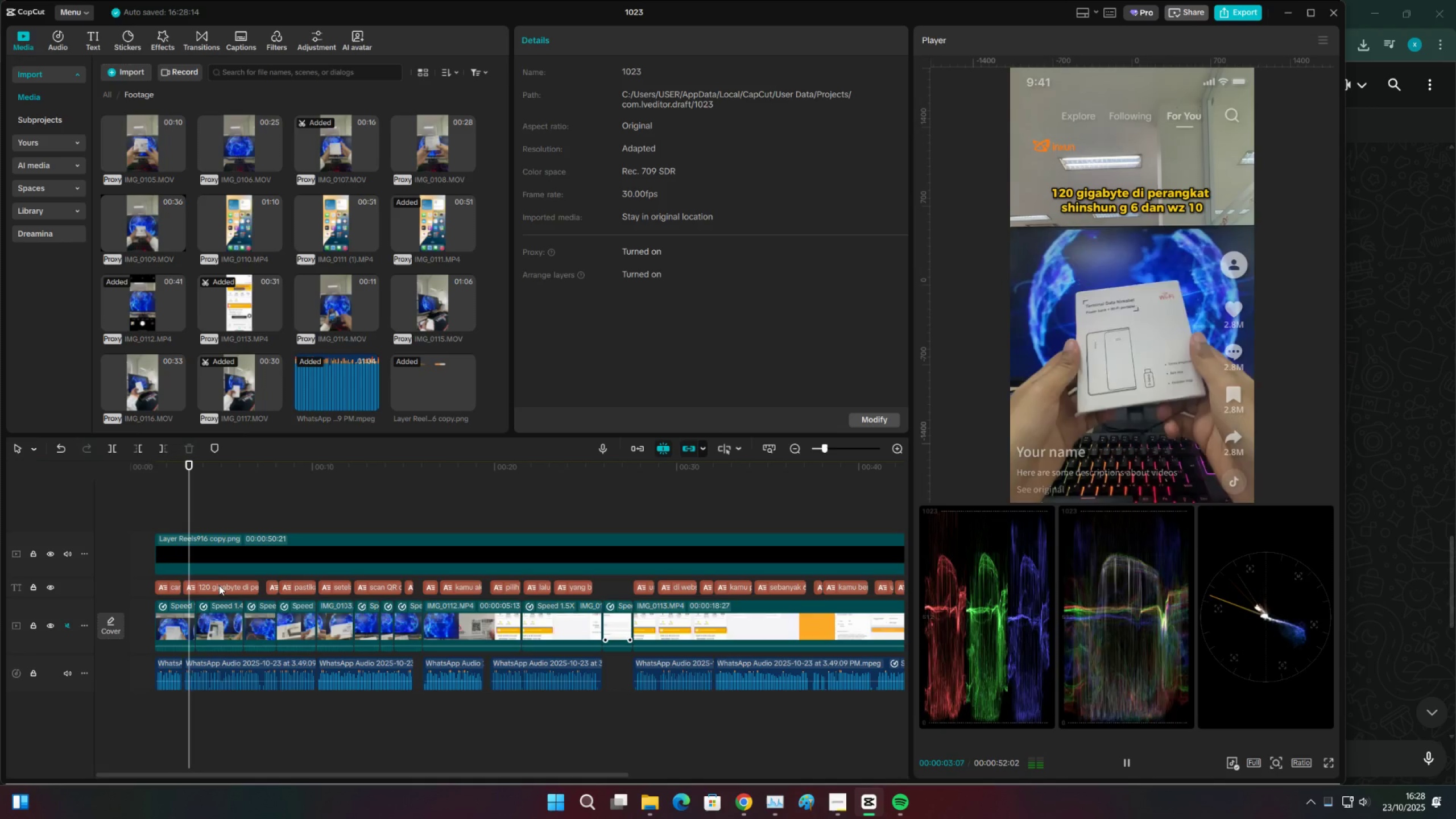 
left_click([219, 586])
 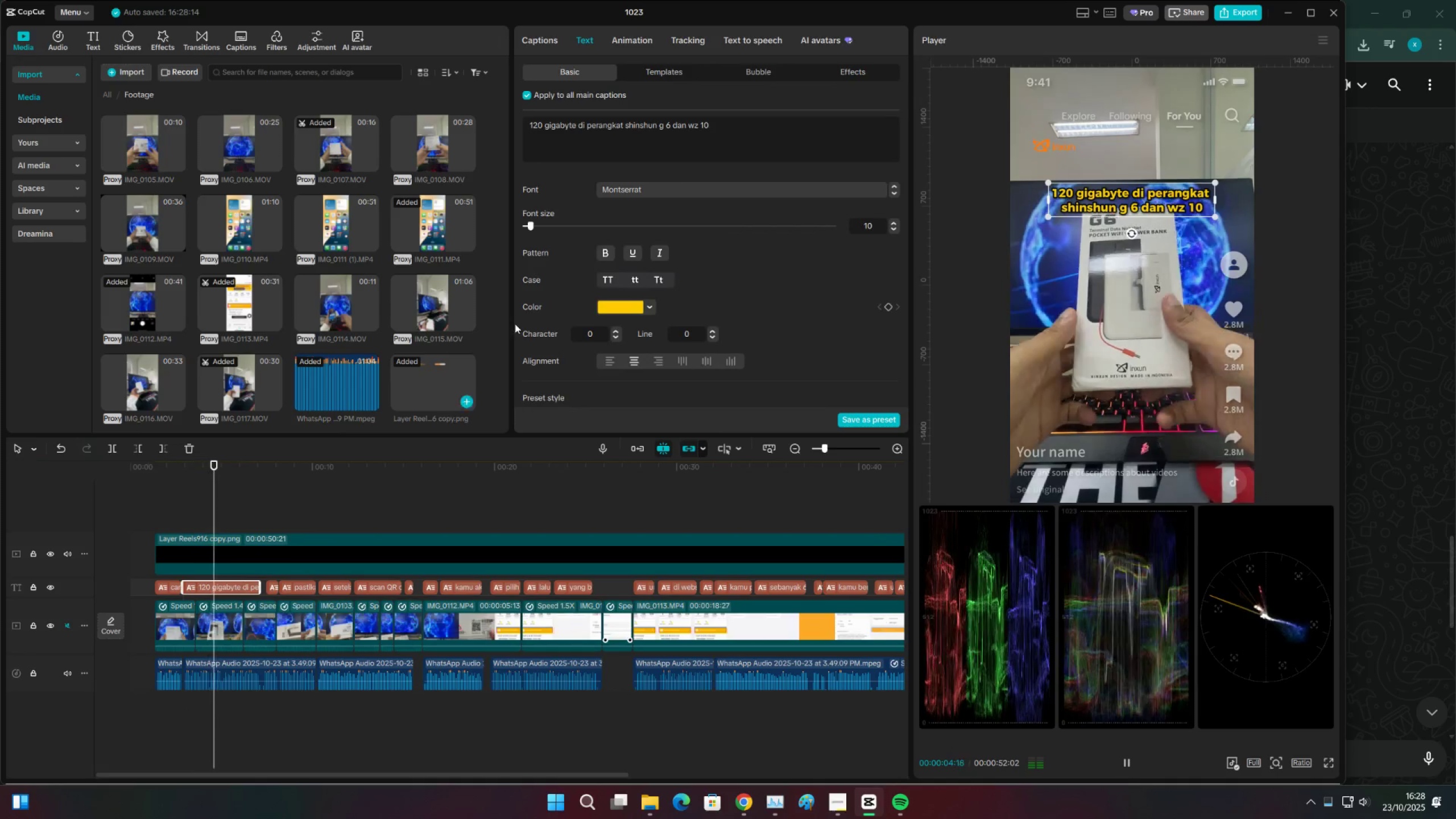 
type( Xinxun)
 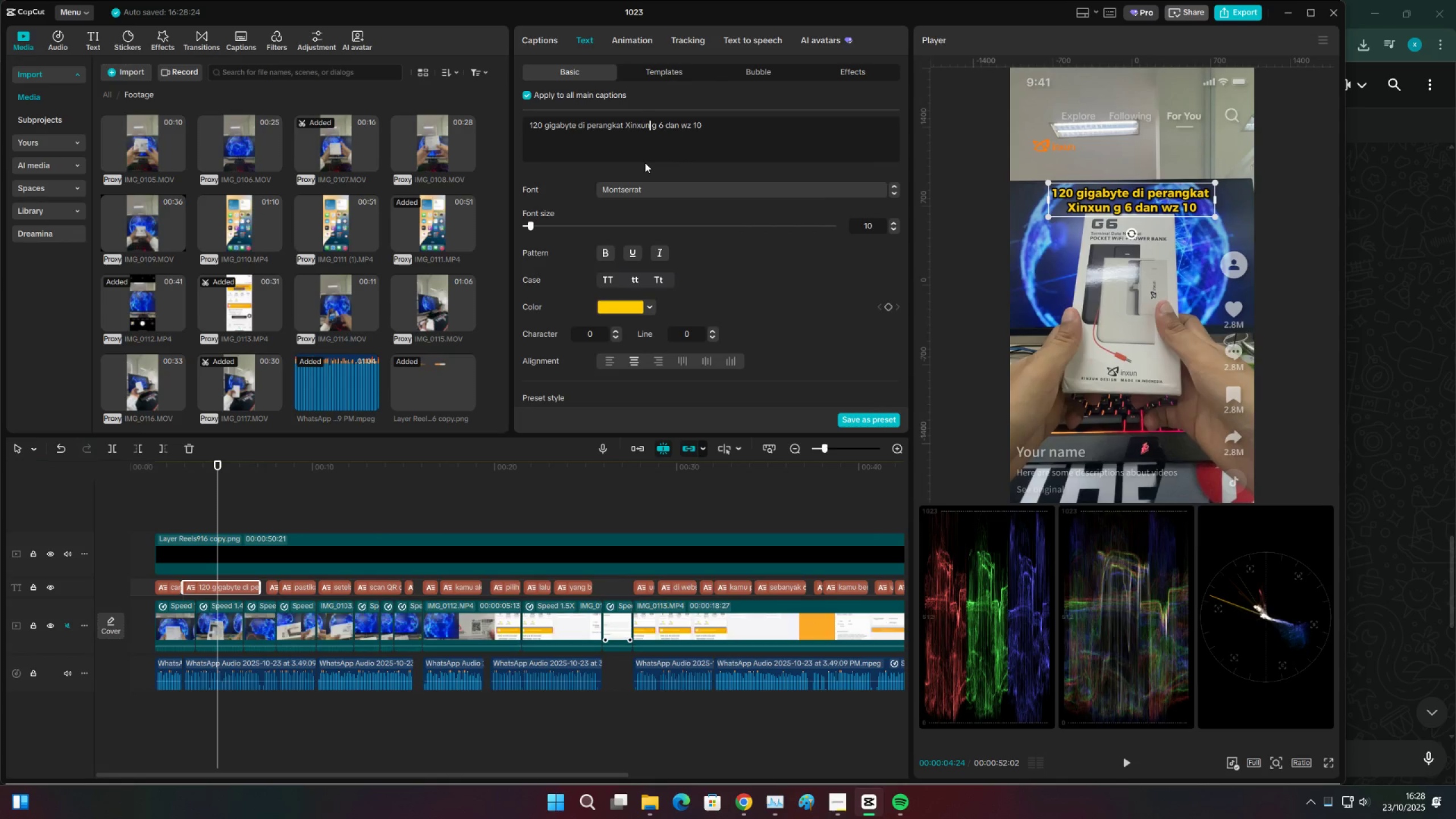 
key(ArrowRight)
 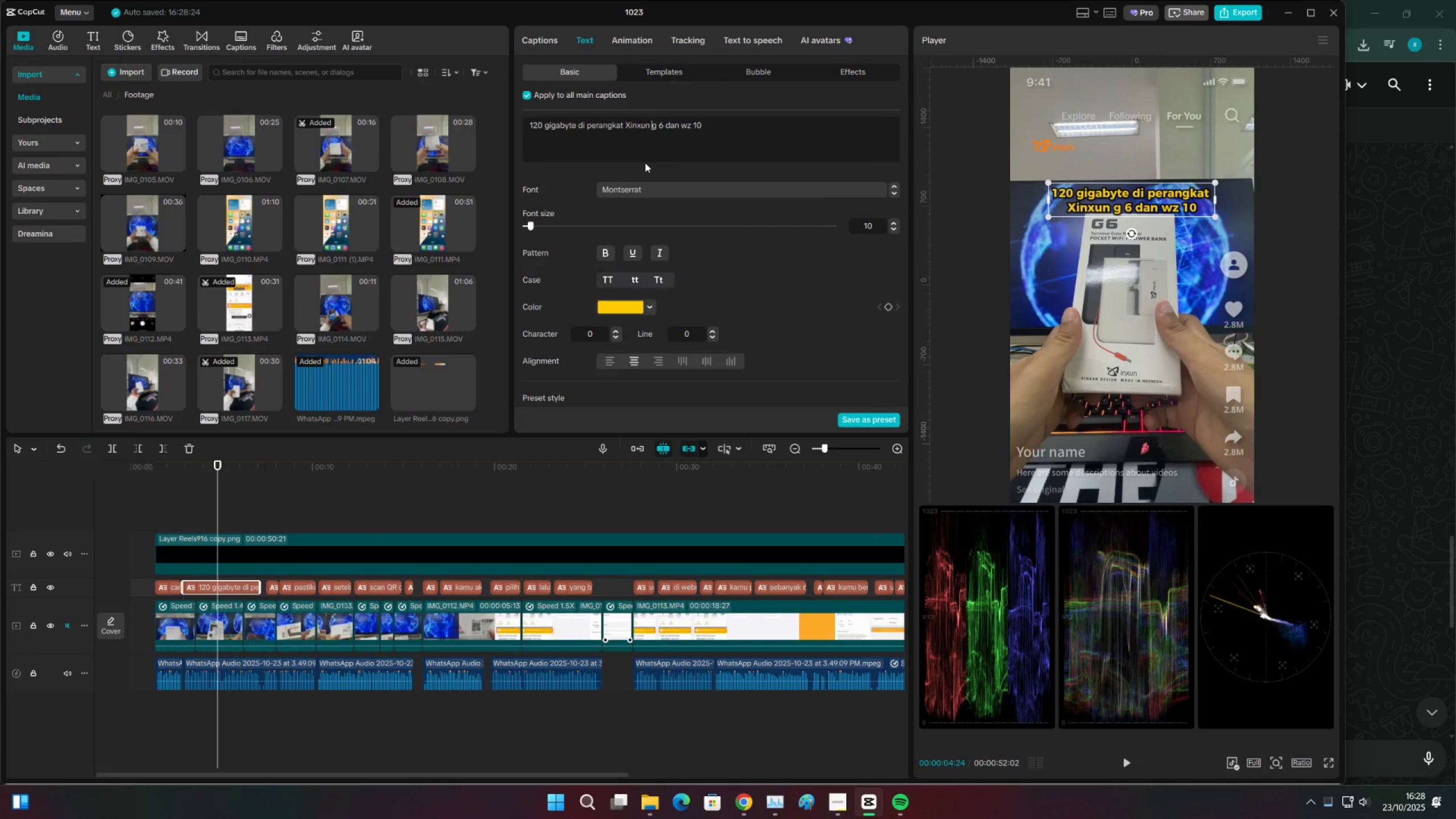 
key(ArrowRight)
 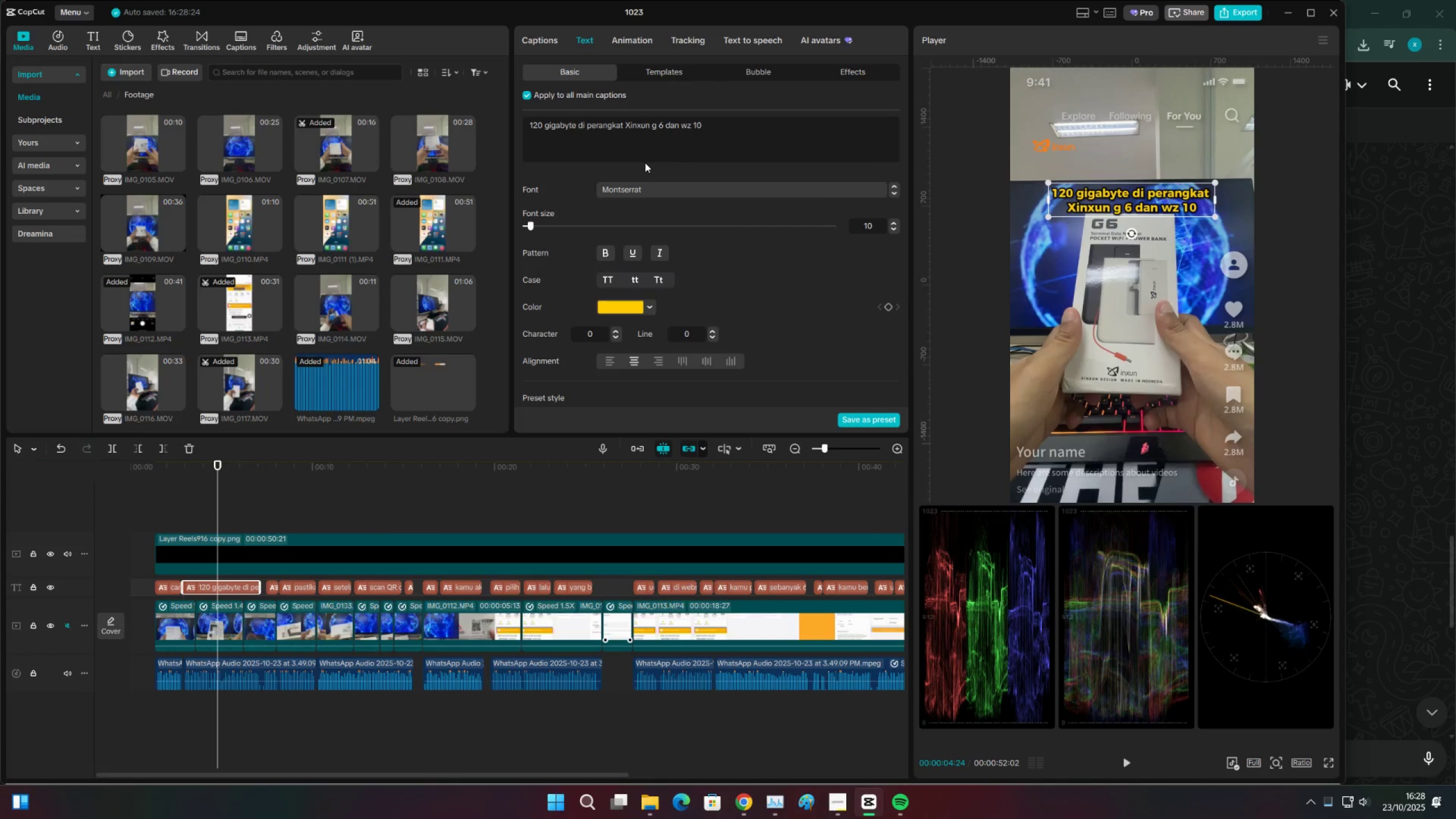 
key(ArrowRight)
 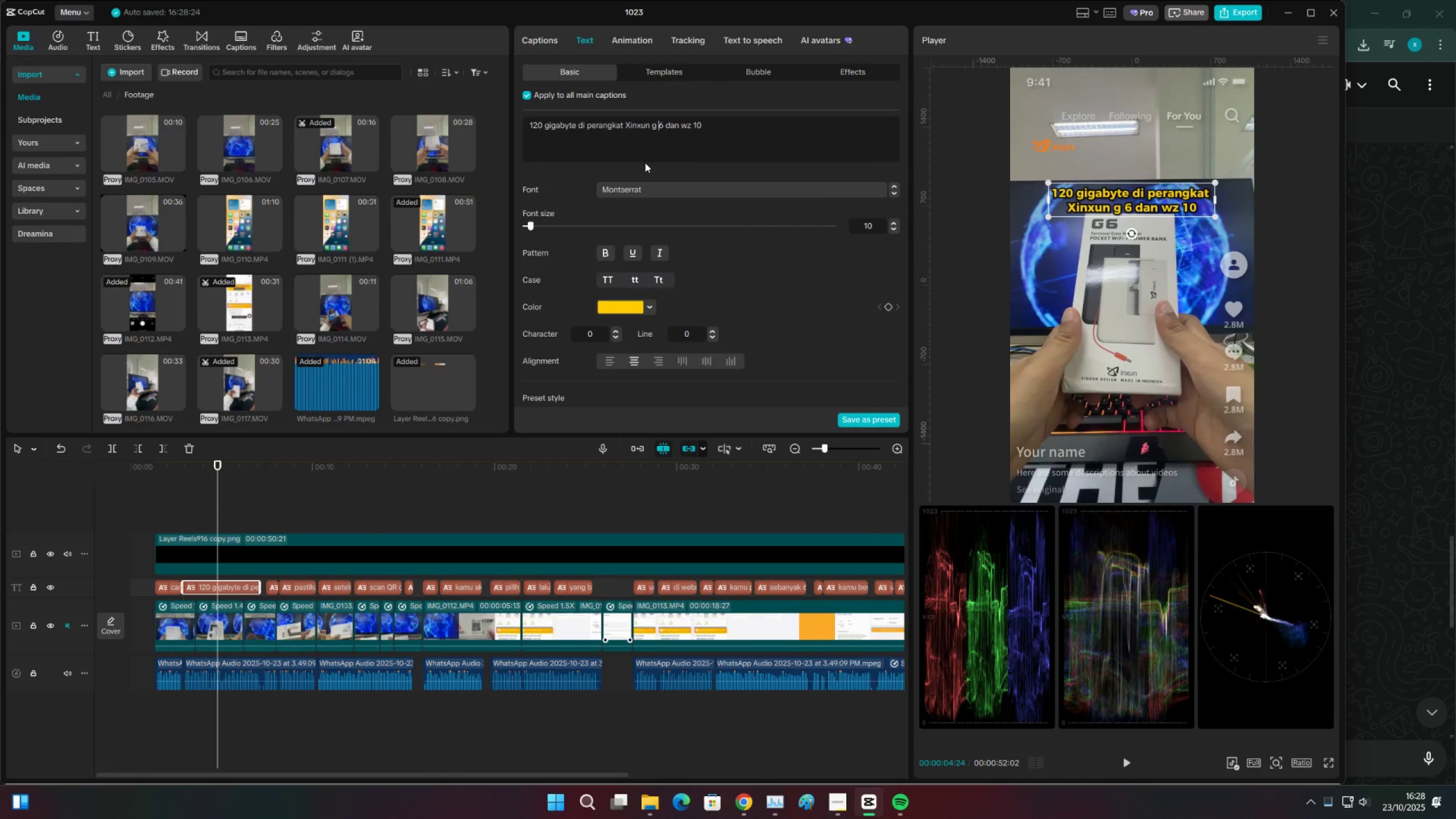 
key(Backspace)
 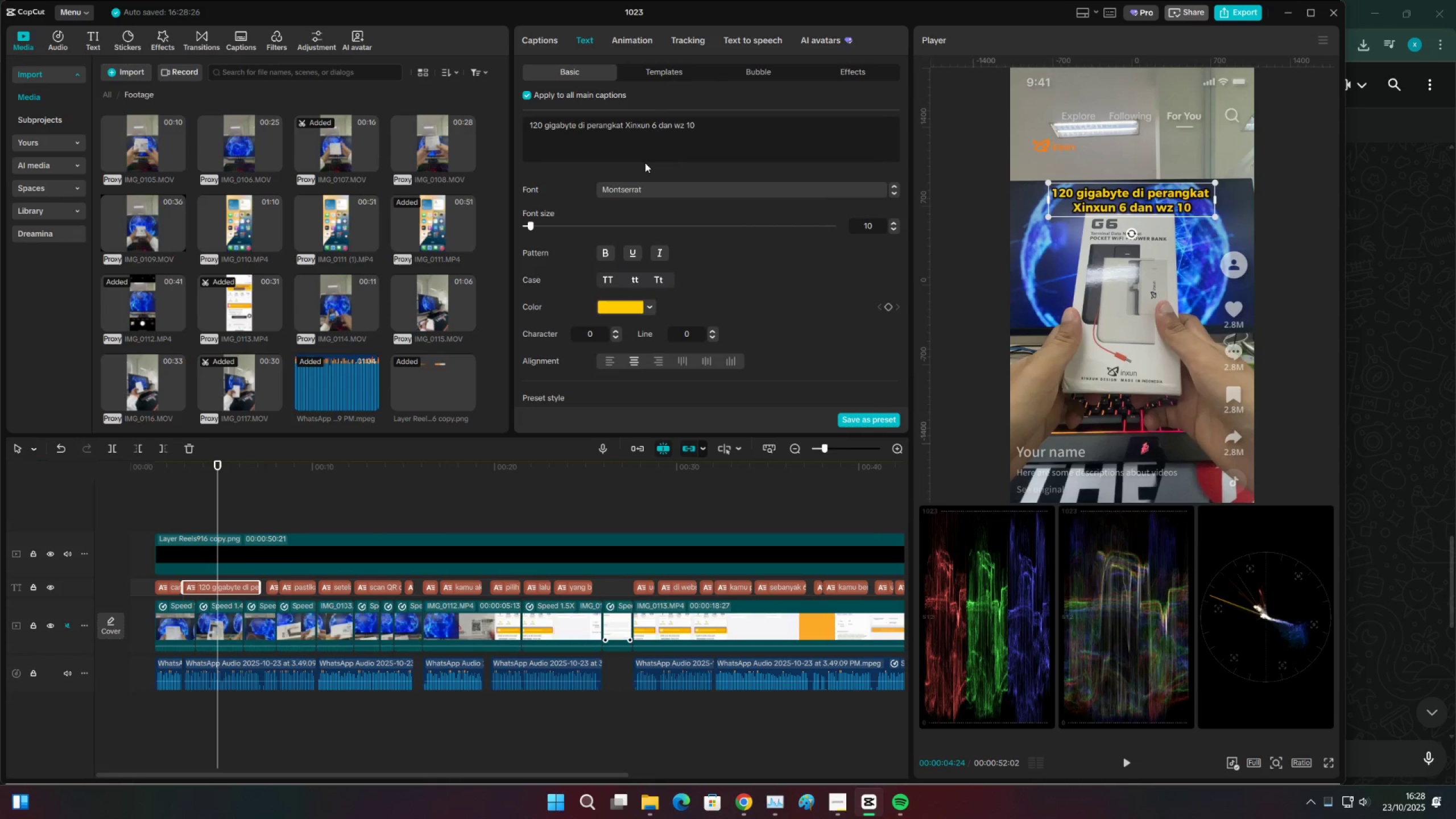 
key(Backspace)
 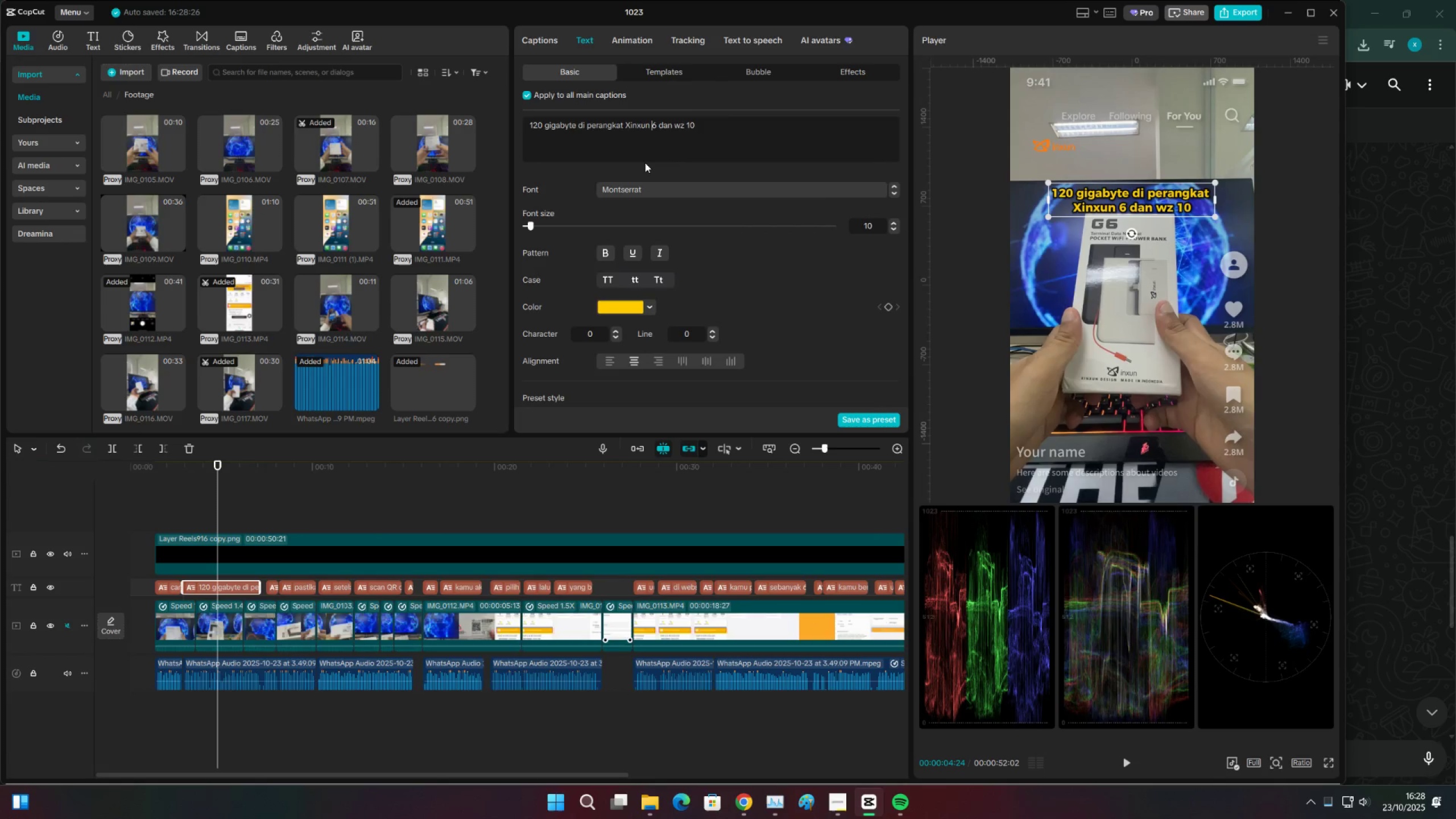 
key(CapsLock)
 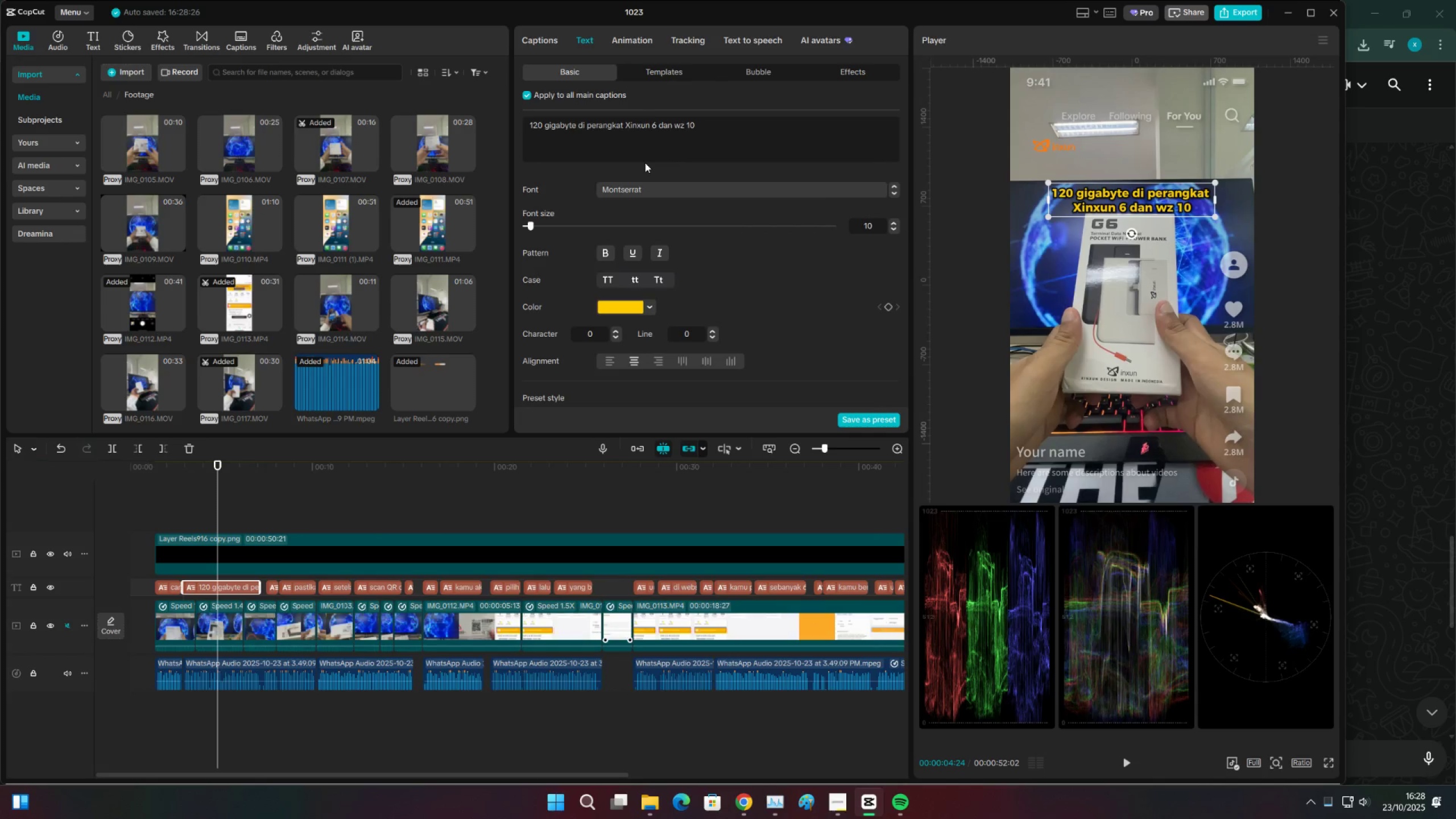 
key(G)
 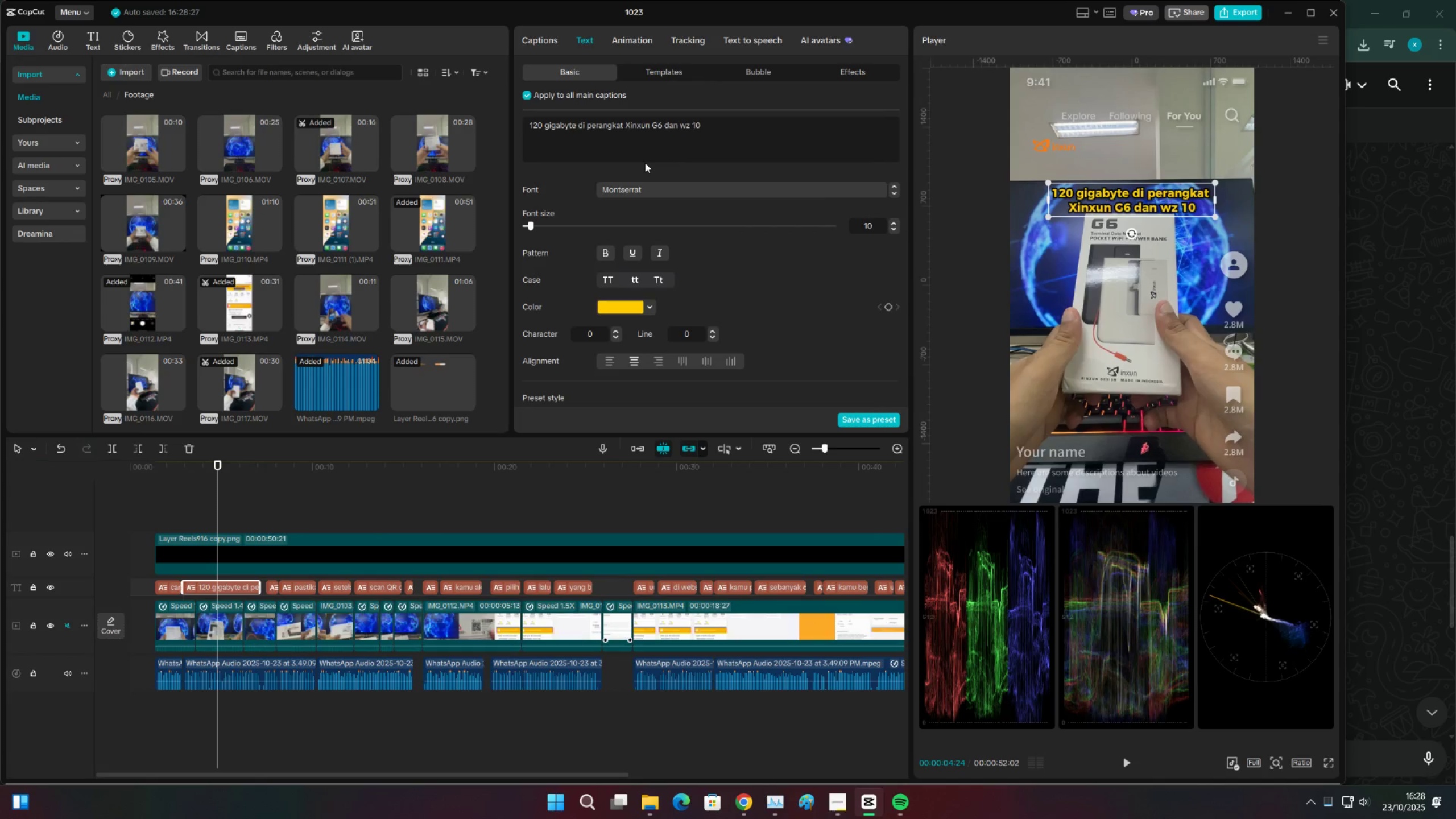 
key(CapsLock)
 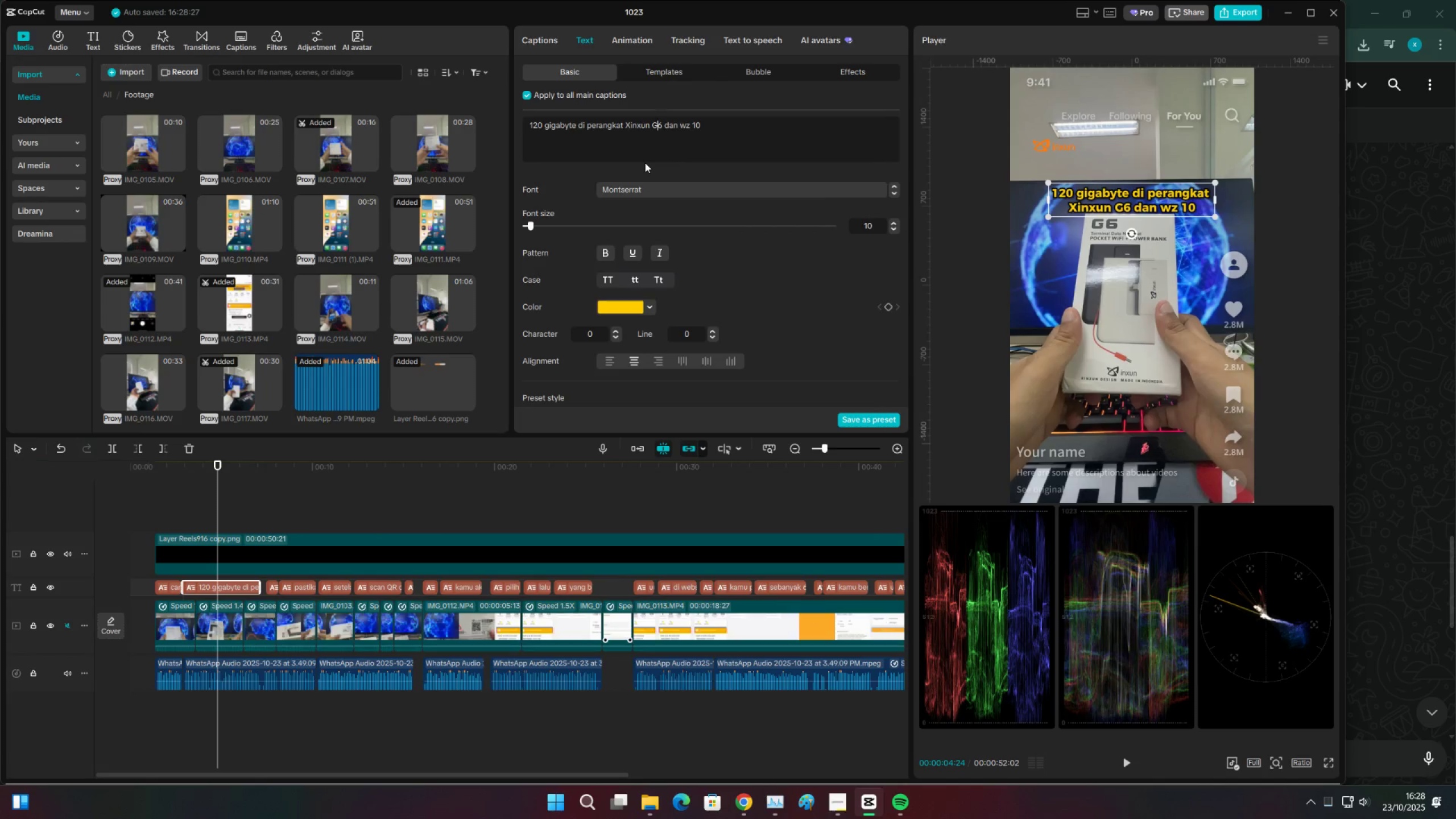 
key(ArrowRight)
 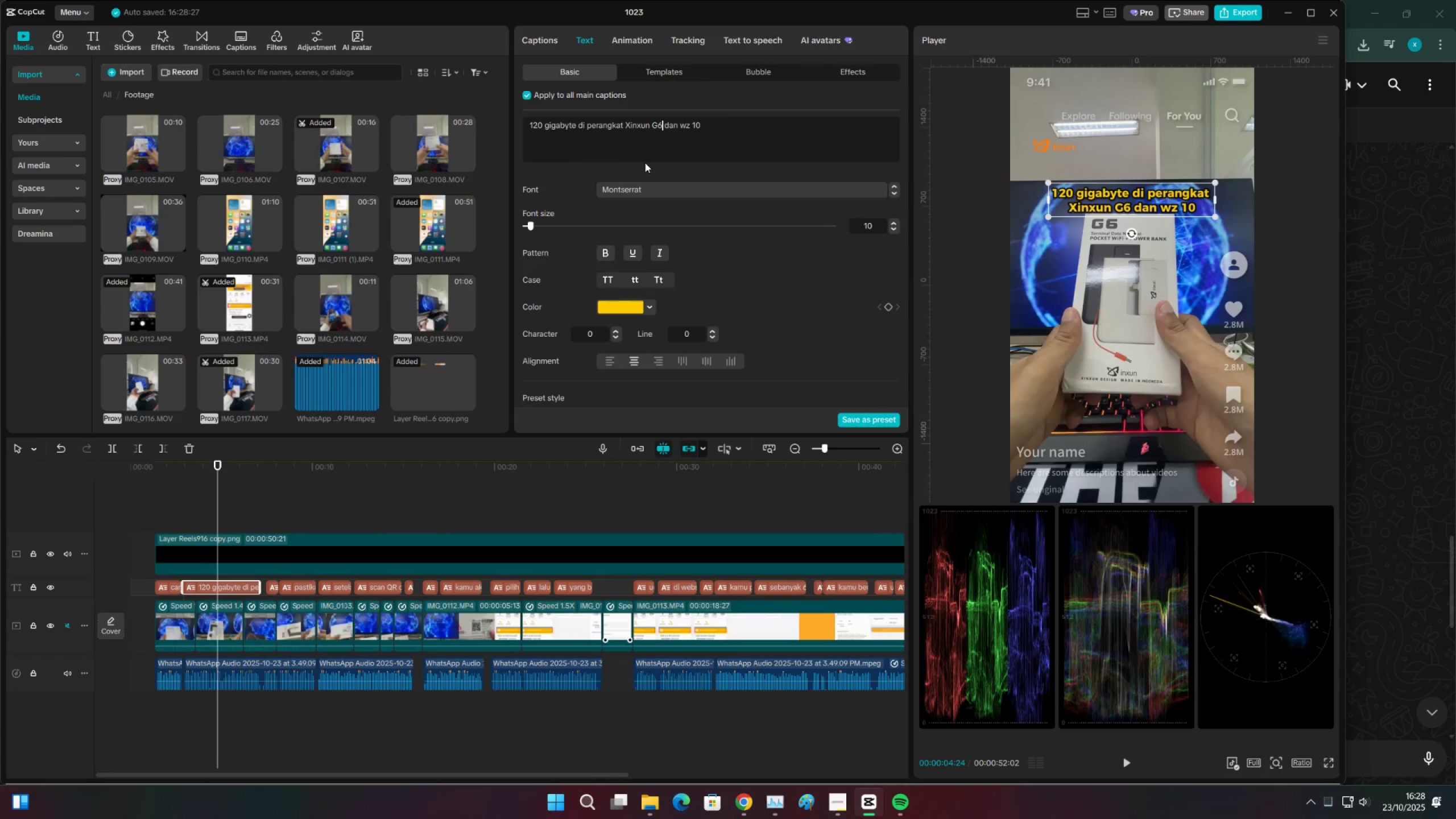 
key(ArrowRight)
 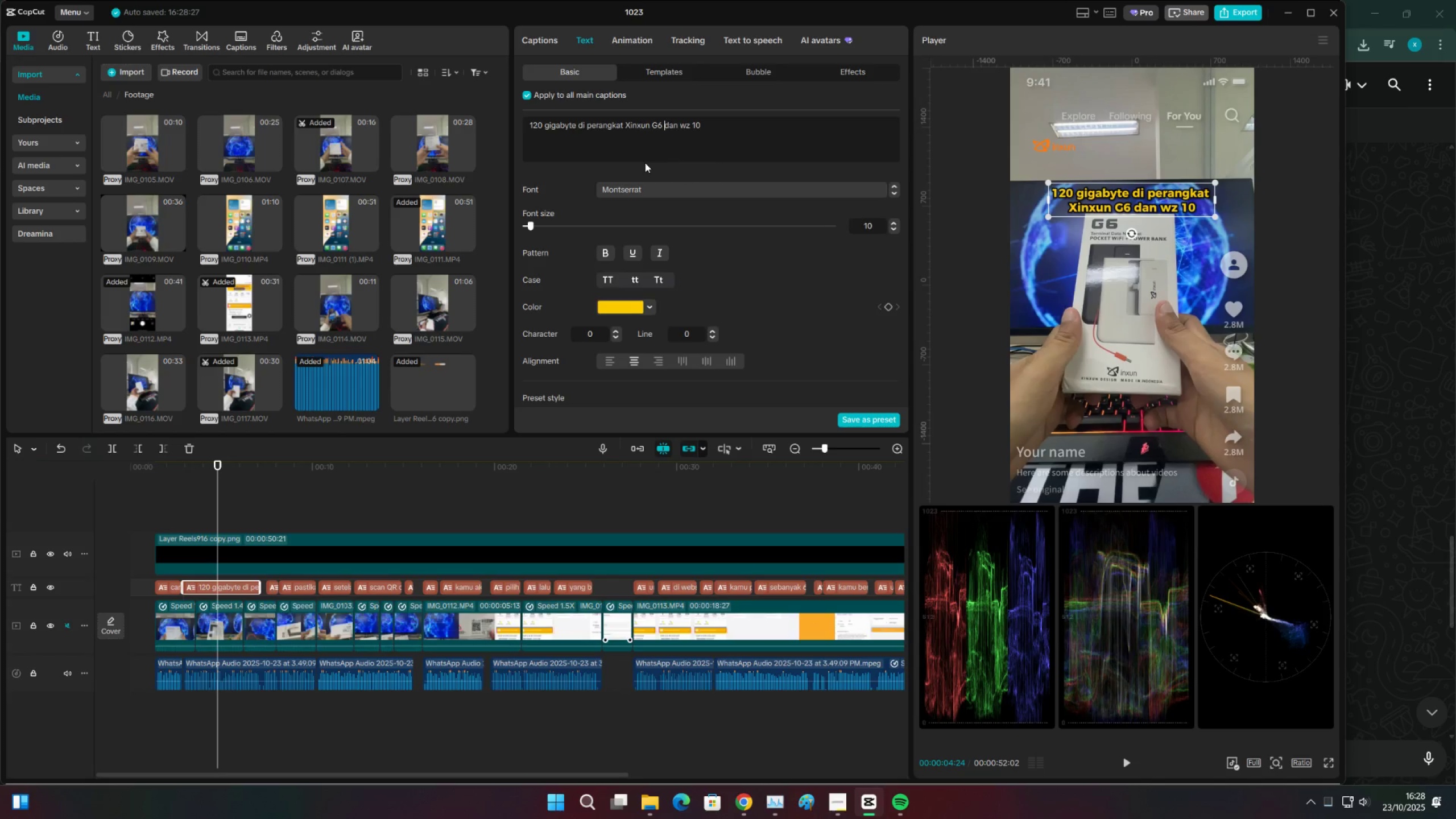 
key(ArrowRight)
 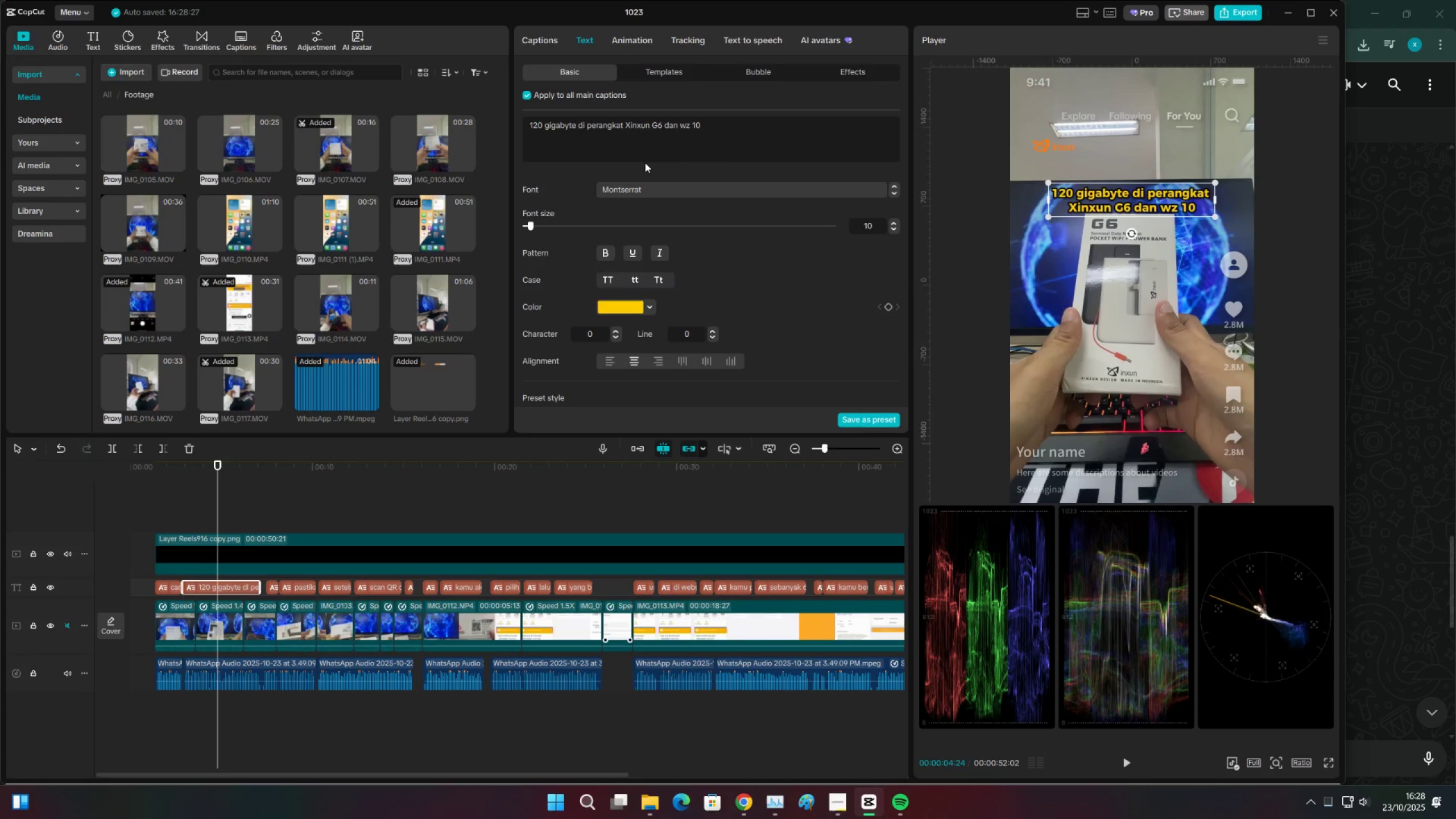 
key(ArrowRight)
 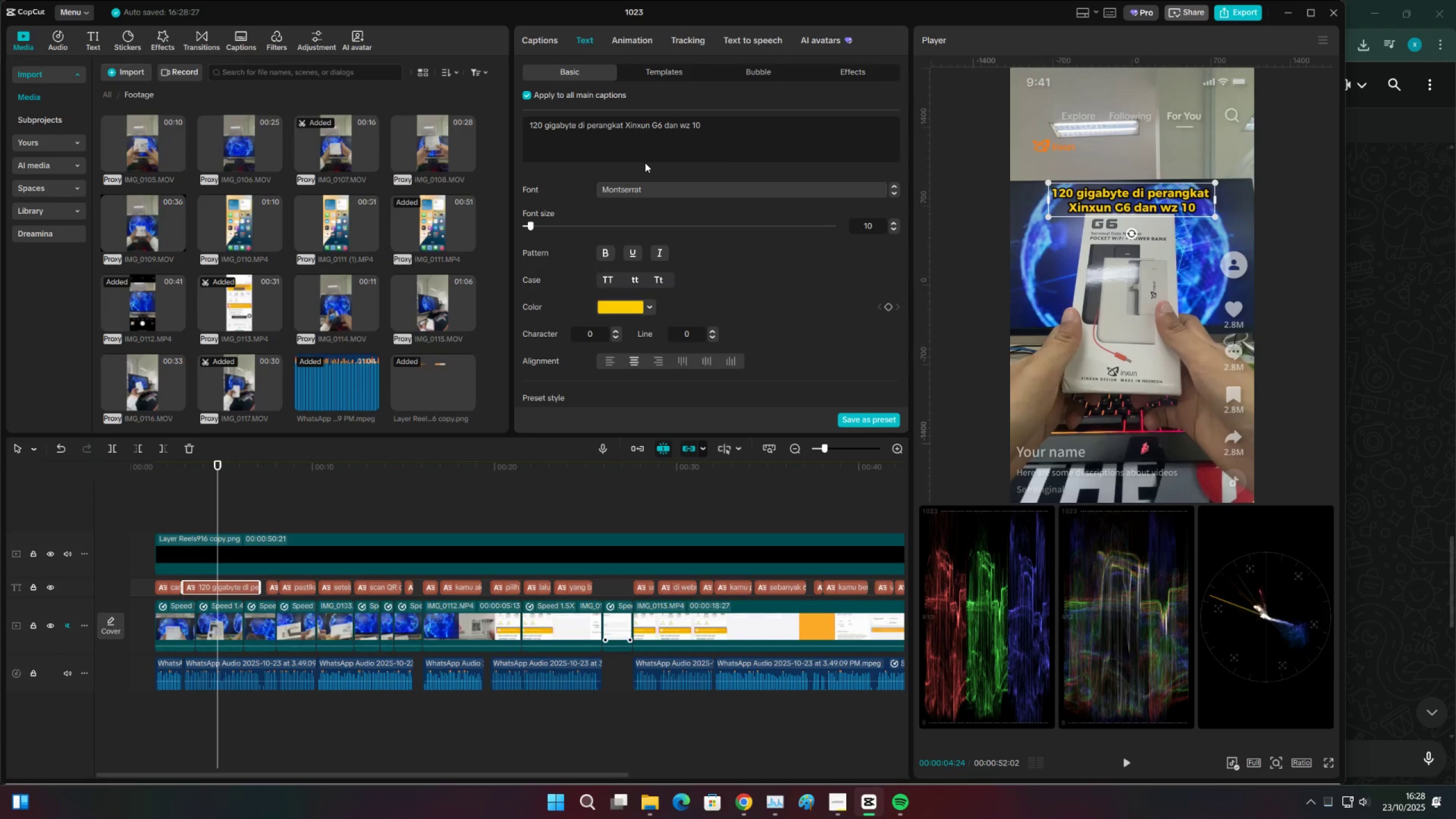 
key(ArrowRight)
 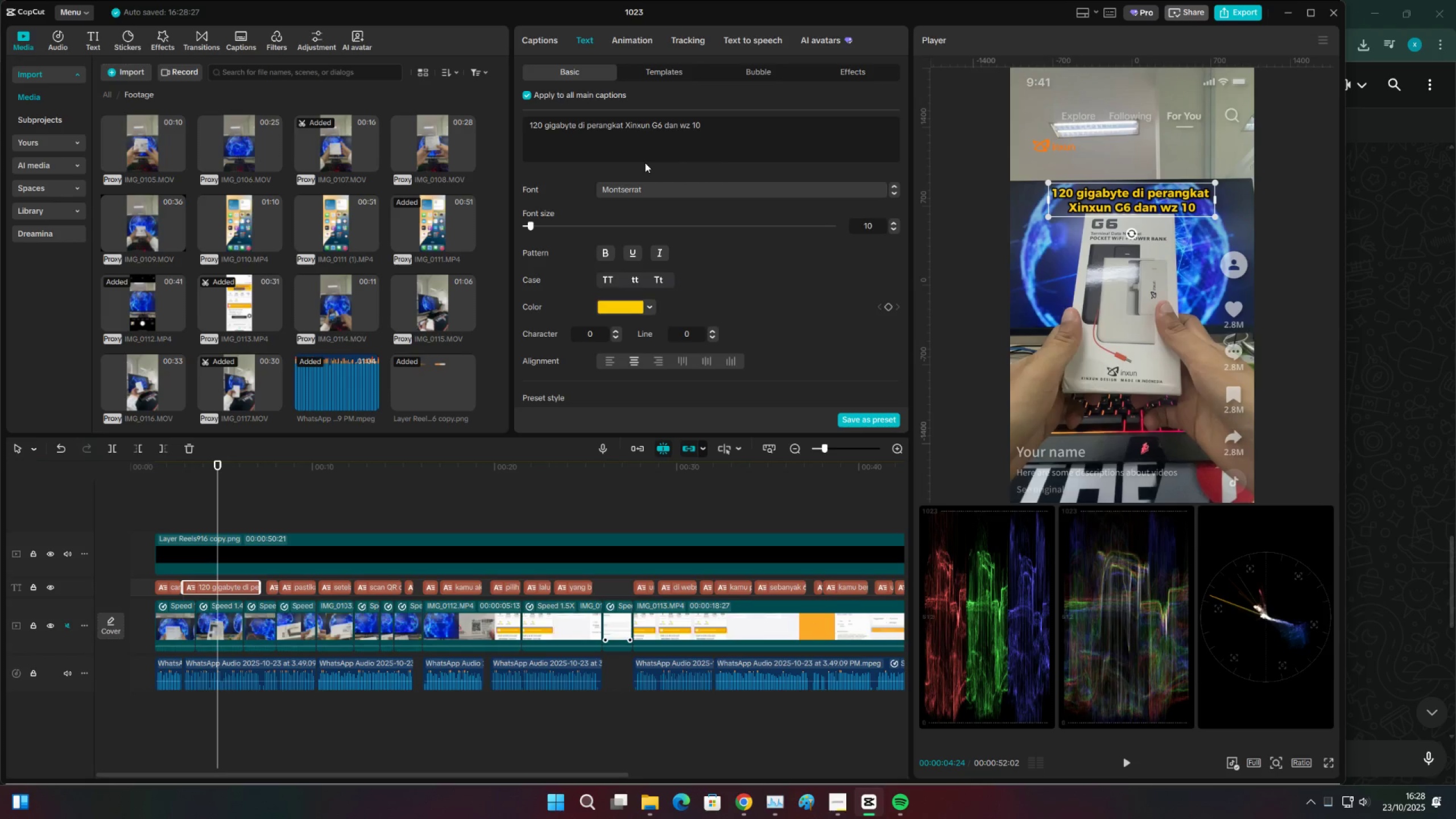 
key(ArrowRight)
 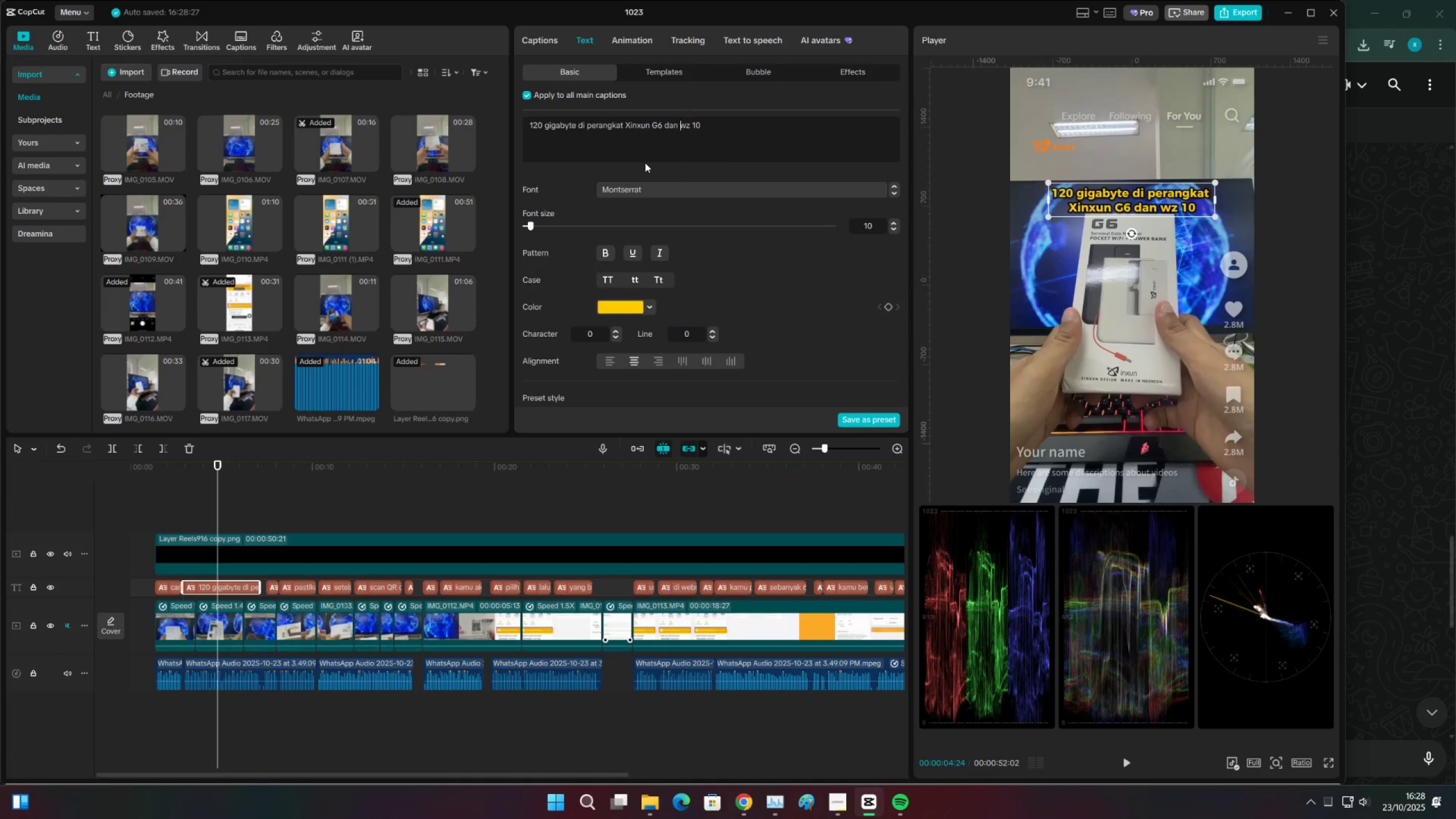 
key(ArrowRight)
 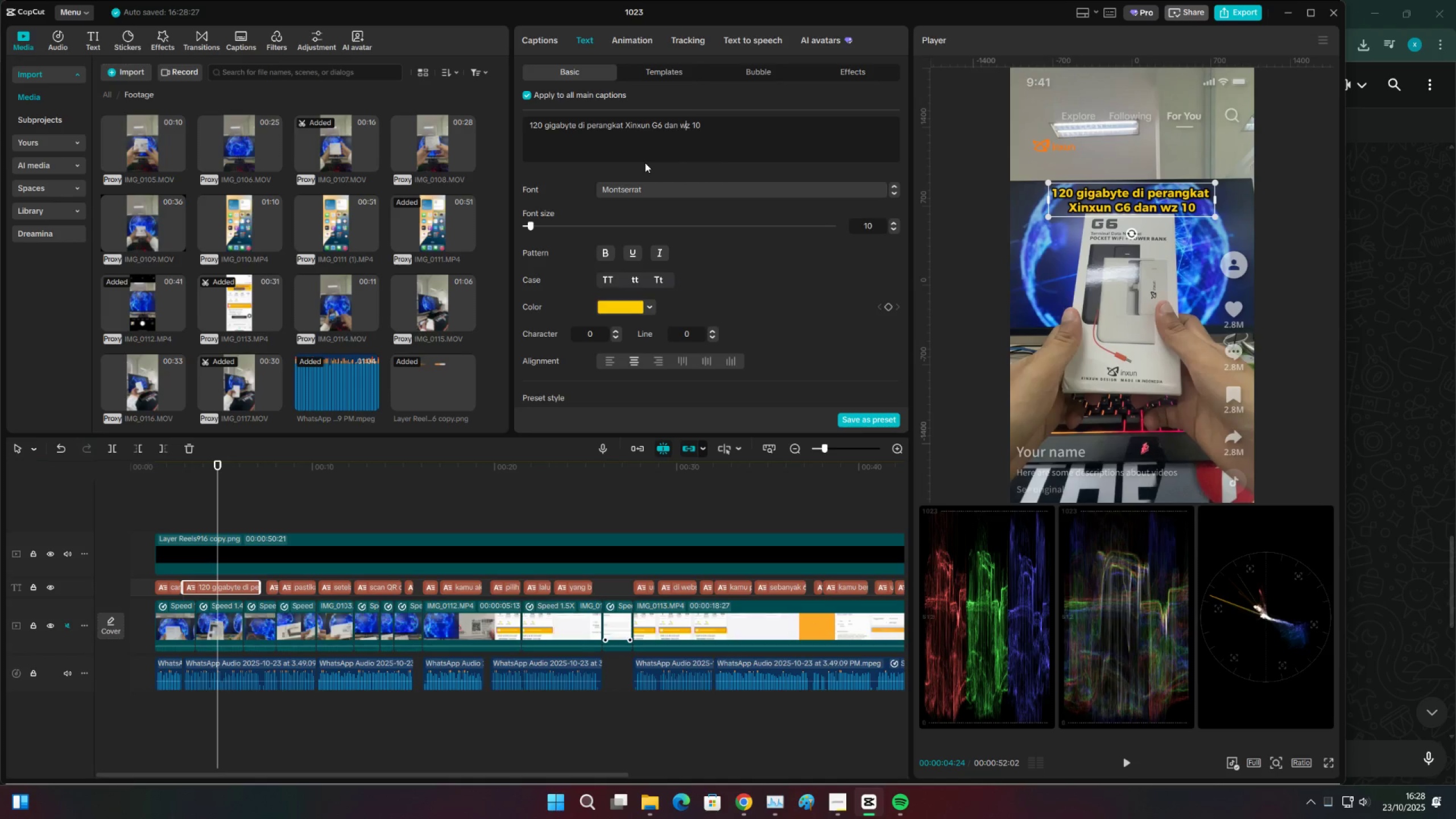 
key(ArrowRight)
 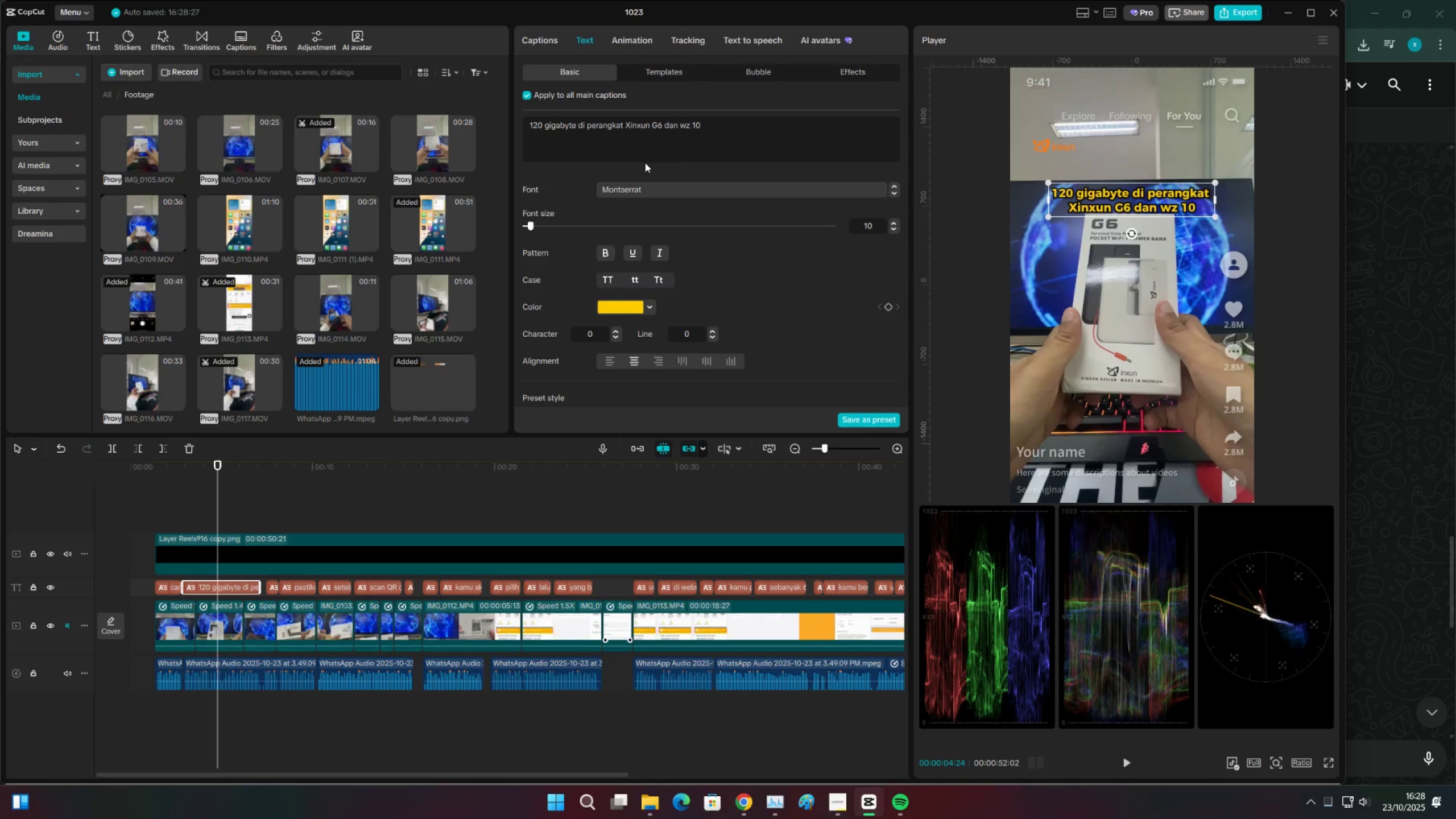 
key(ArrowRight)
 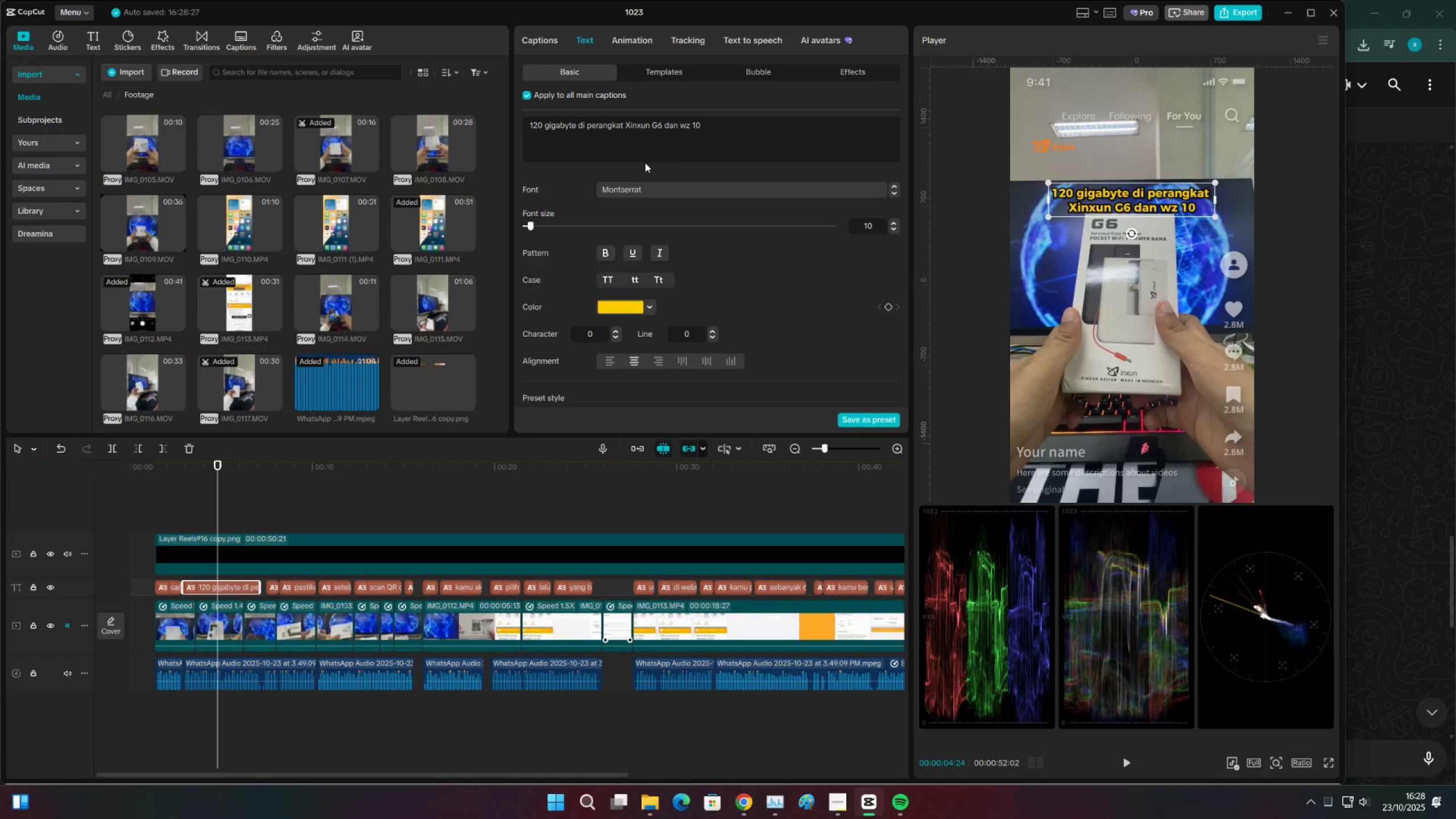 
key(Backspace)
key(Backspace)
key(Backspace)
type(WZ)
 